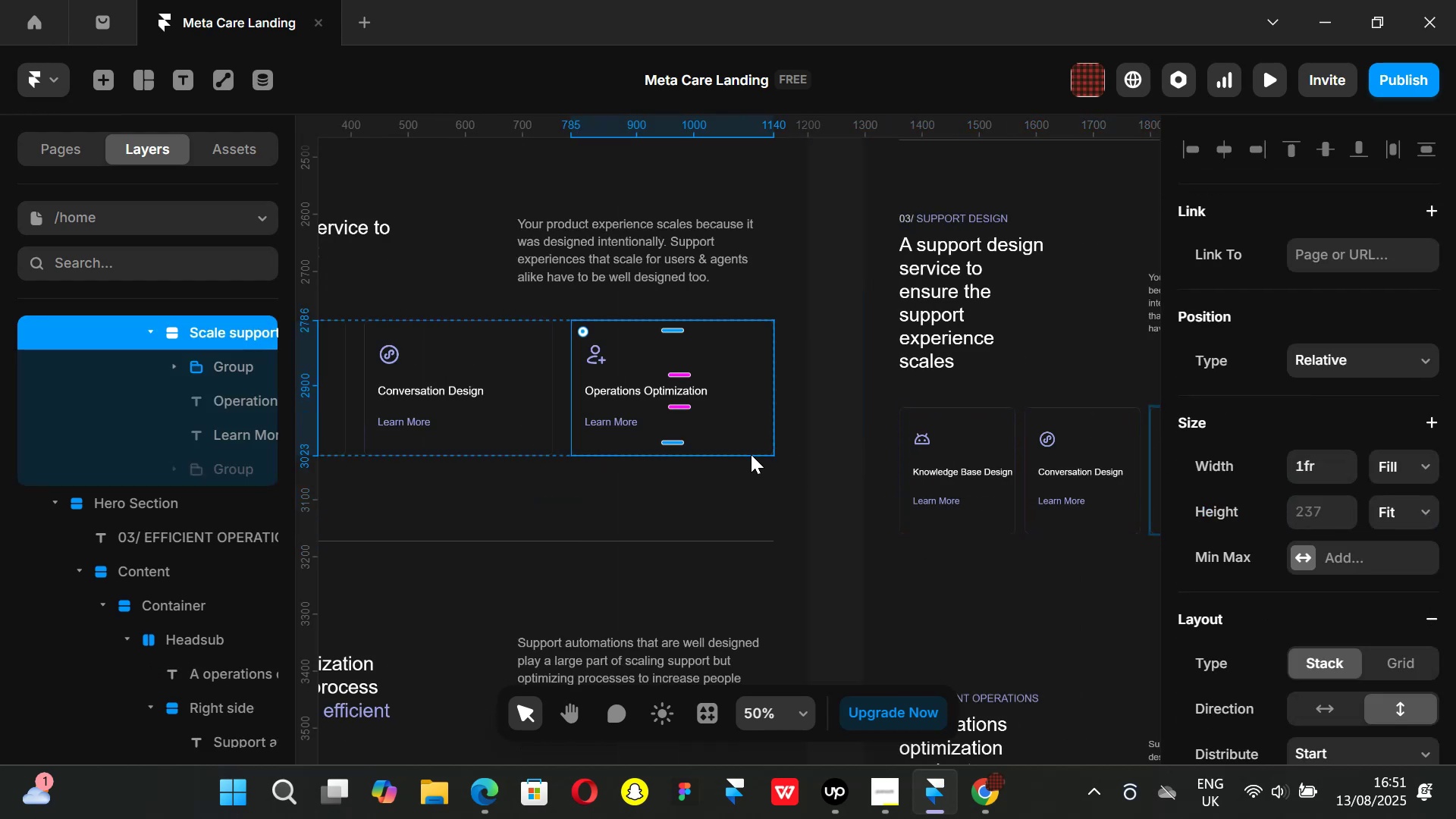 
key(Control+ControlLeft)
 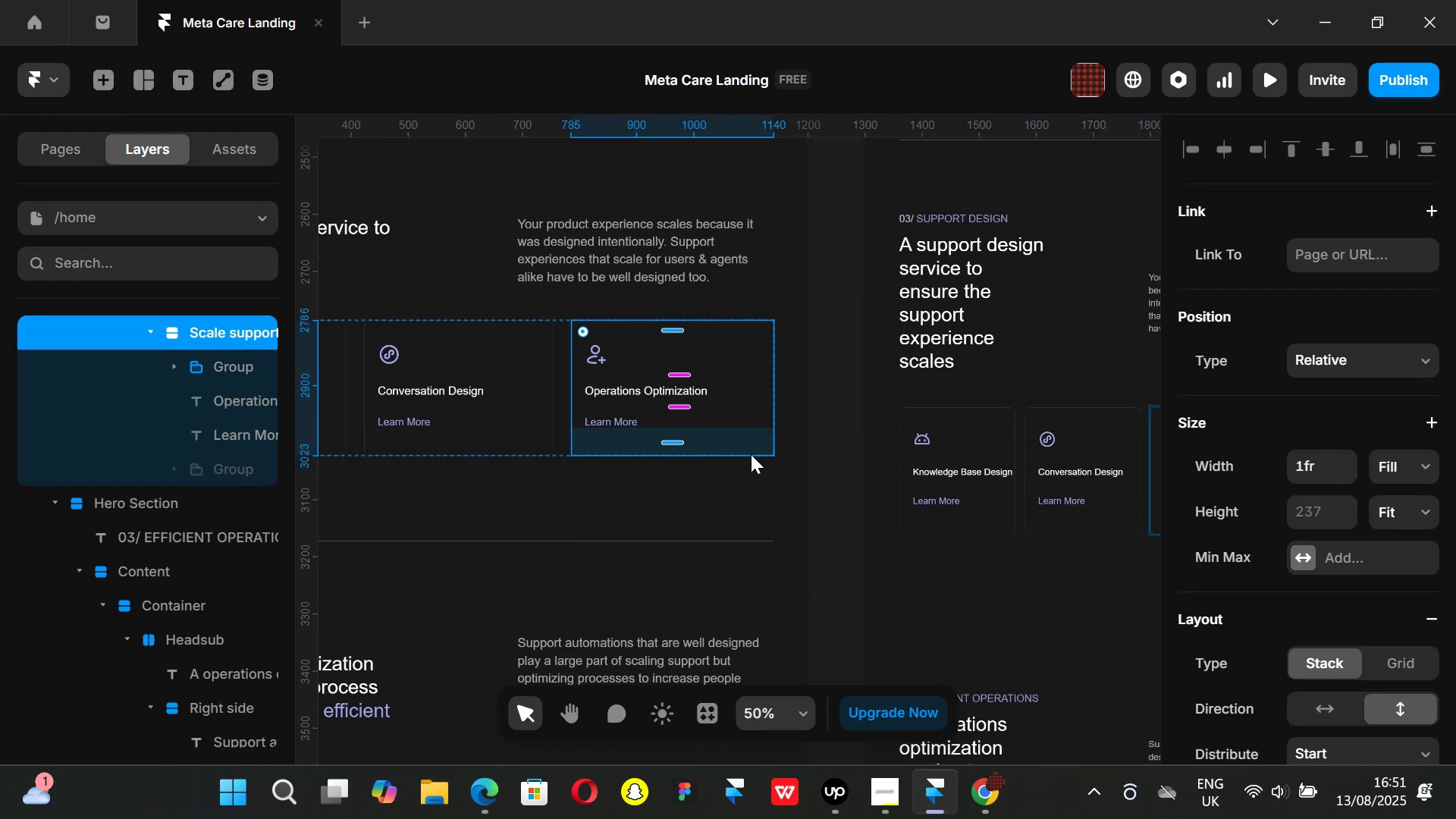 
key(Alt+Control+AltLeft)
 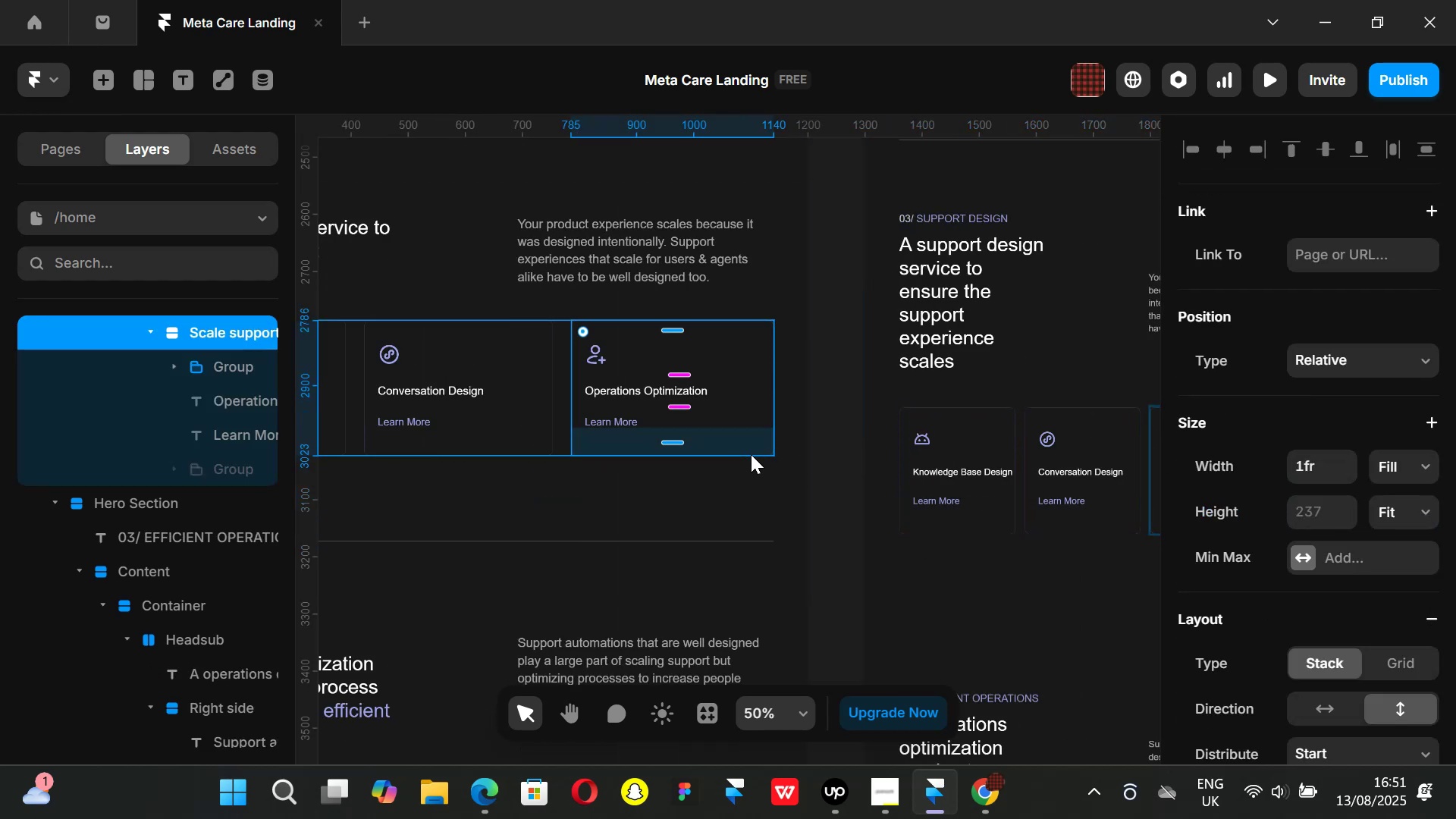 
key(Alt+Control+K)
 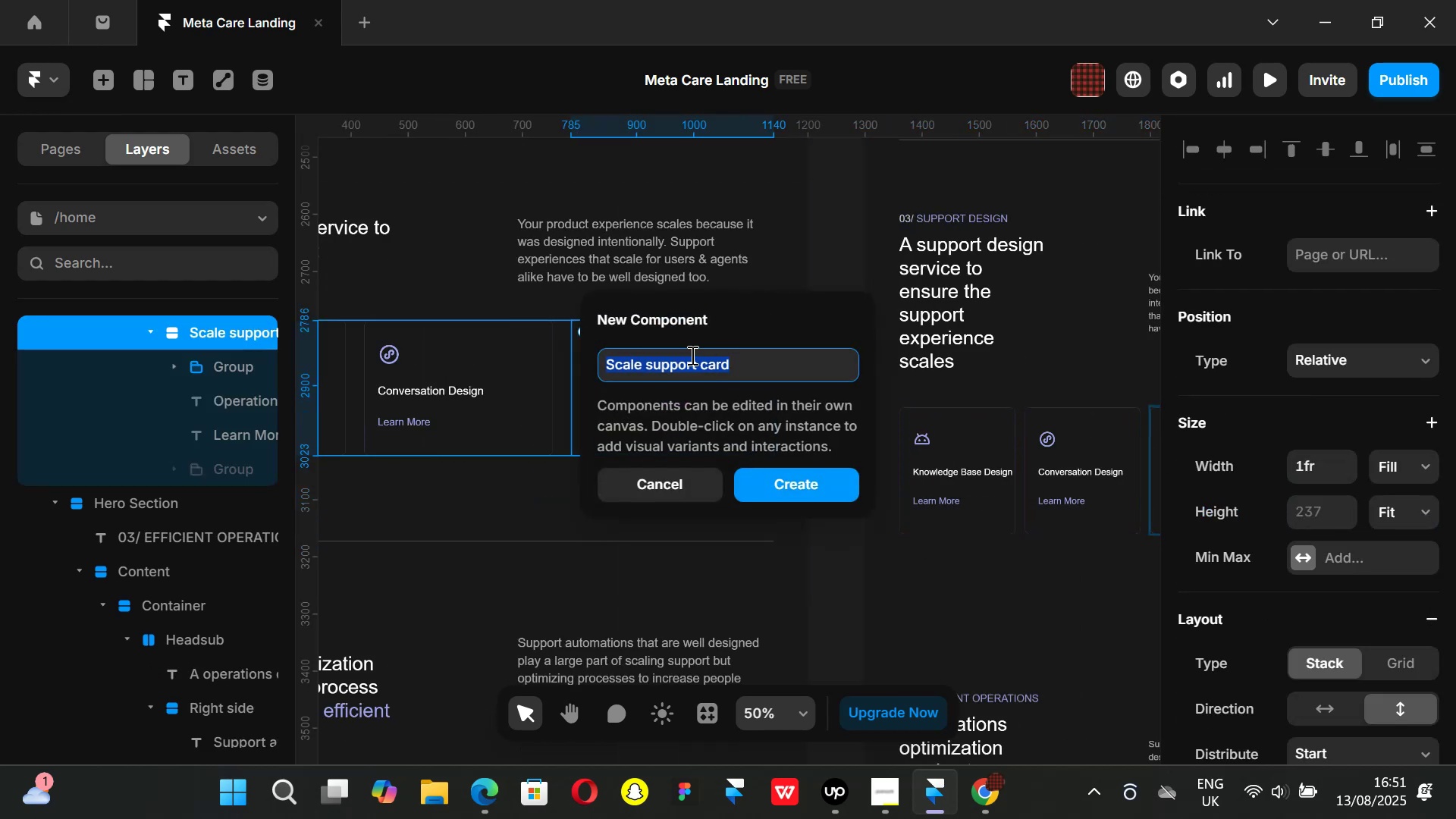 
left_click([698, 366])
 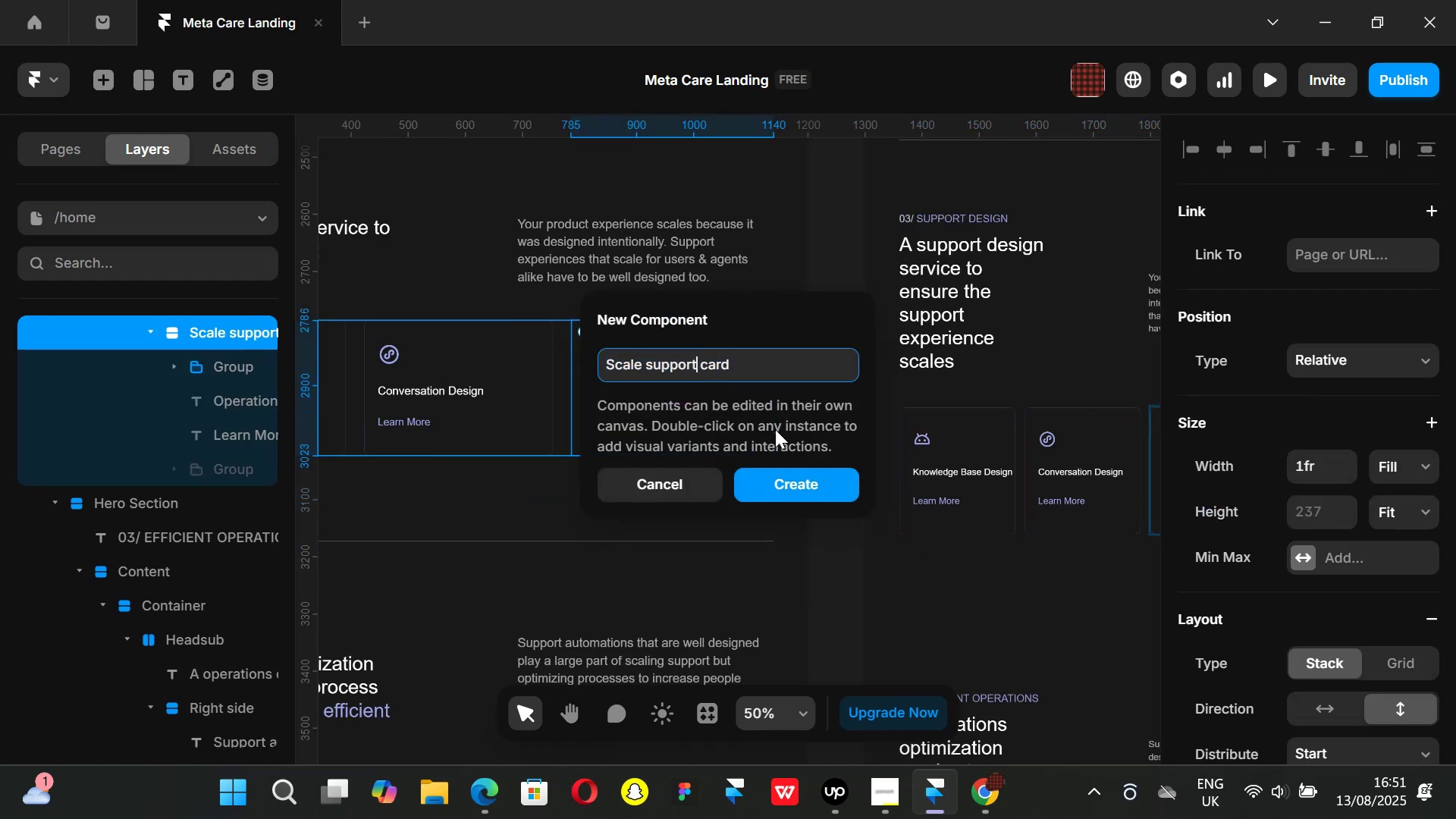 
hold_key(key=Backspace, duration=0.69)
 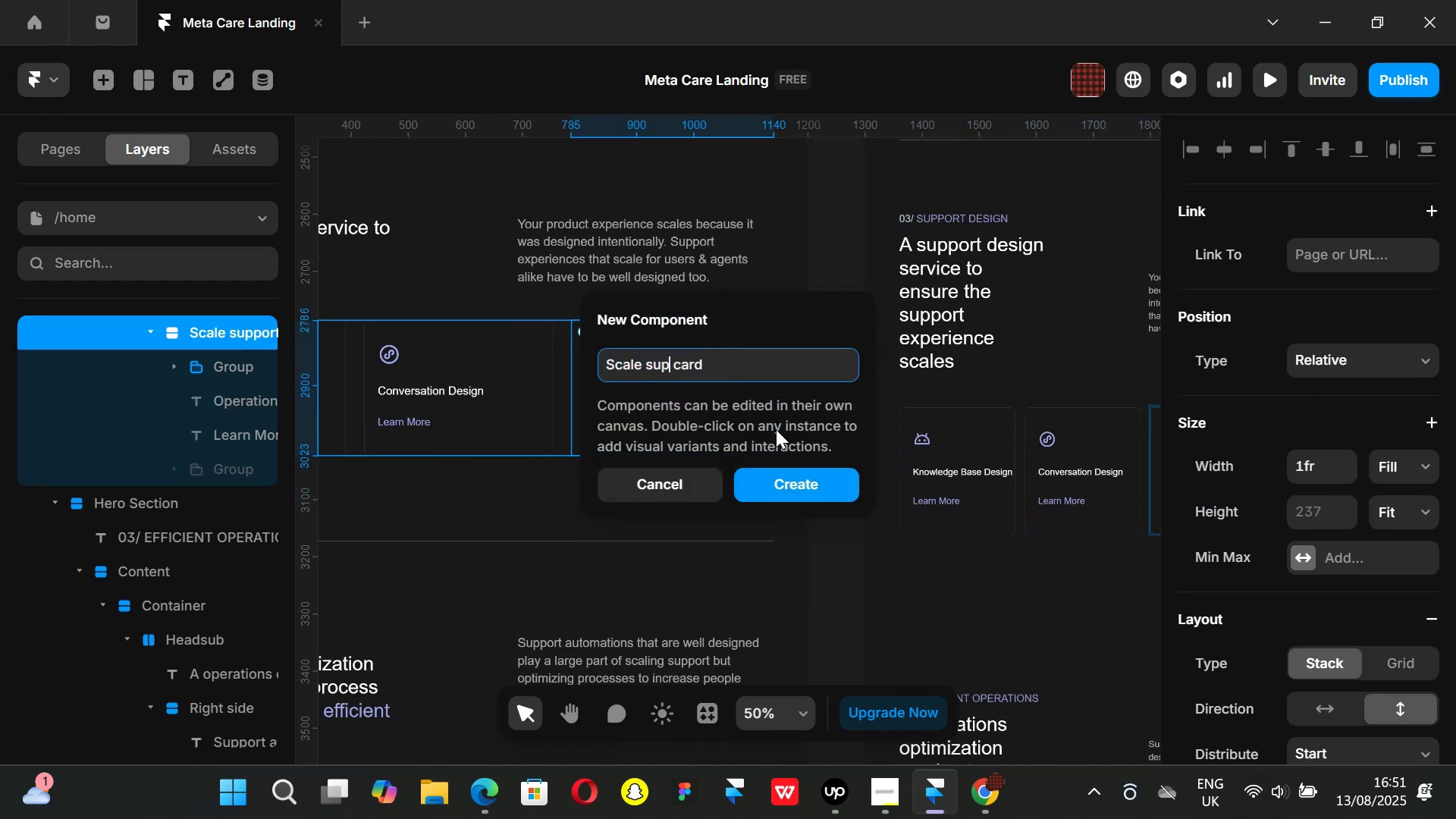 
key(Backspace)
key(Backspace)
key(Backspace)
type(design)
 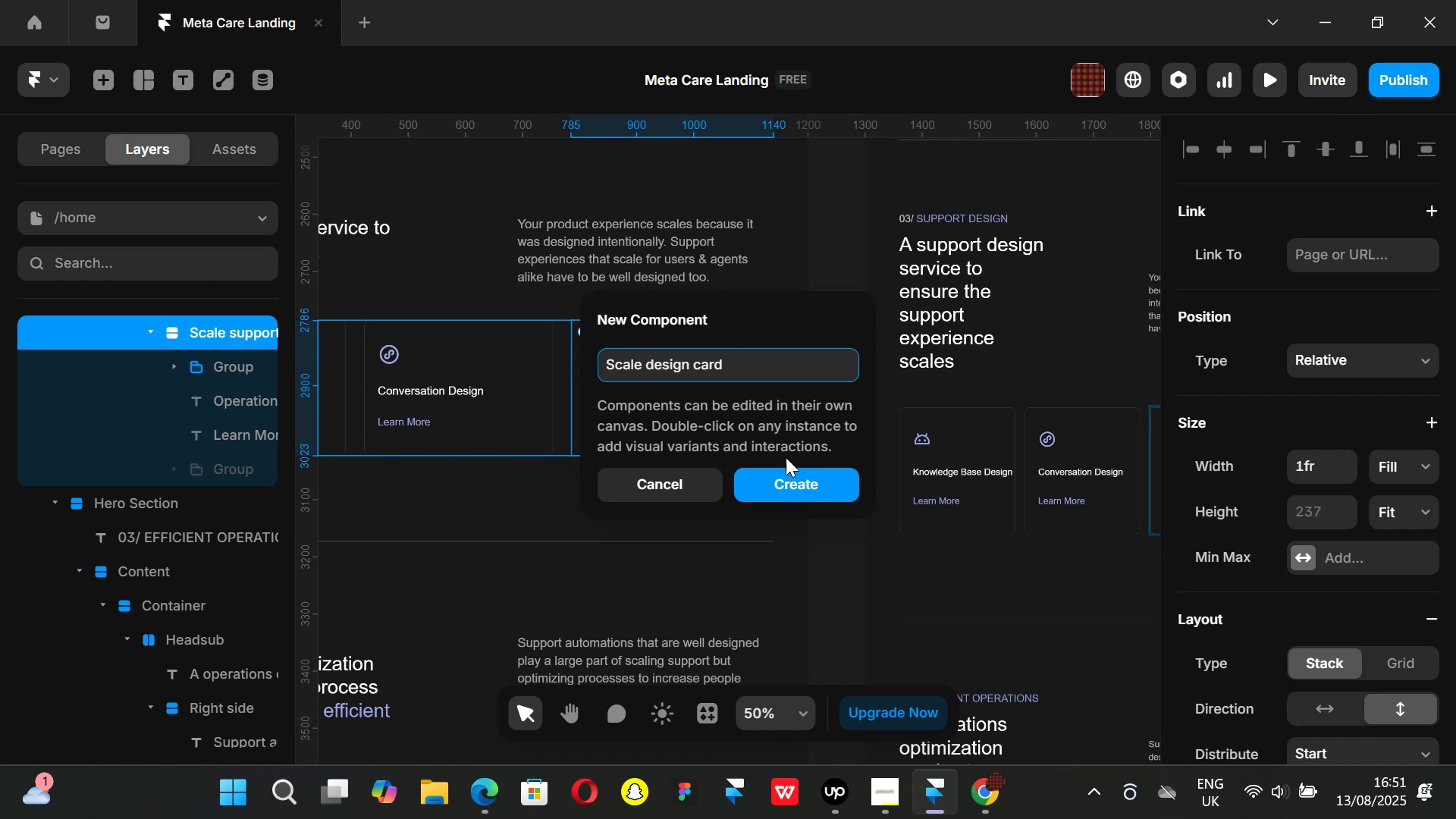 
left_click([772, 487])
 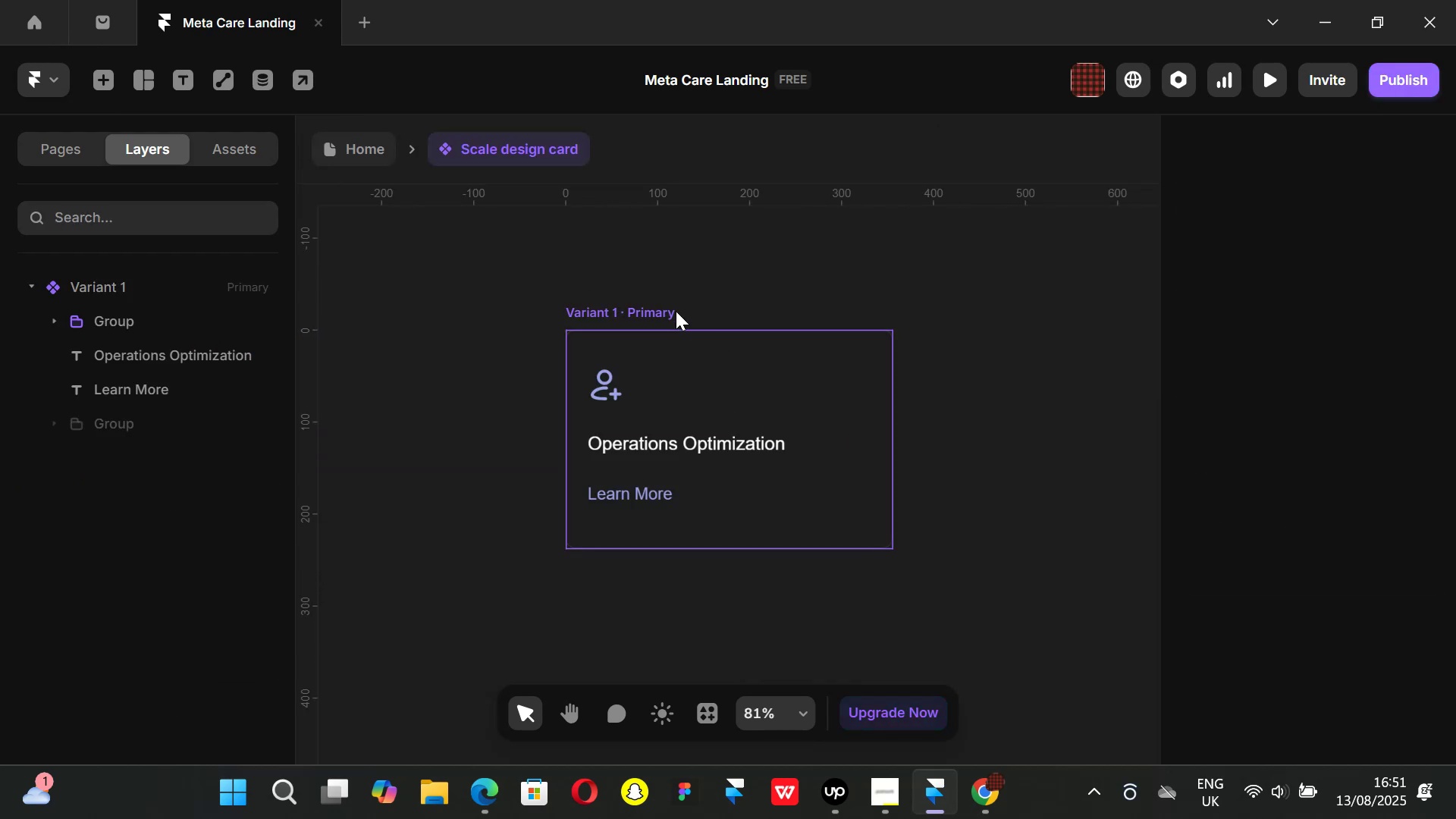 
left_click([632, 300])
 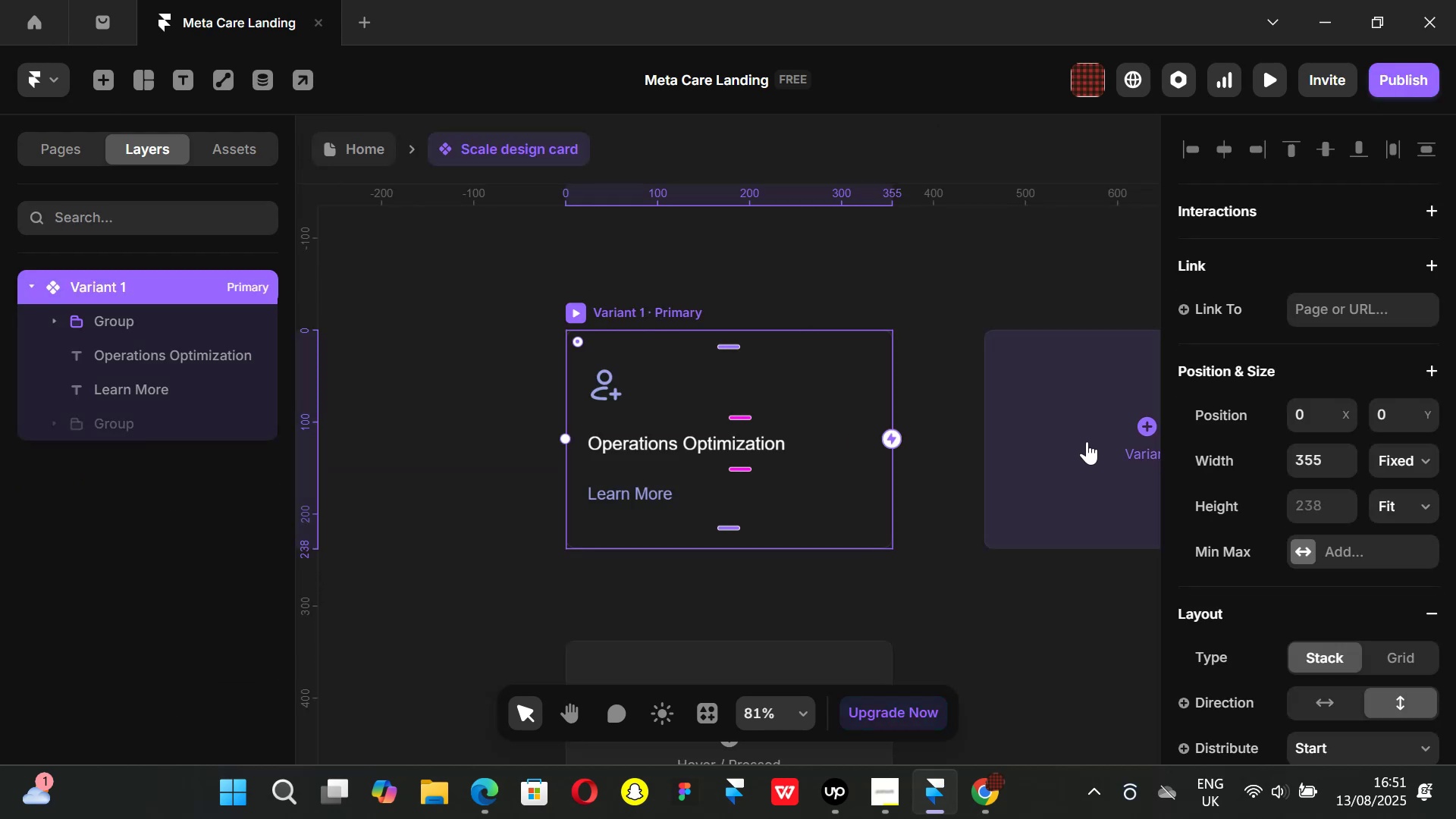 
left_click([1087, 441])
 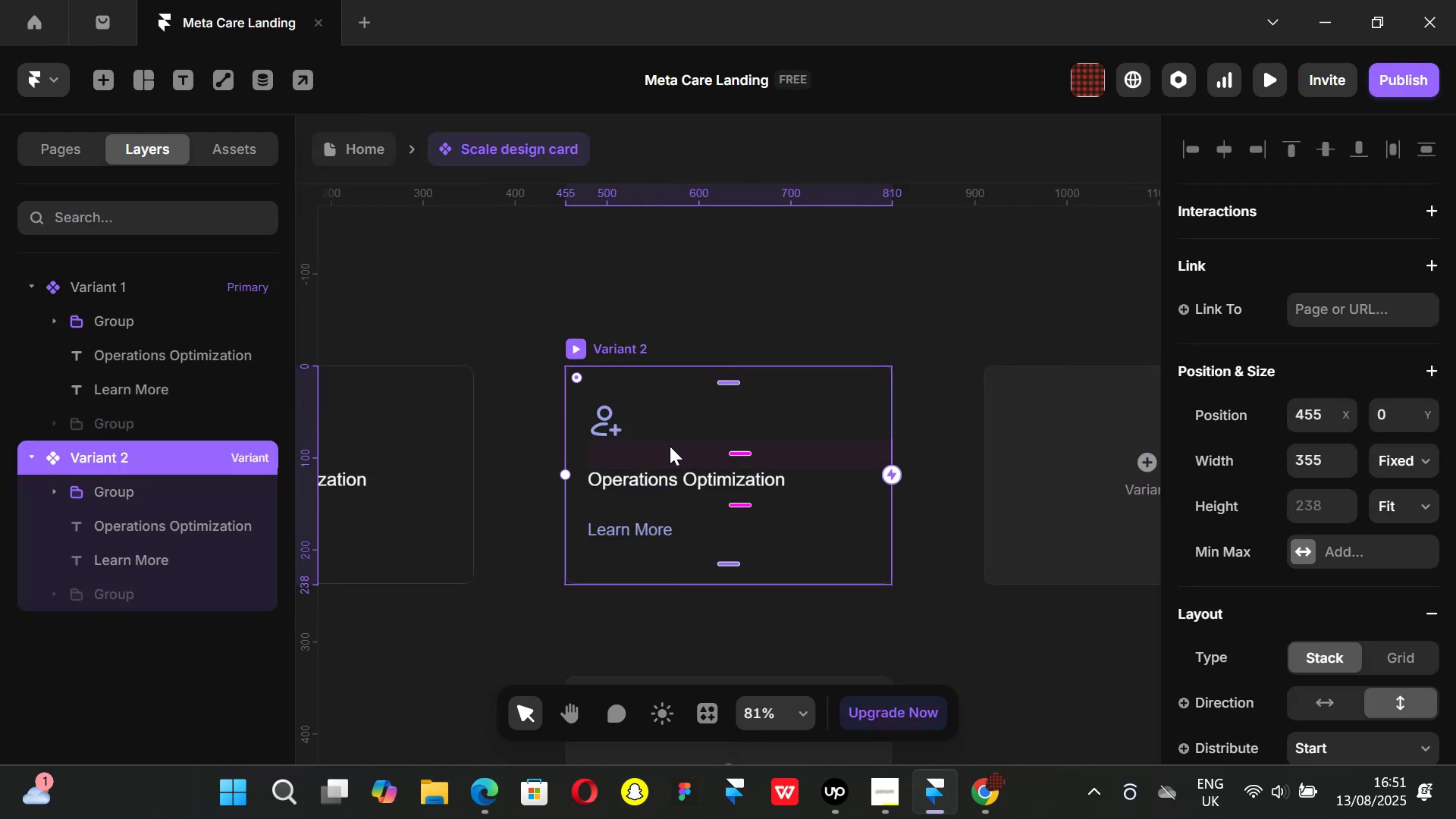 
left_click([664, 473])
 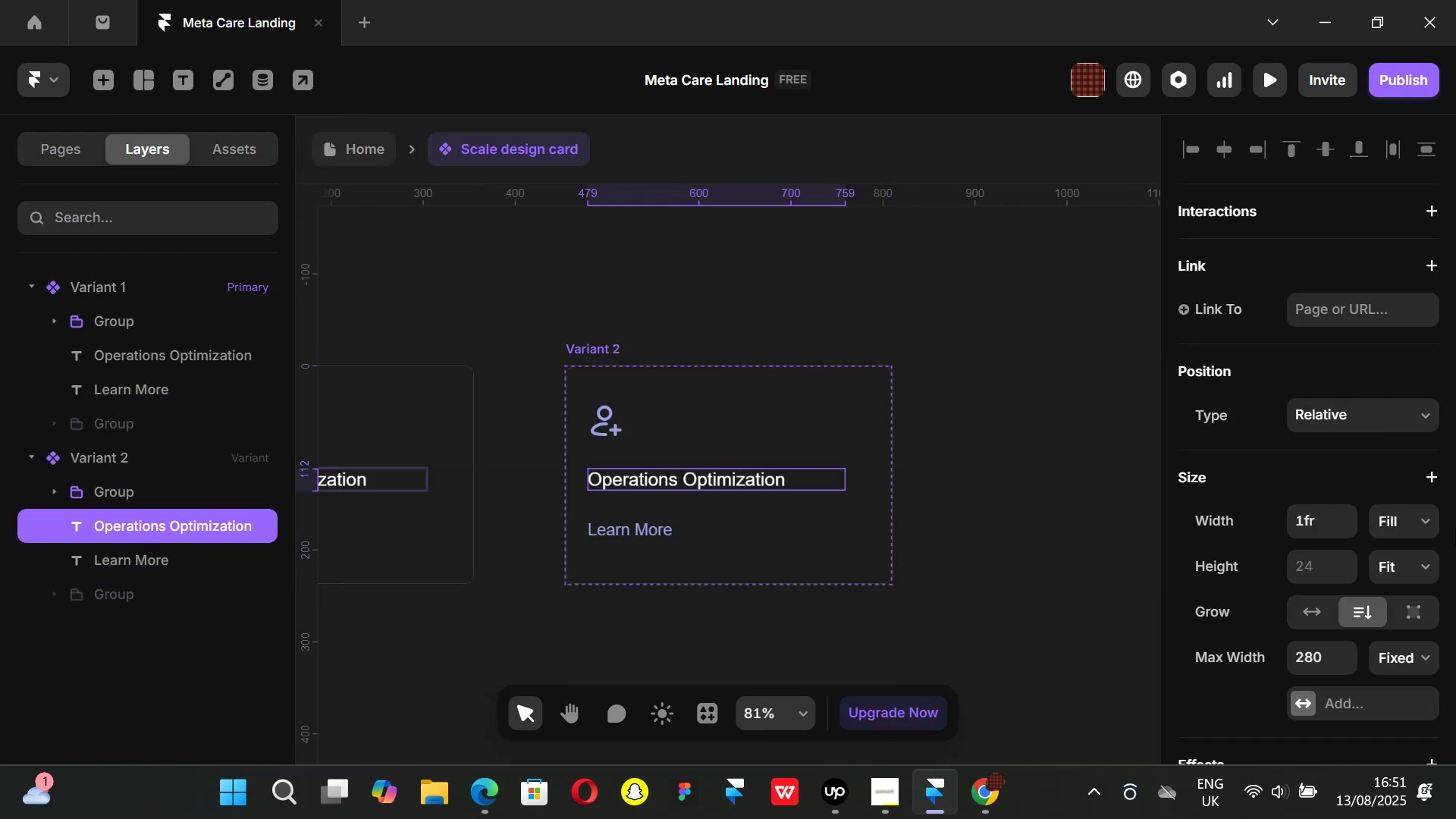 
scroll: coordinate [1353, 510], scroll_direction: down, amount: 4.0
 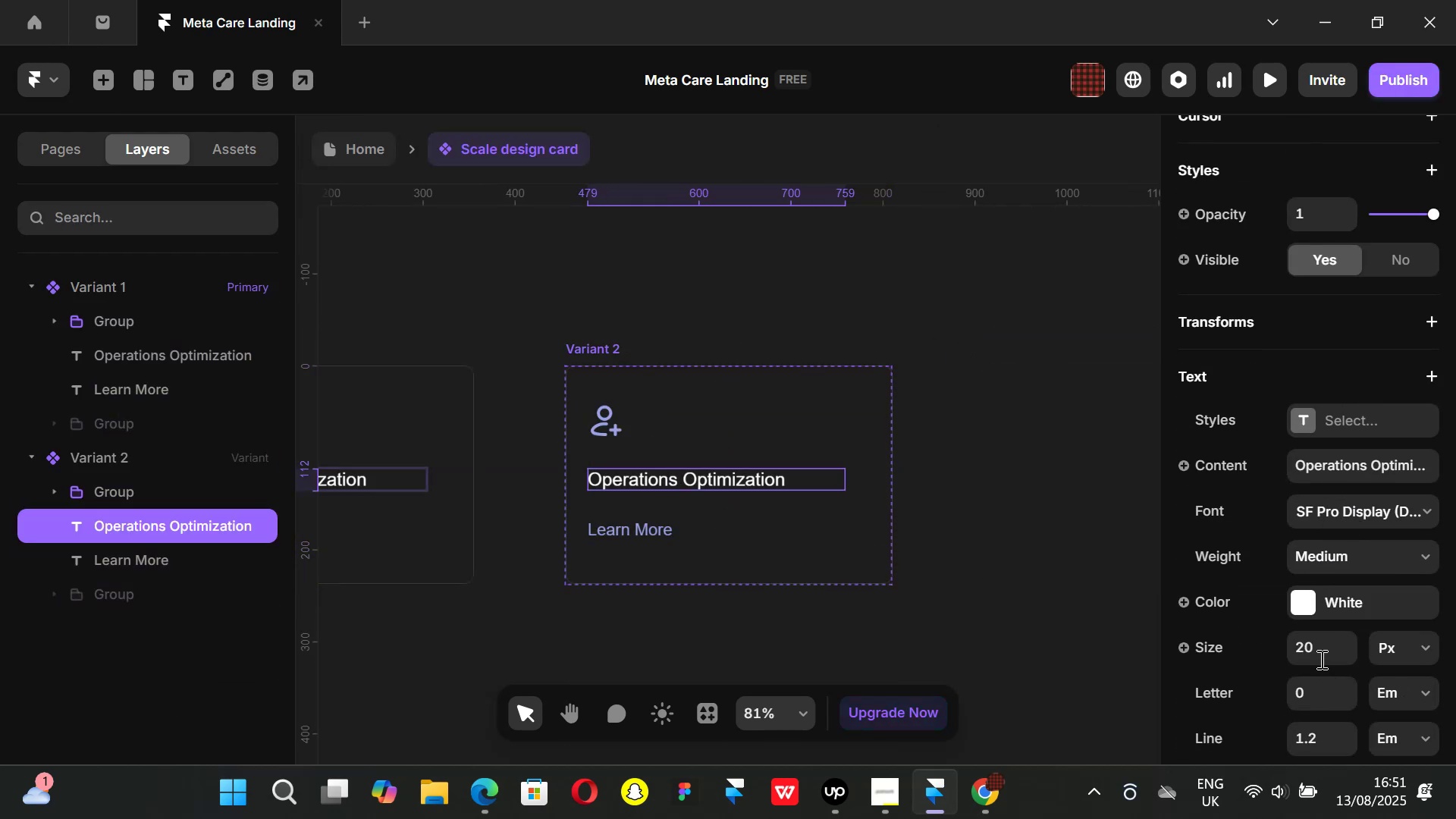 
left_click([1320, 647])
 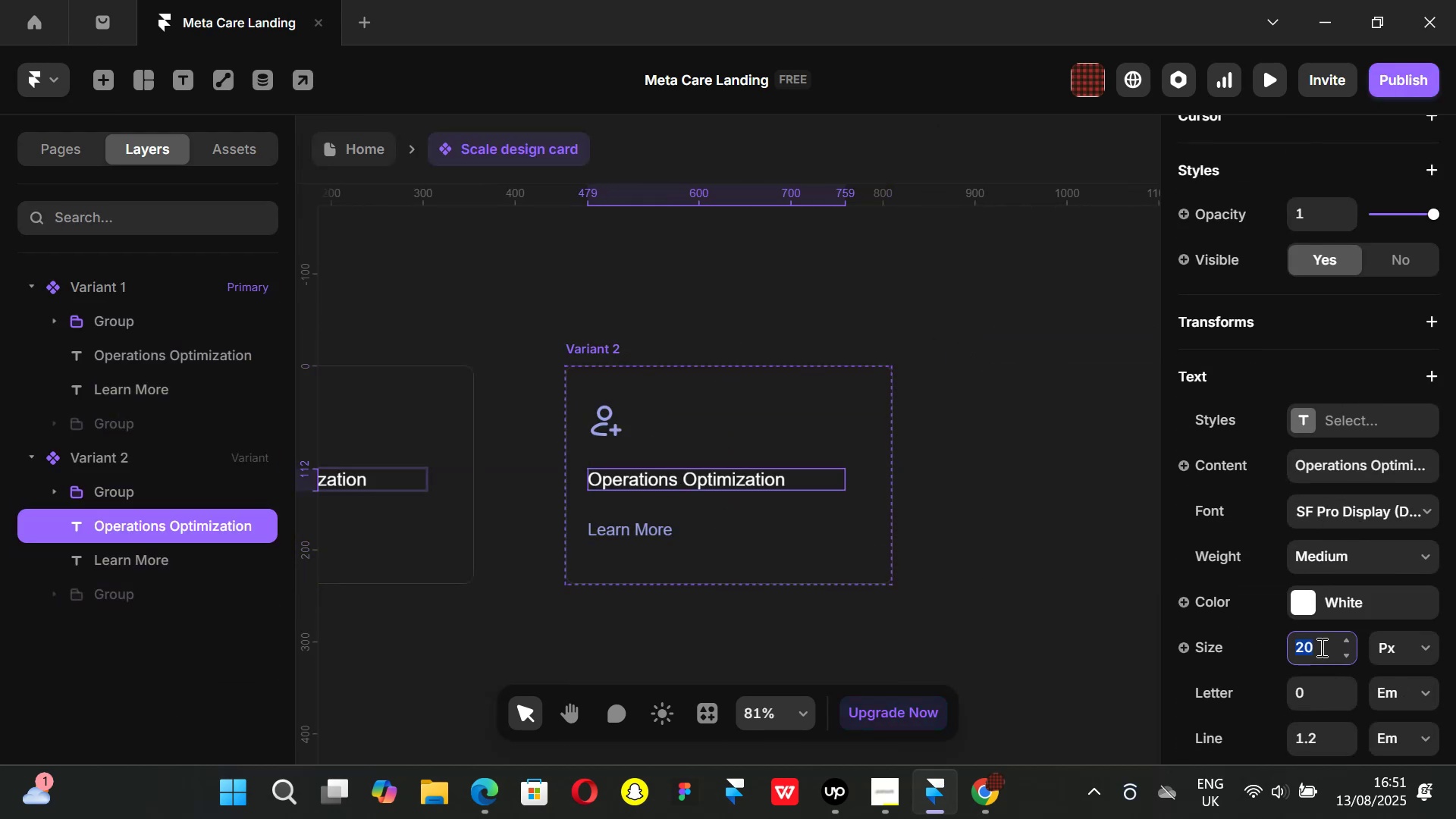 
type(16)
 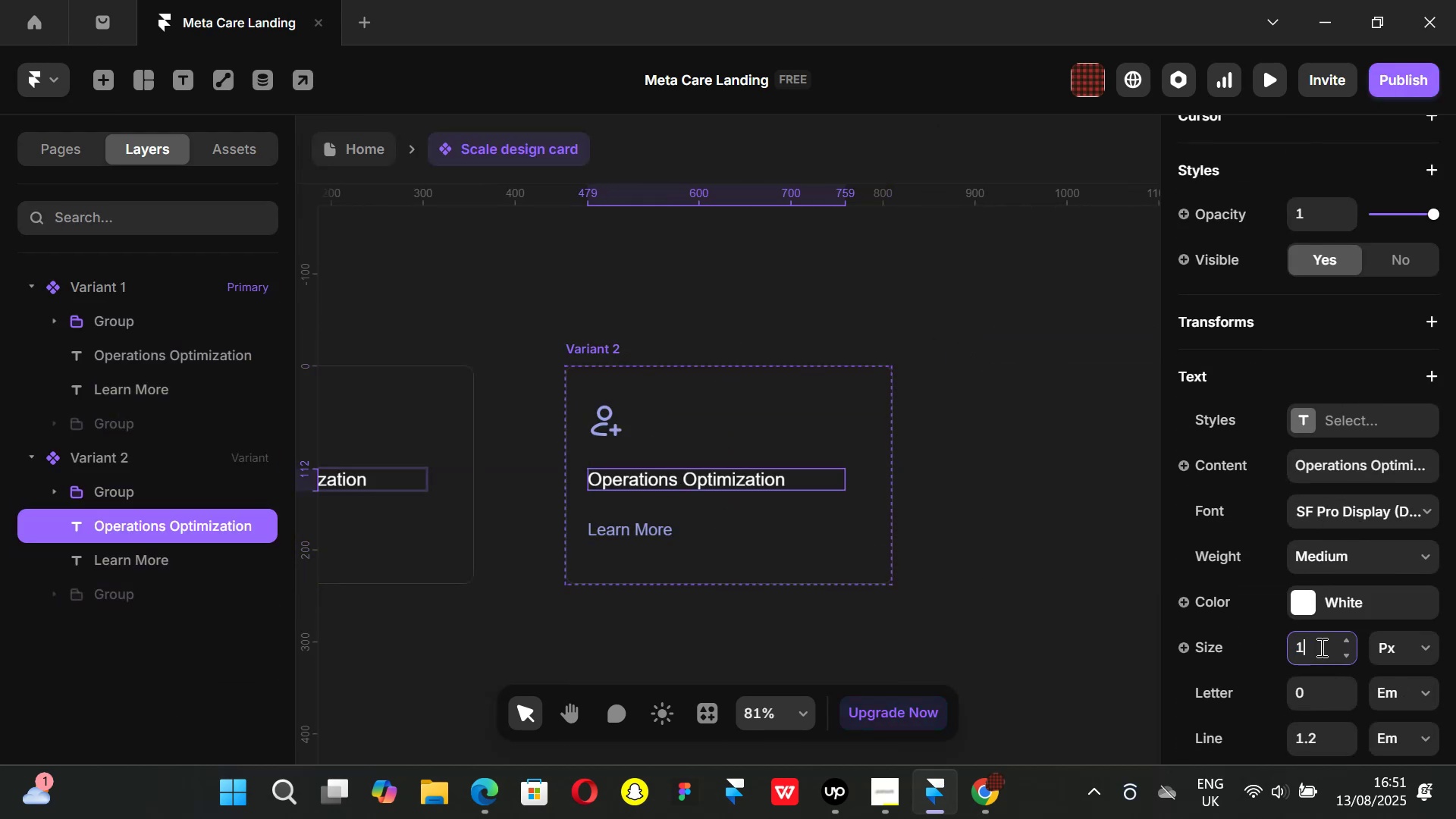 
key(Enter)
 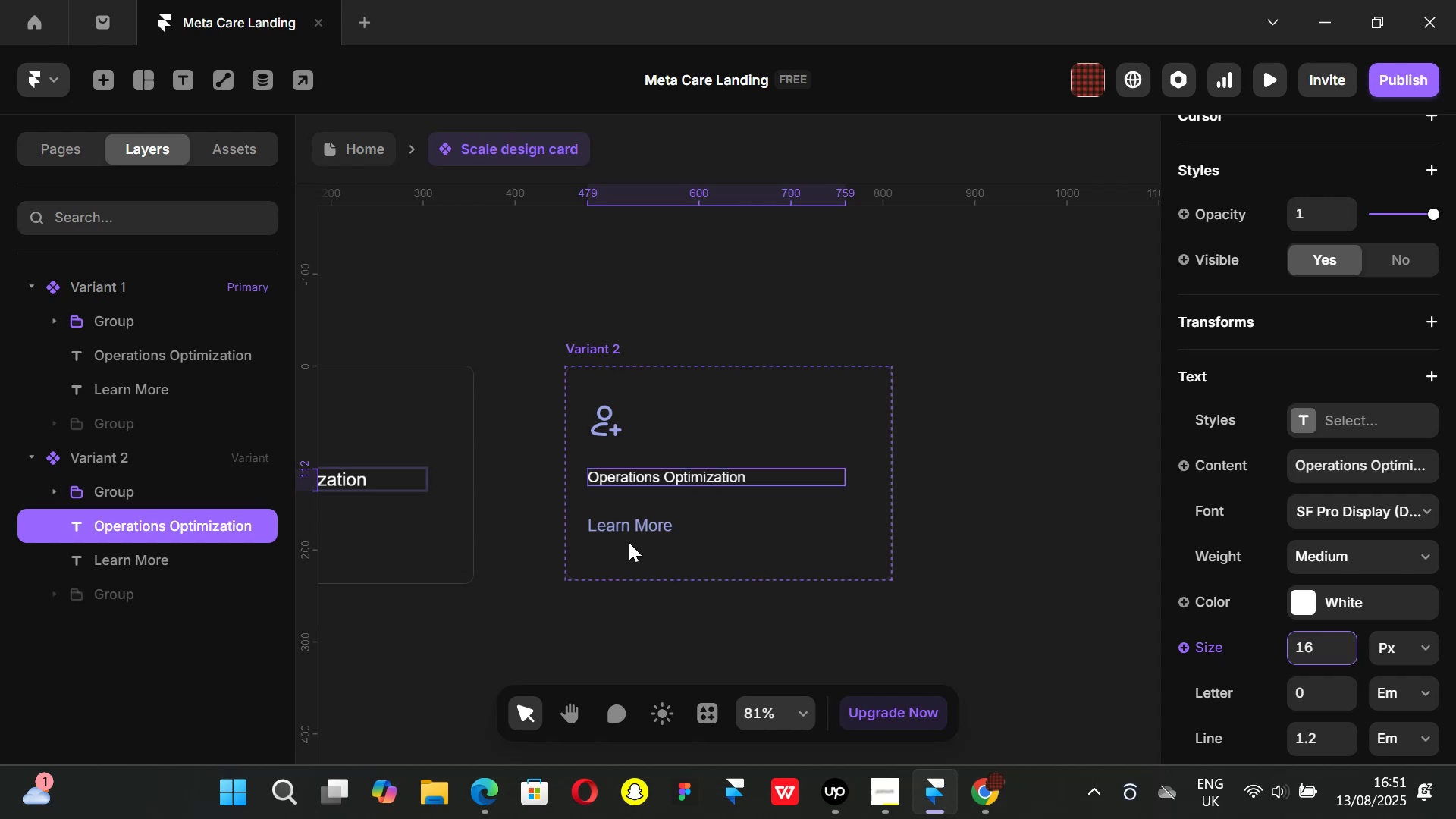 
left_click([633, 522])
 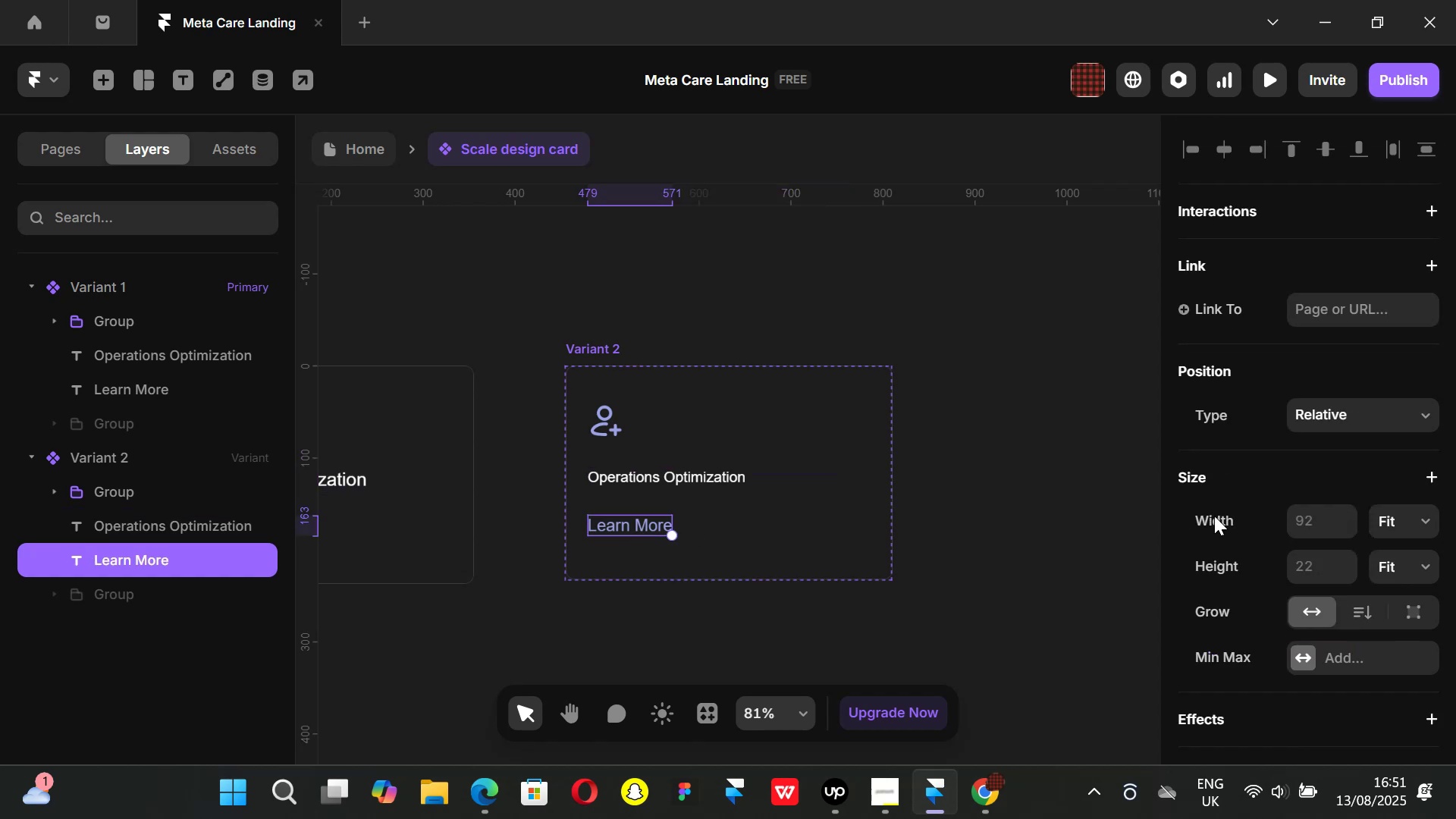 
scroll: coordinate [1282, 515], scroll_direction: down, amount: 5.0
 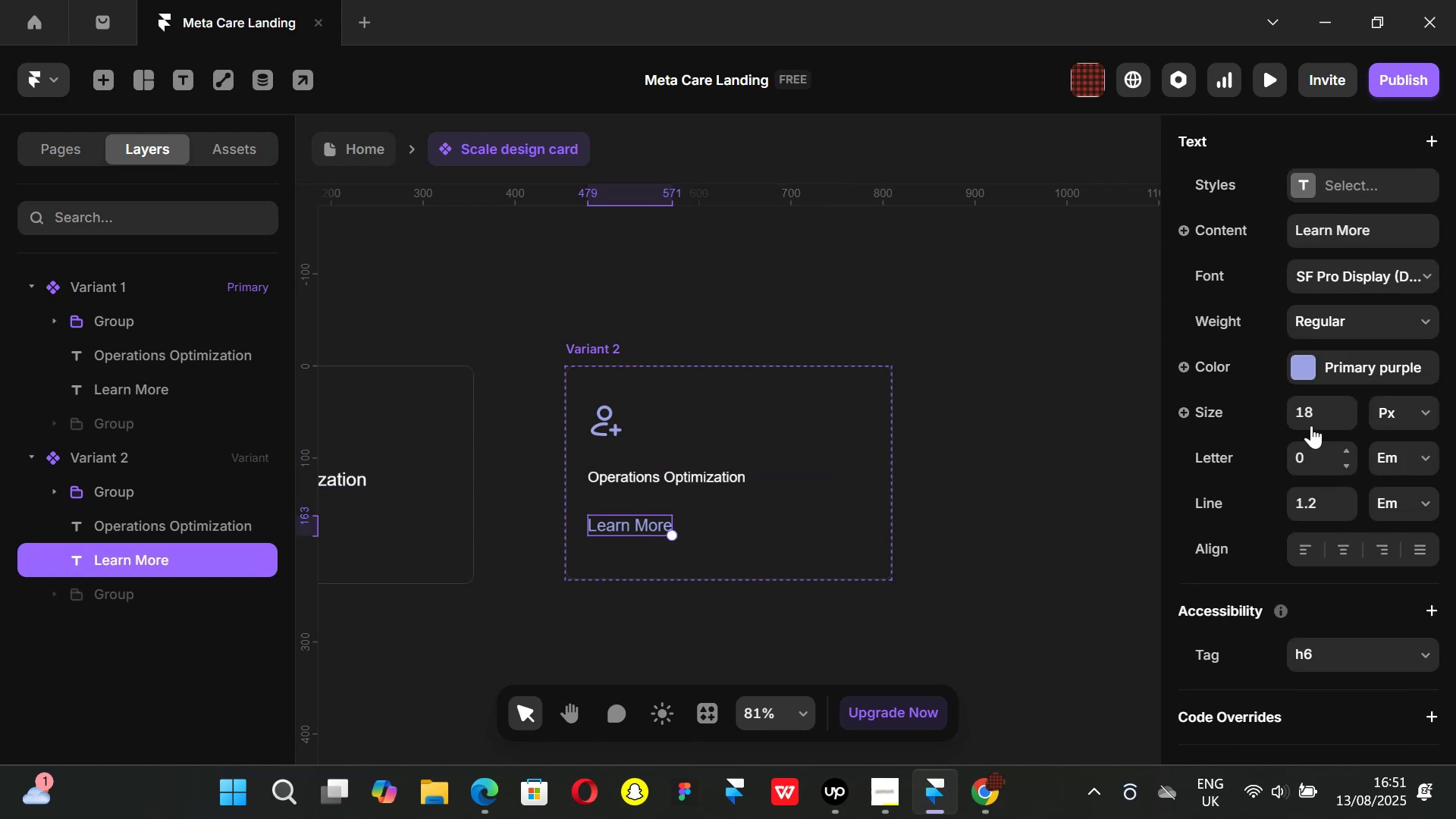 
left_click([1311, 410])
 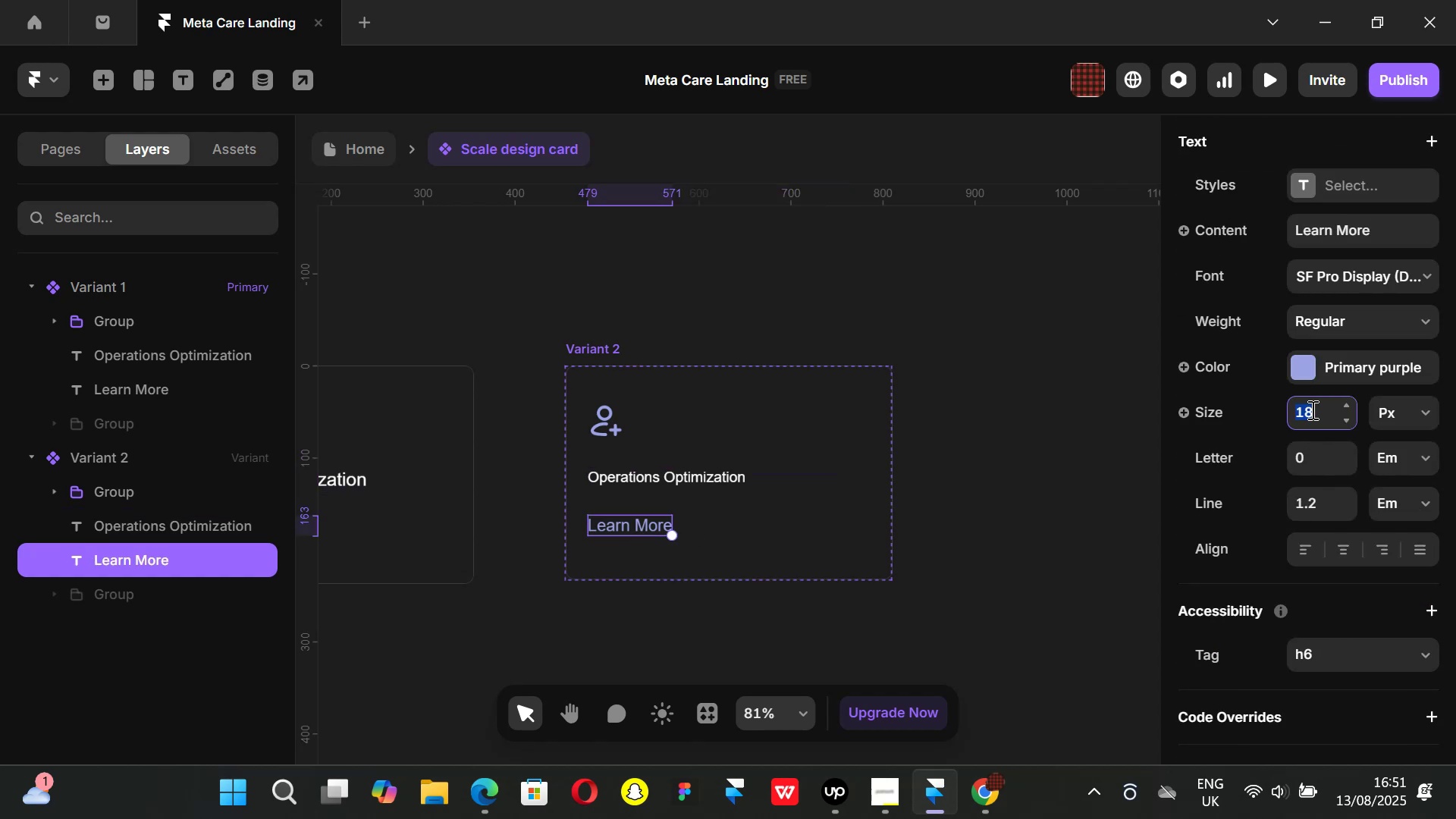 
type(16)
 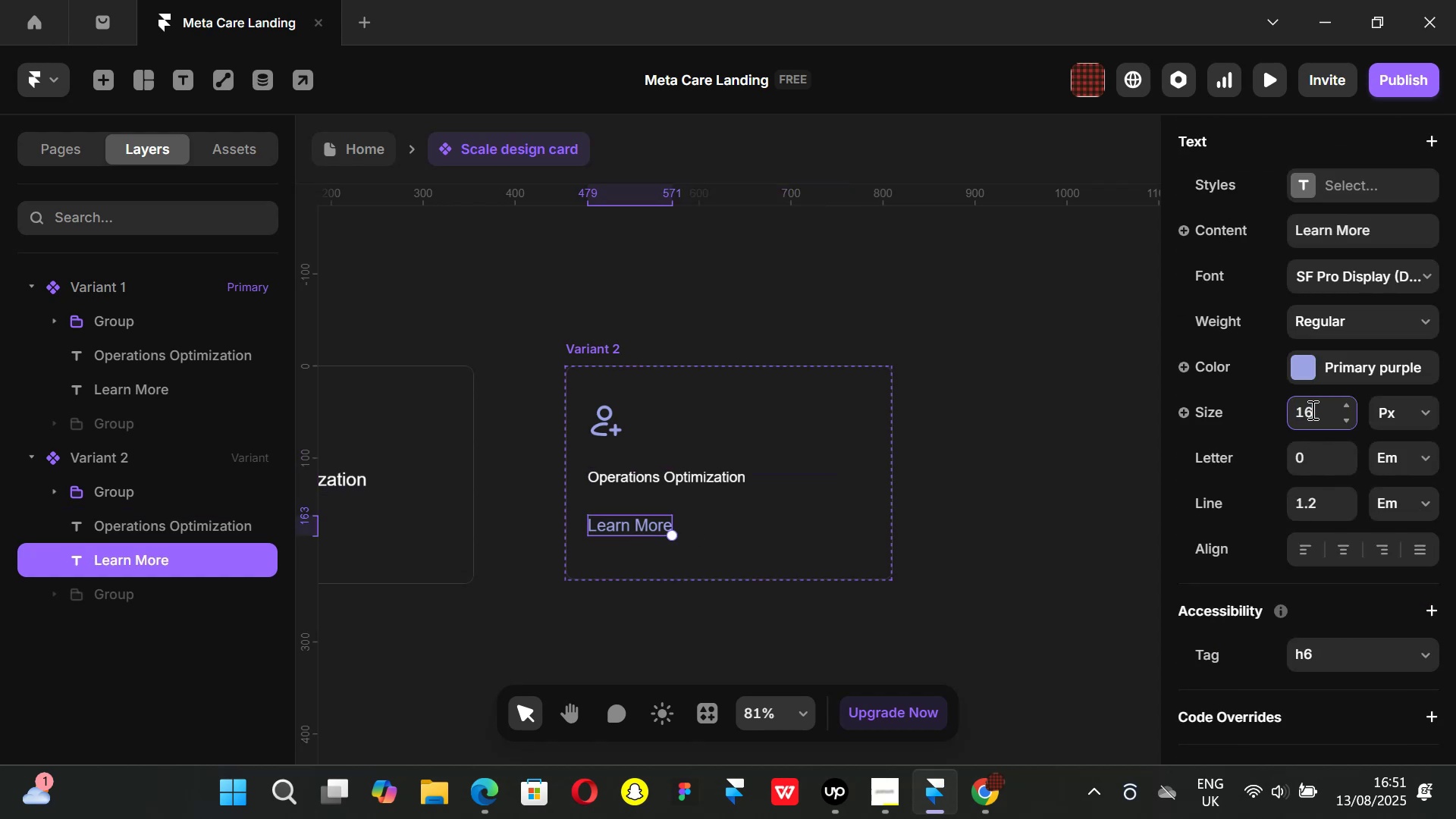 
key(Enter)
 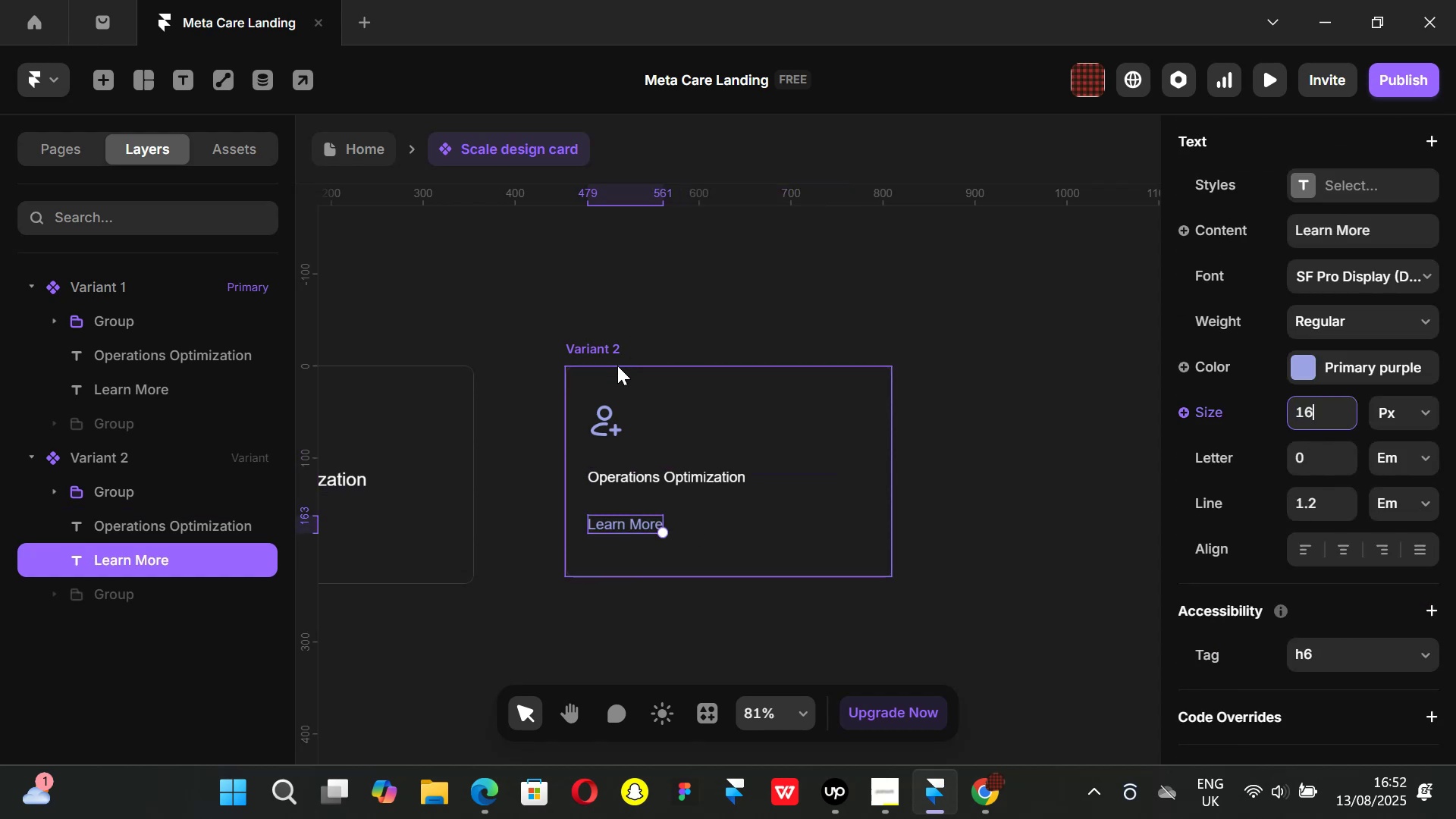 
left_click([597, 420])
 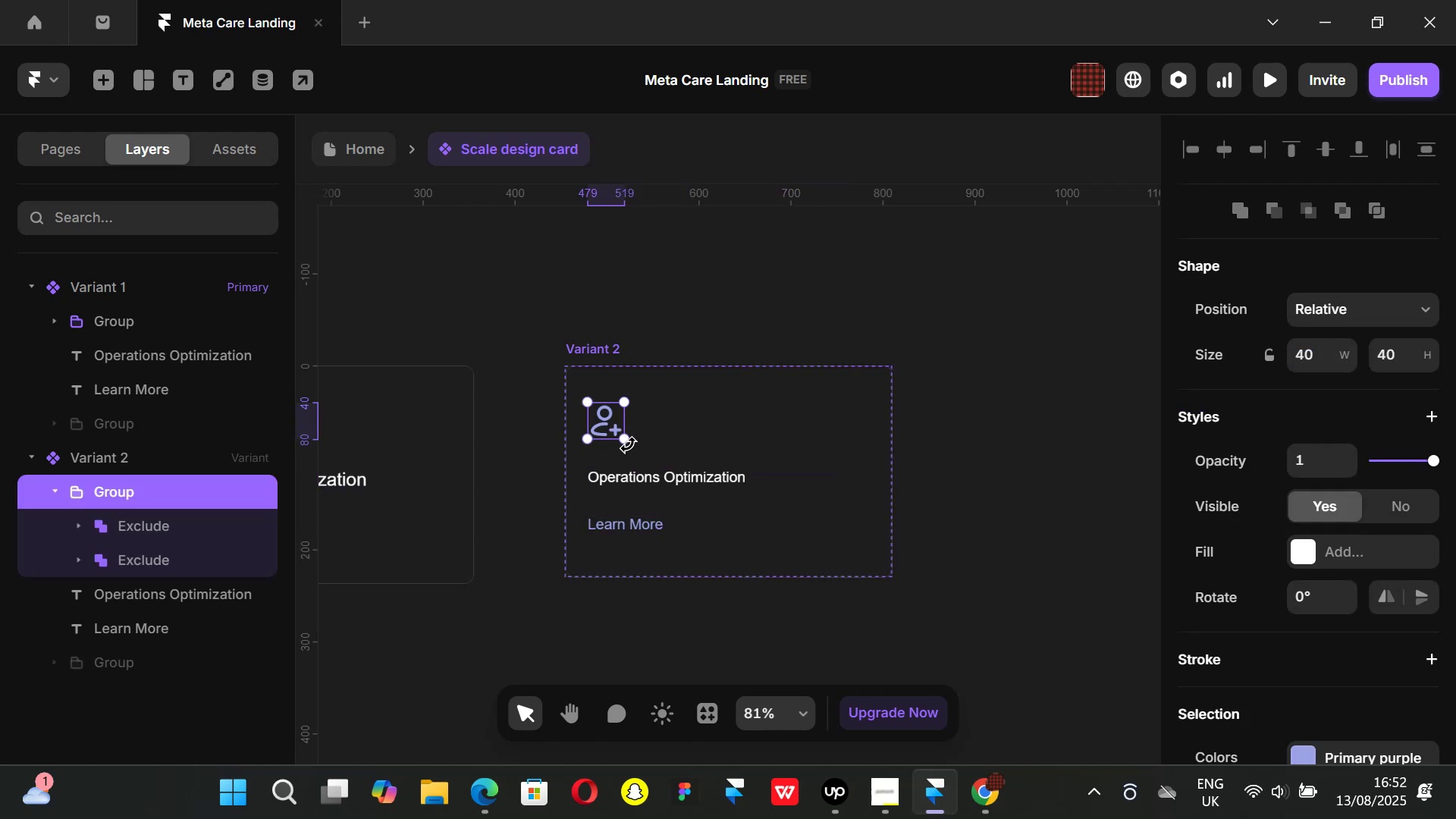 
hold_key(key=ShiftLeft, duration=1.51)
left_click_drag(start_coordinate=[628, 441], to_coordinate=[619, 431])
 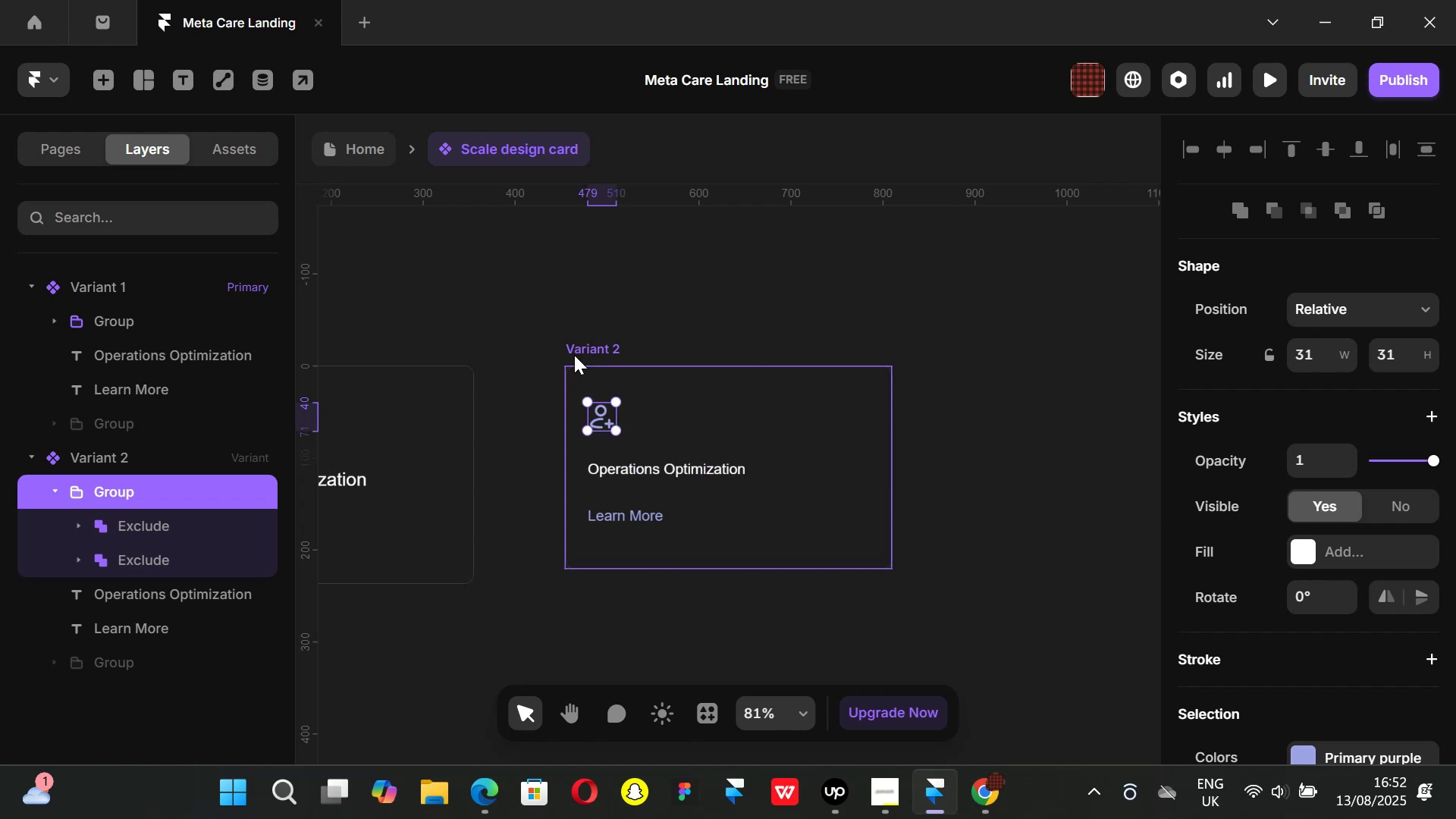 
hold_key(key=ShiftLeft, duration=1.51)
 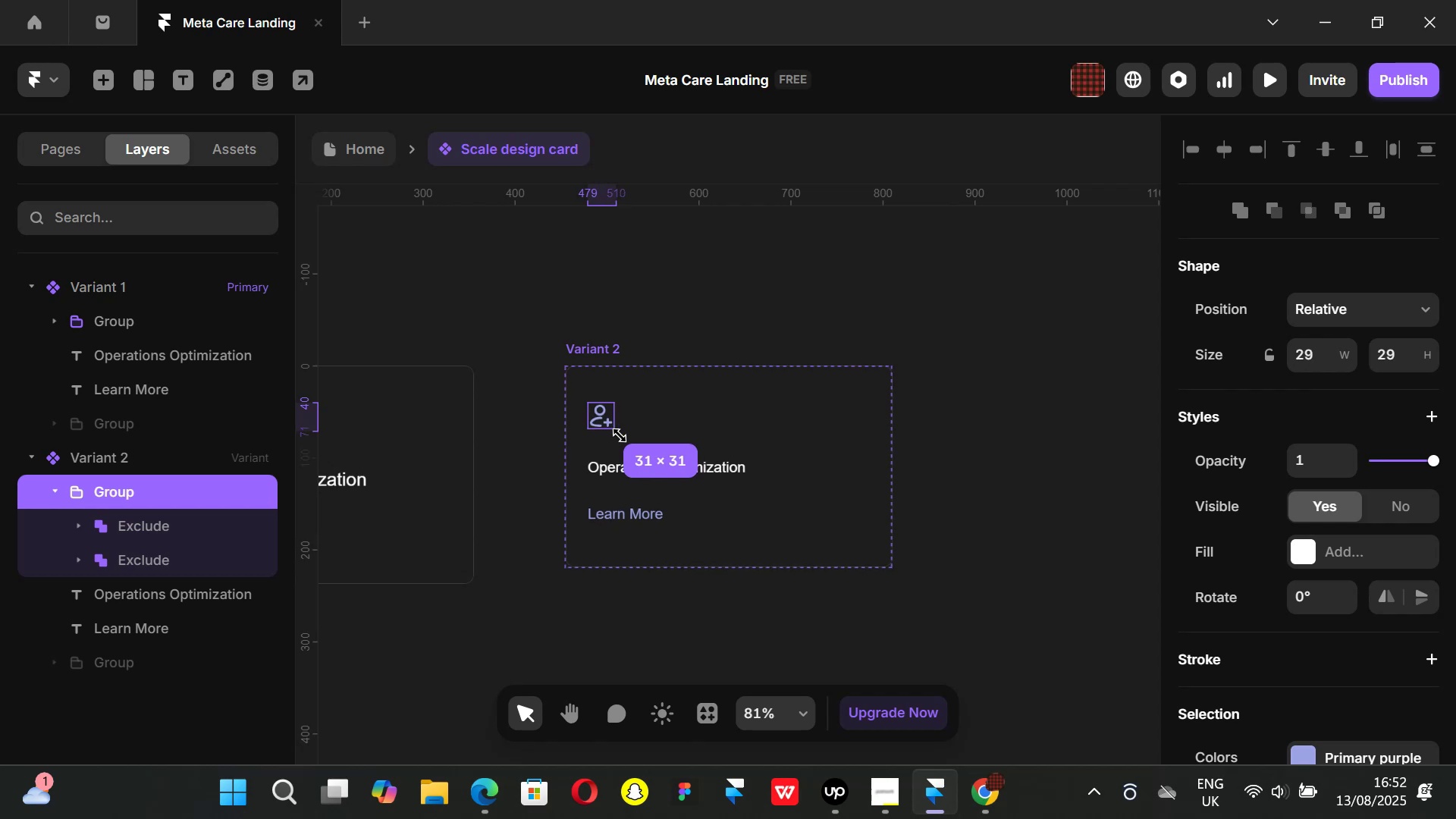 
hold_key(key=ShiftLeft, duration=1.51)
 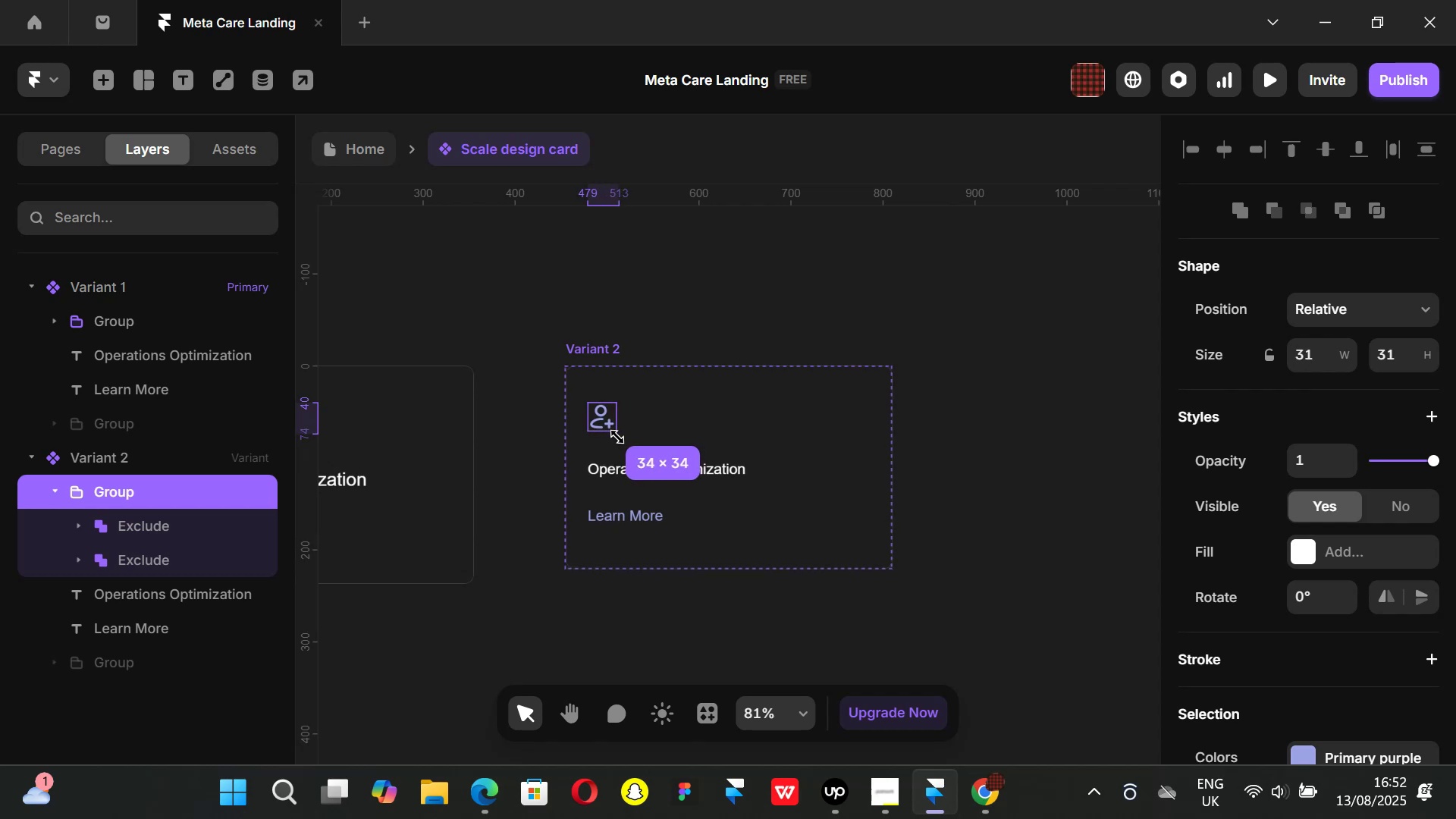 
hold_key(key=ShiftLeft, duration=1.51)
 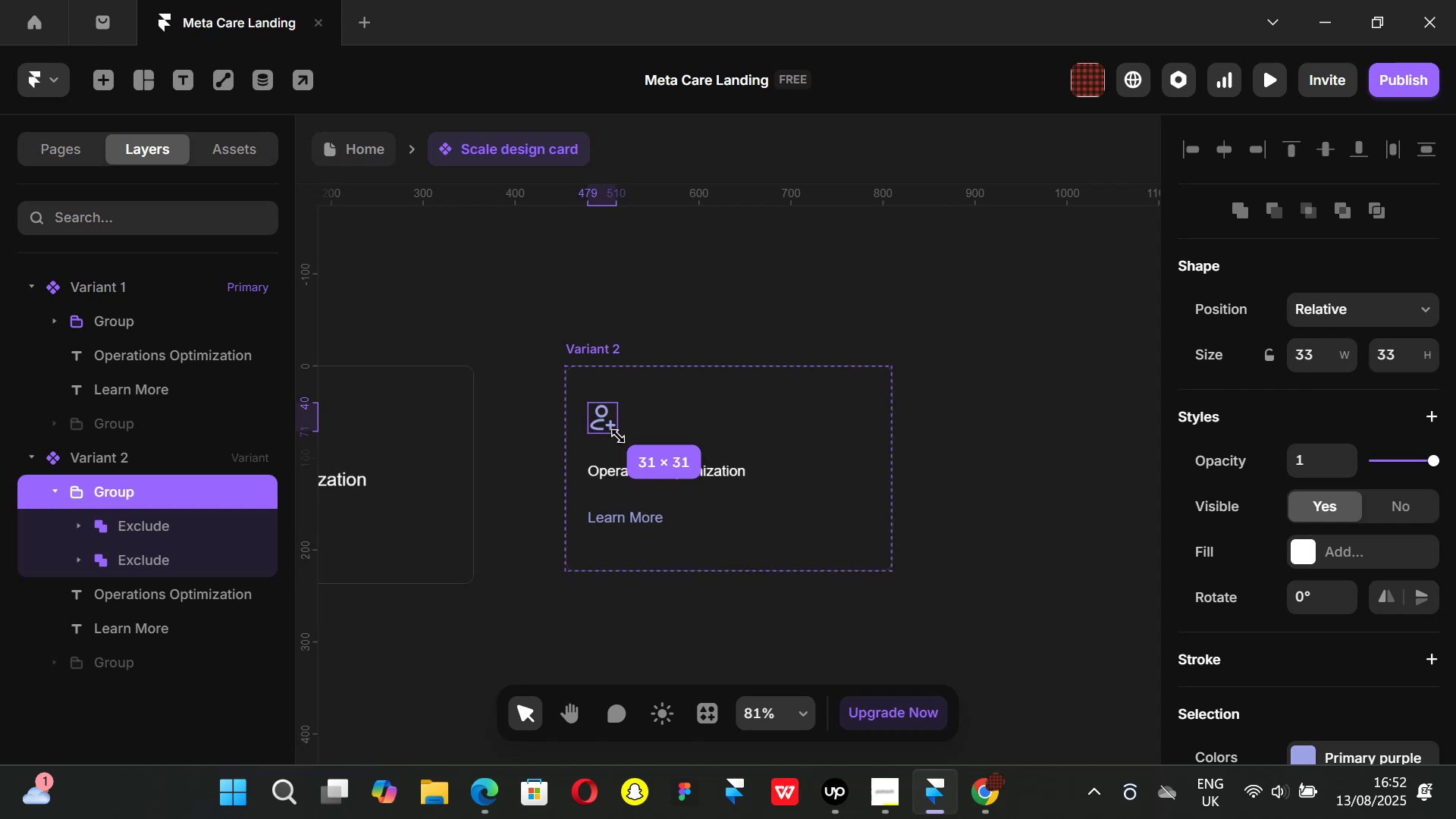 
hold_key(key=ShiftLeft, duration=1.51)
 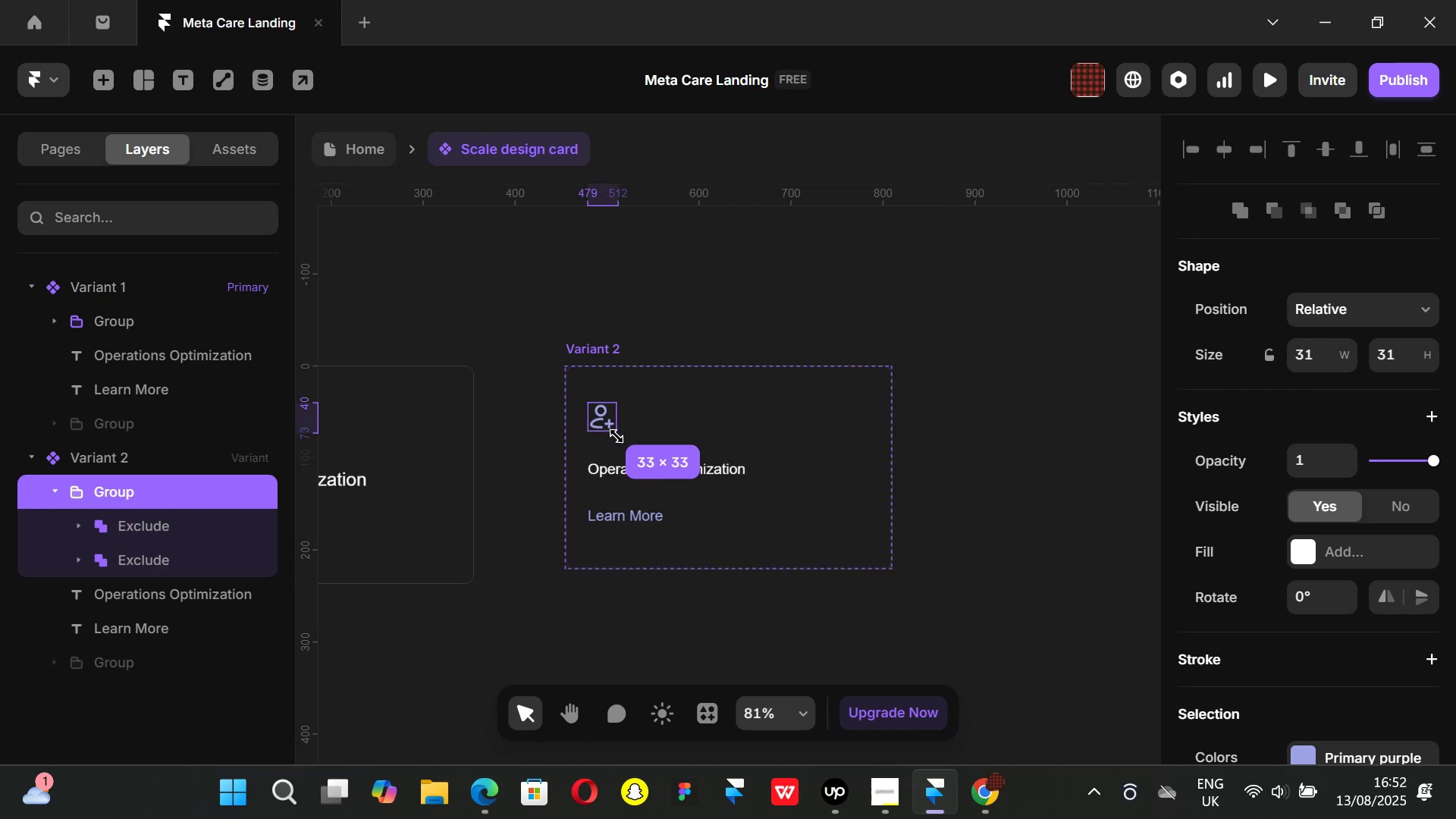 
hold_key(key=ShiftLeft, duration=1.51)
 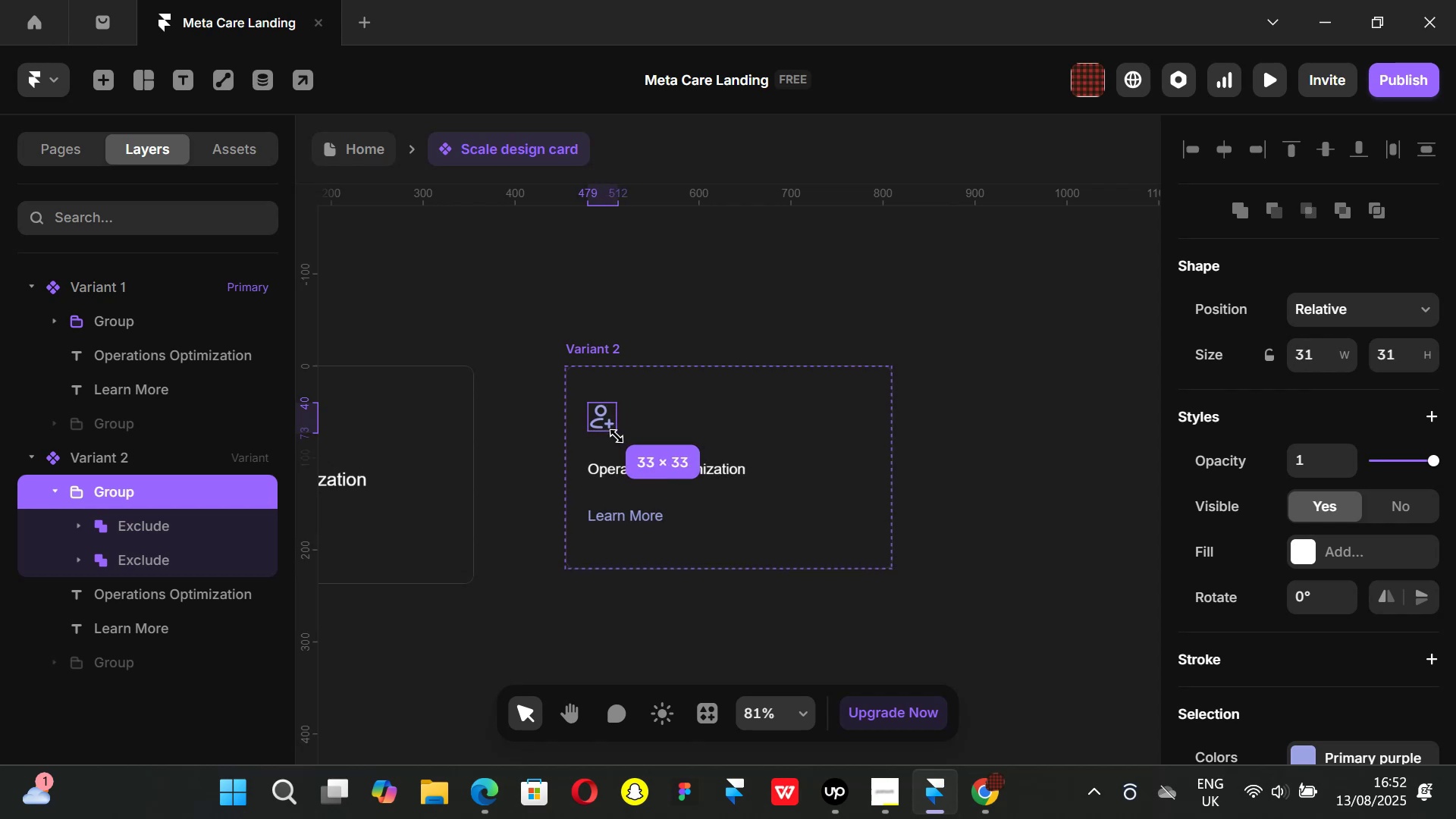 
hold_key(key=ShiftLeft, duration=1.51)
 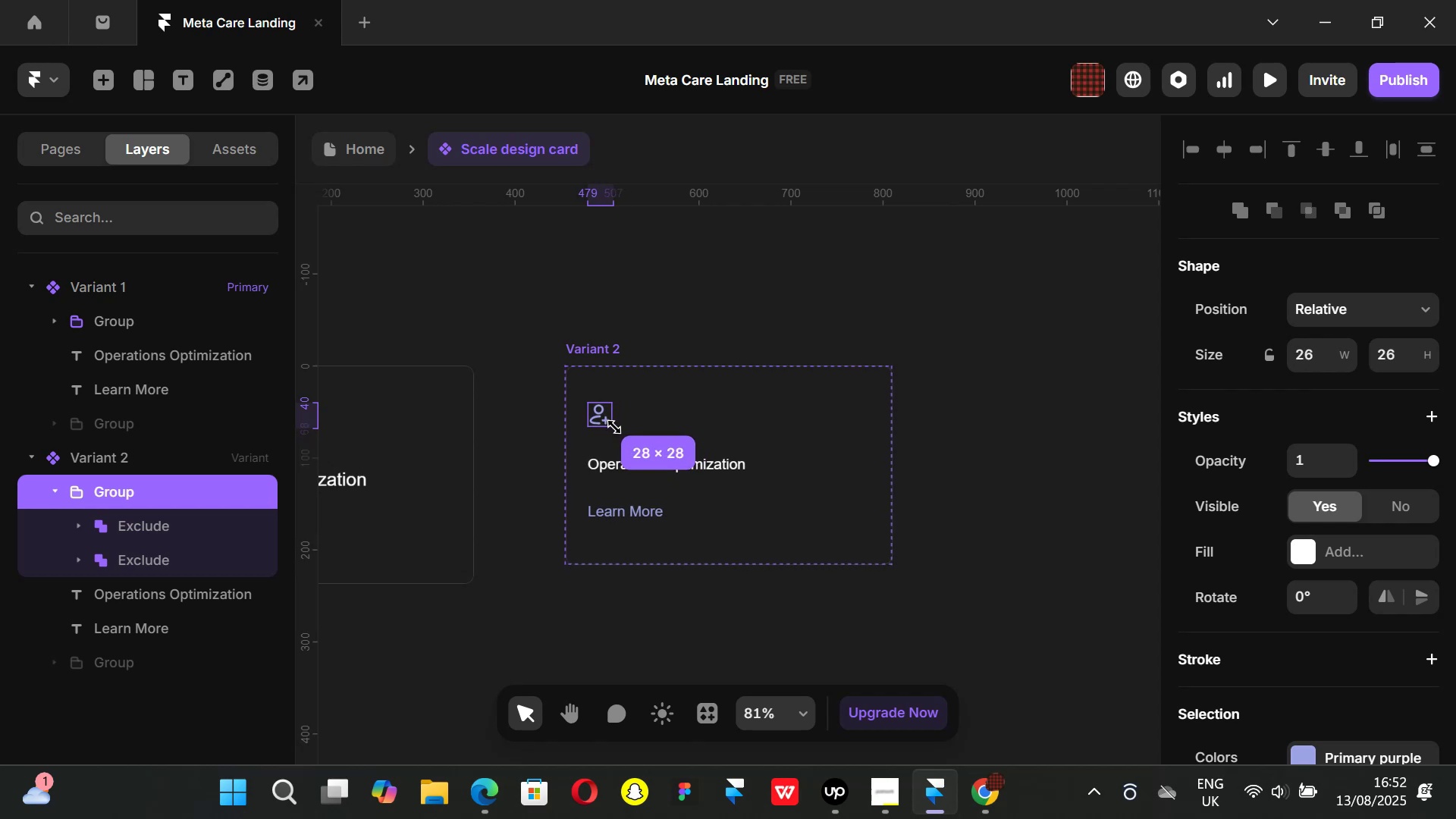 
hold_key(key=ShiftLeft, duration=1.51)
 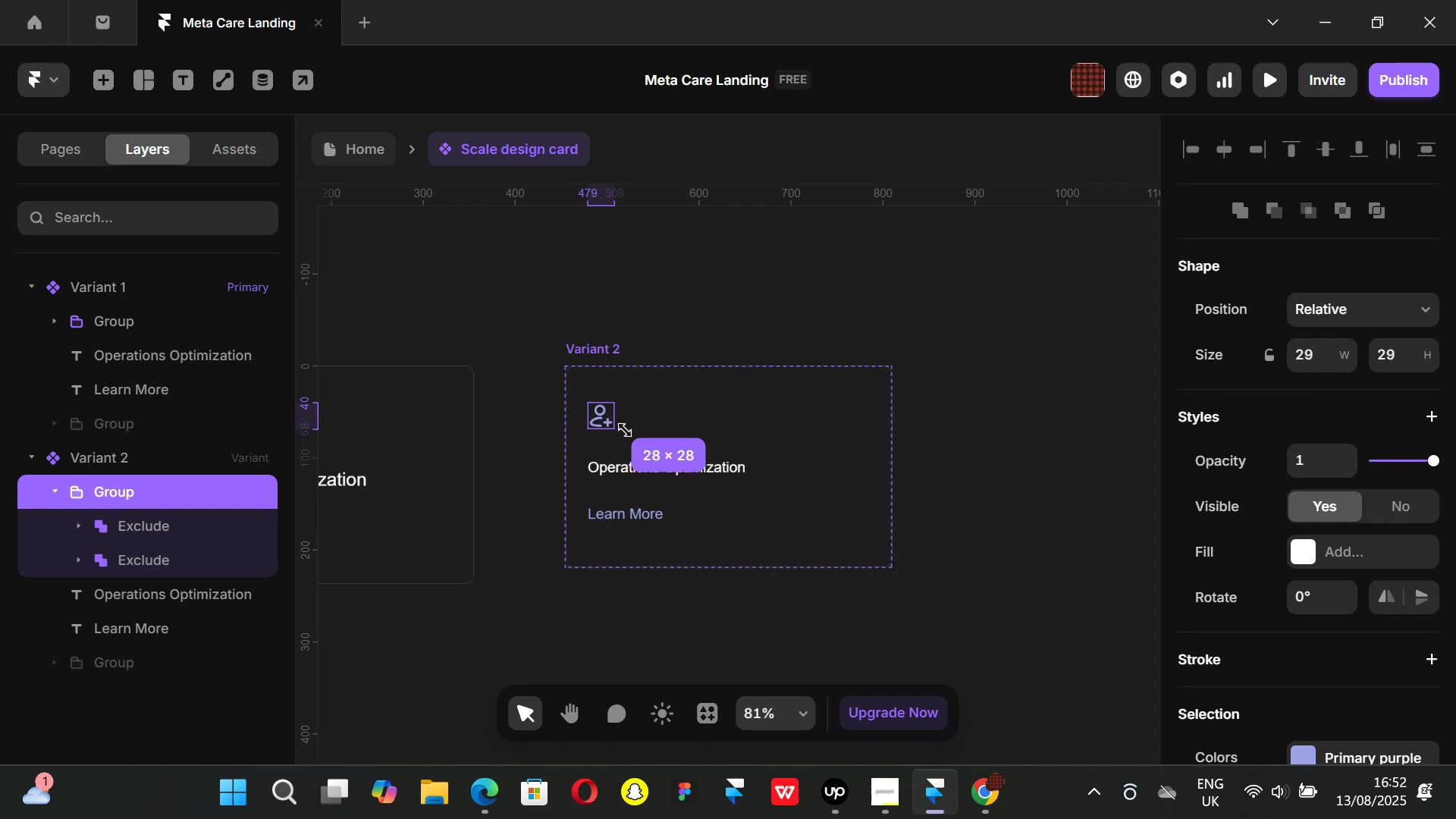 
hold_key(key=ShiftLeft, duration=1.51)
 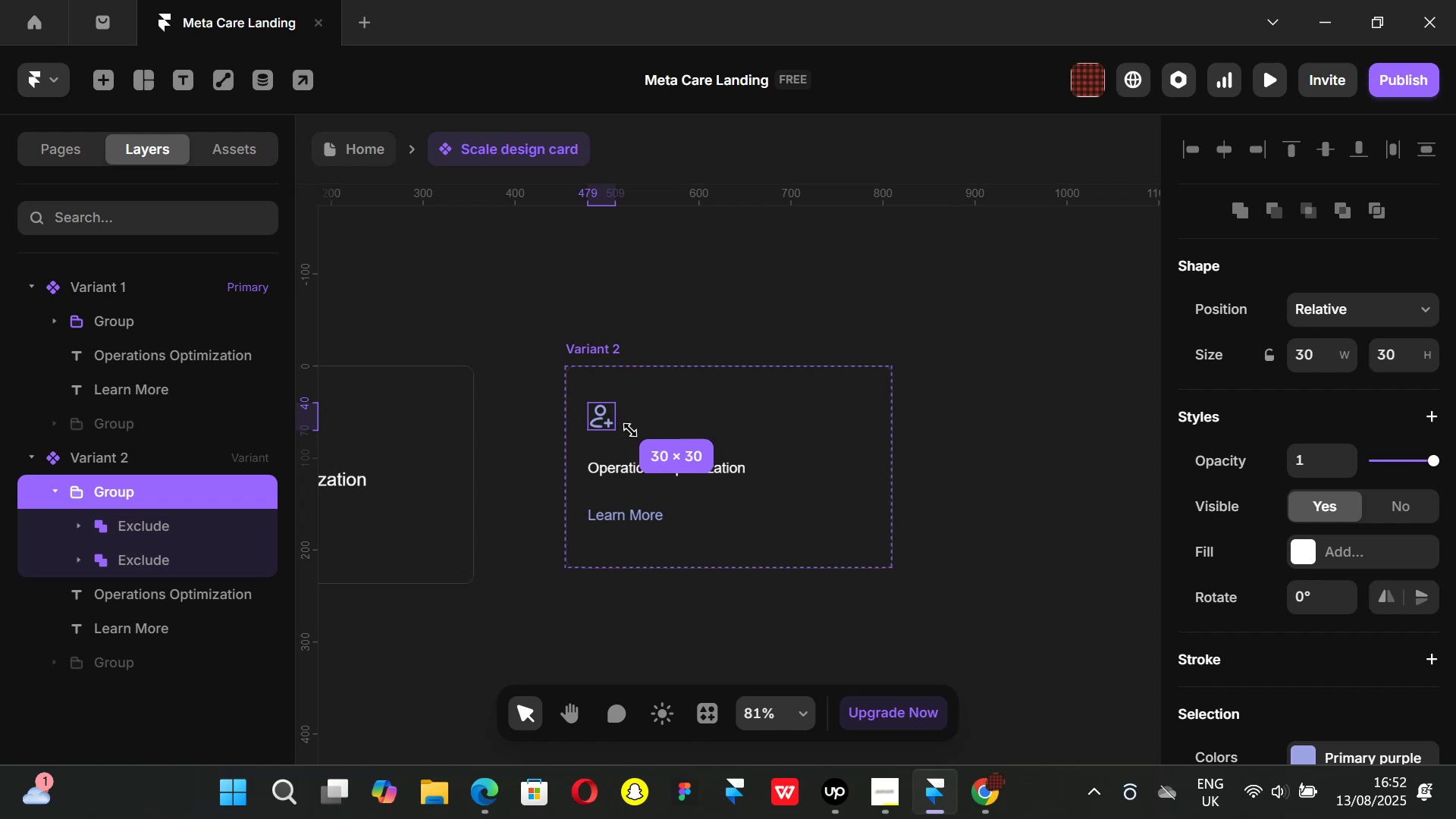 
hold_key(key=ShiftLeft, duration=1.51)
 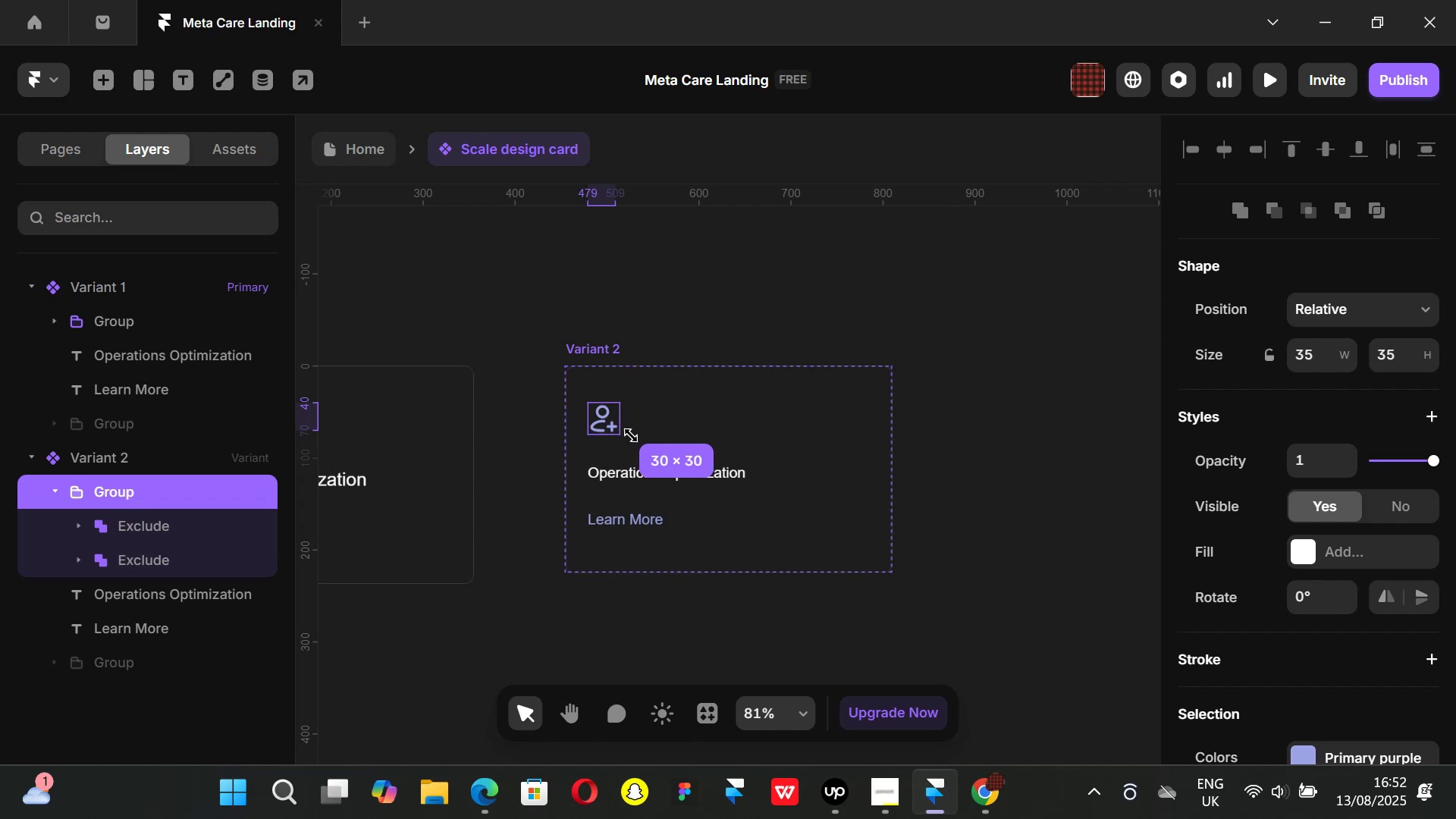 
hold_key(key=ShiftLeft, duration=1.51)
 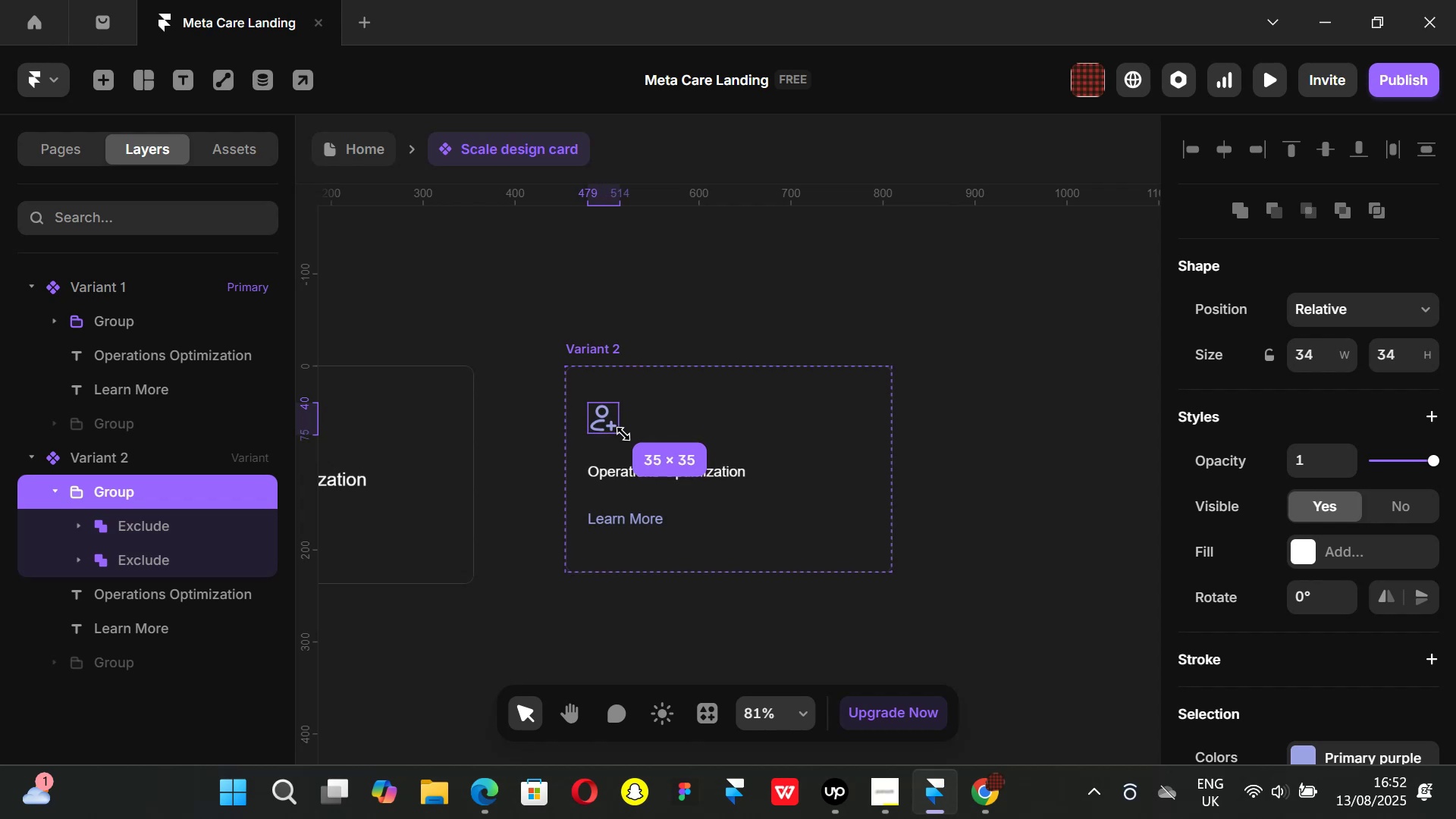 
hold_key(key=ShiftLeft, duration=1.45)
 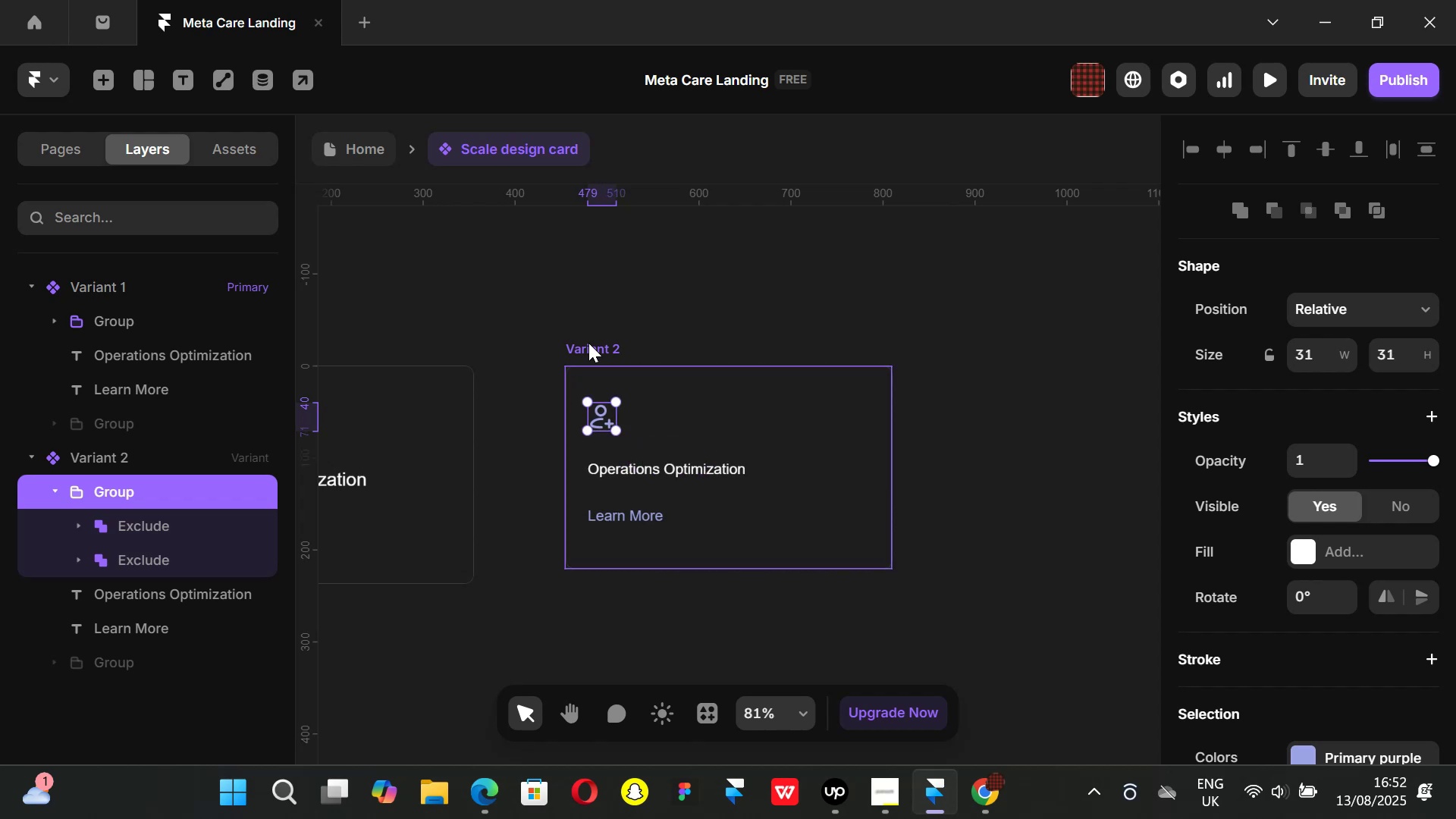 
left_click([536, 285])
 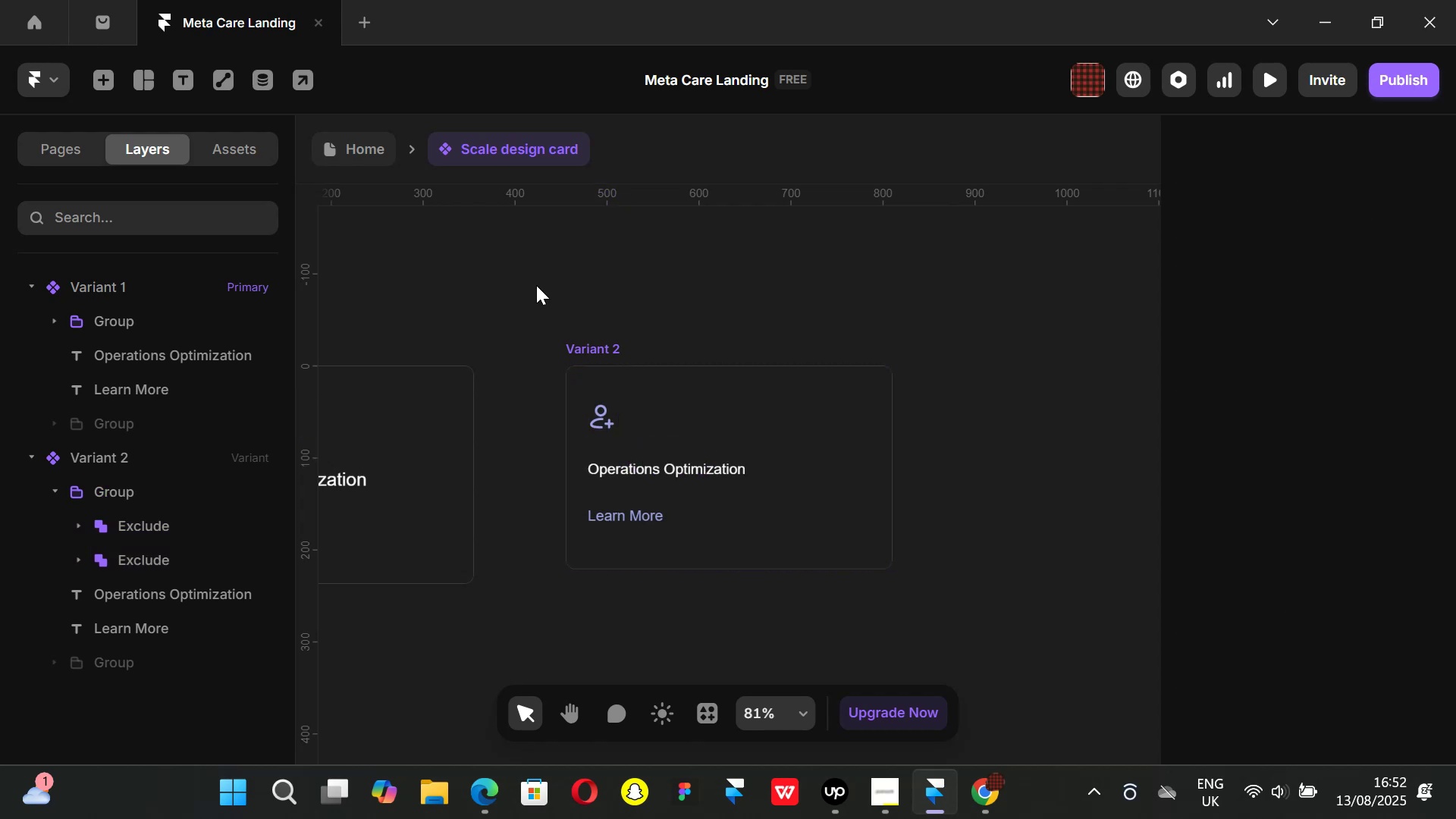 
hold_key(key=ShiftLeft, duration=1.2)
scroll: coordinate [566, 311], scroll_direction: up, amount: 5.0
 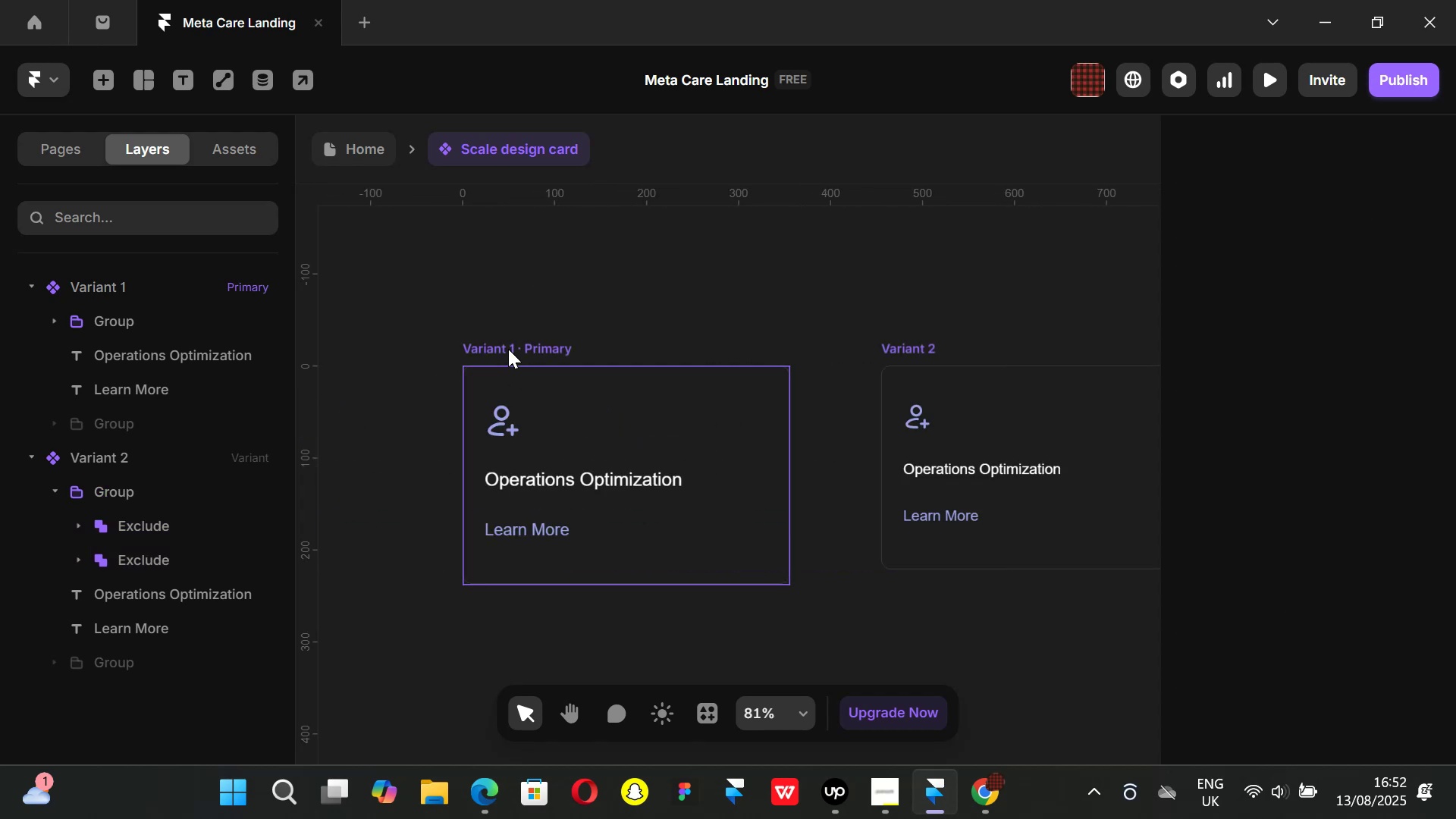 
left_click([508, 349])
 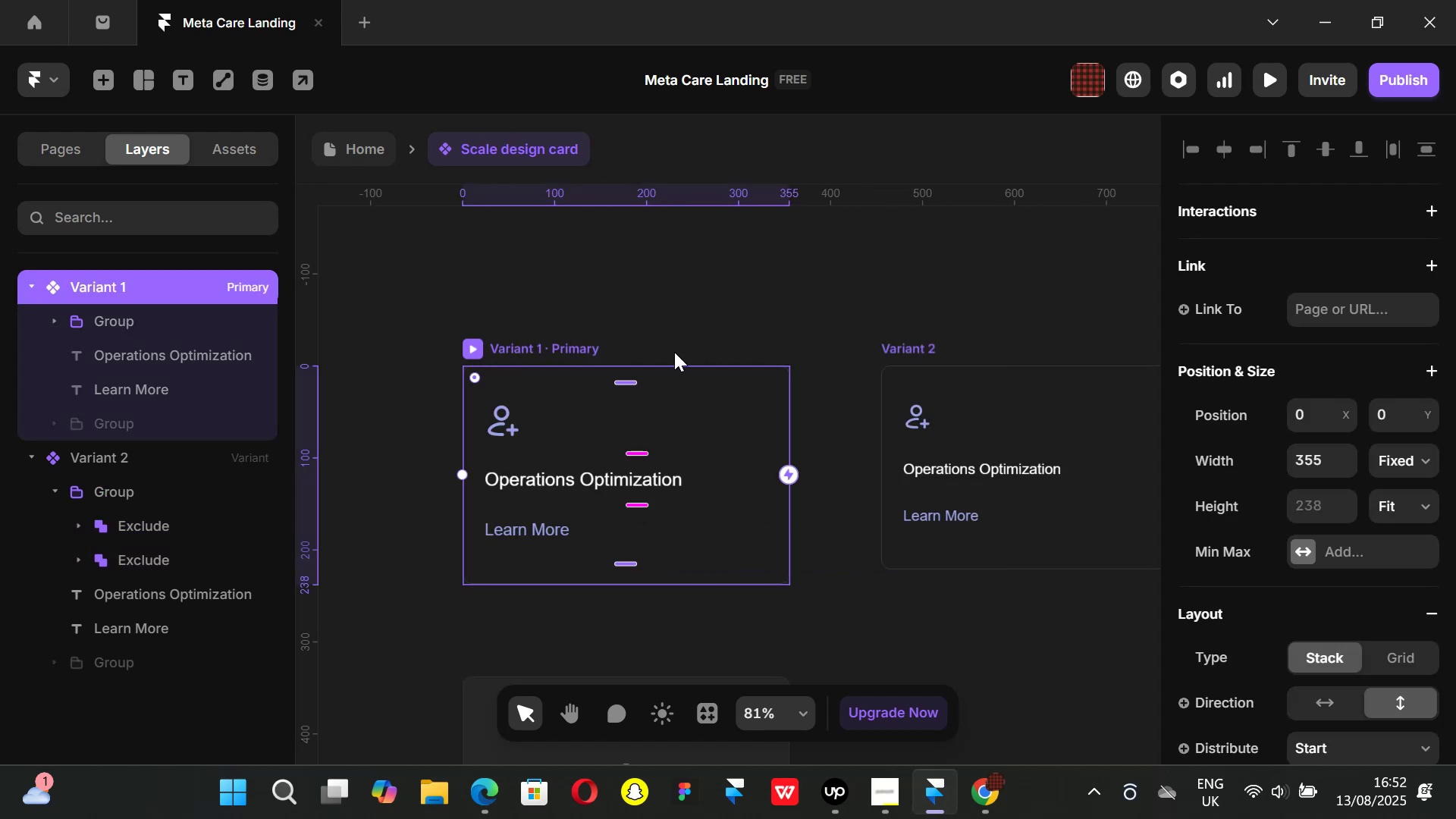 
scroll: coordinate [676, 354], scroll_direction: down, amount: 3.0
 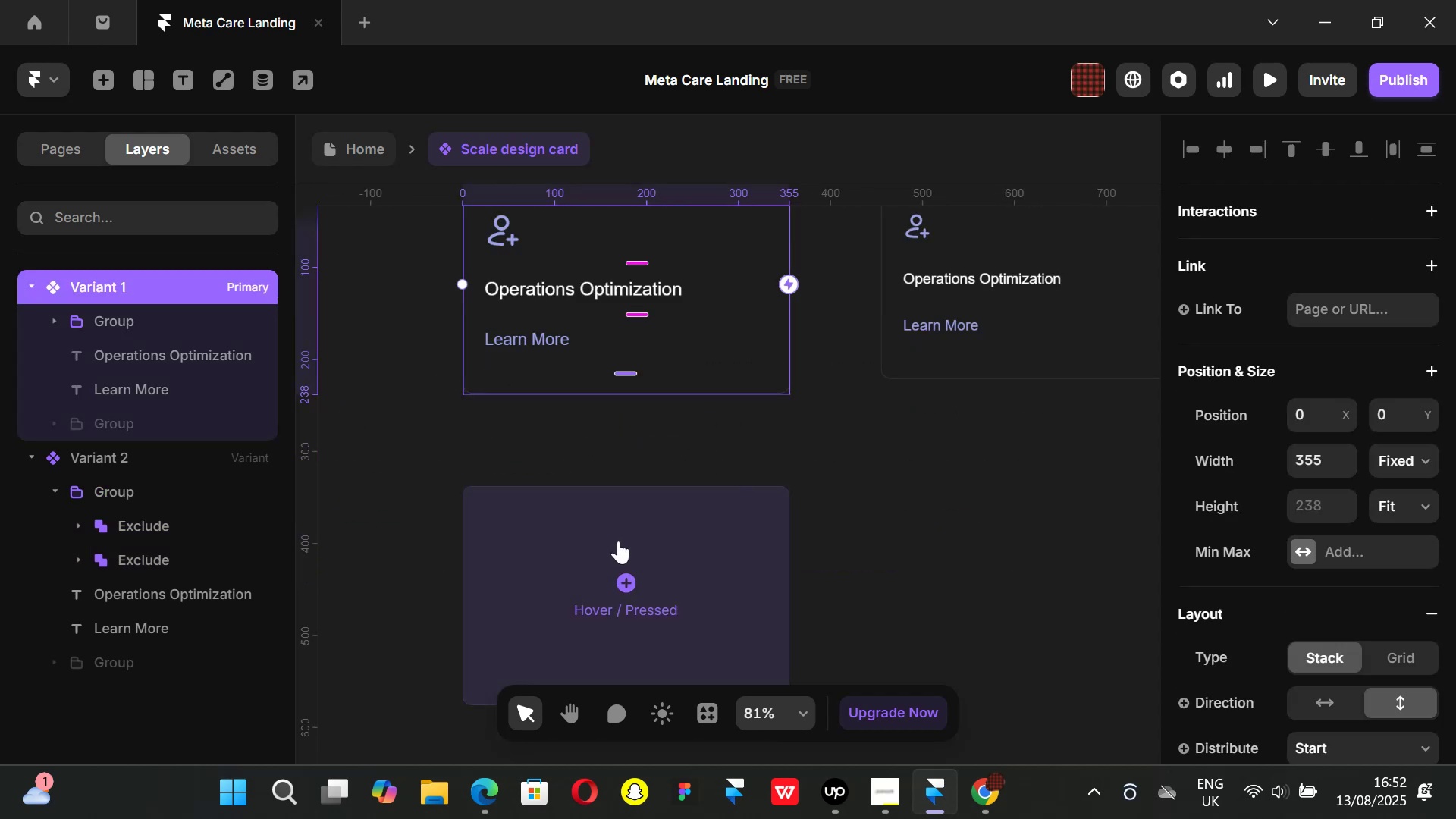 
left_click([627, 599])
 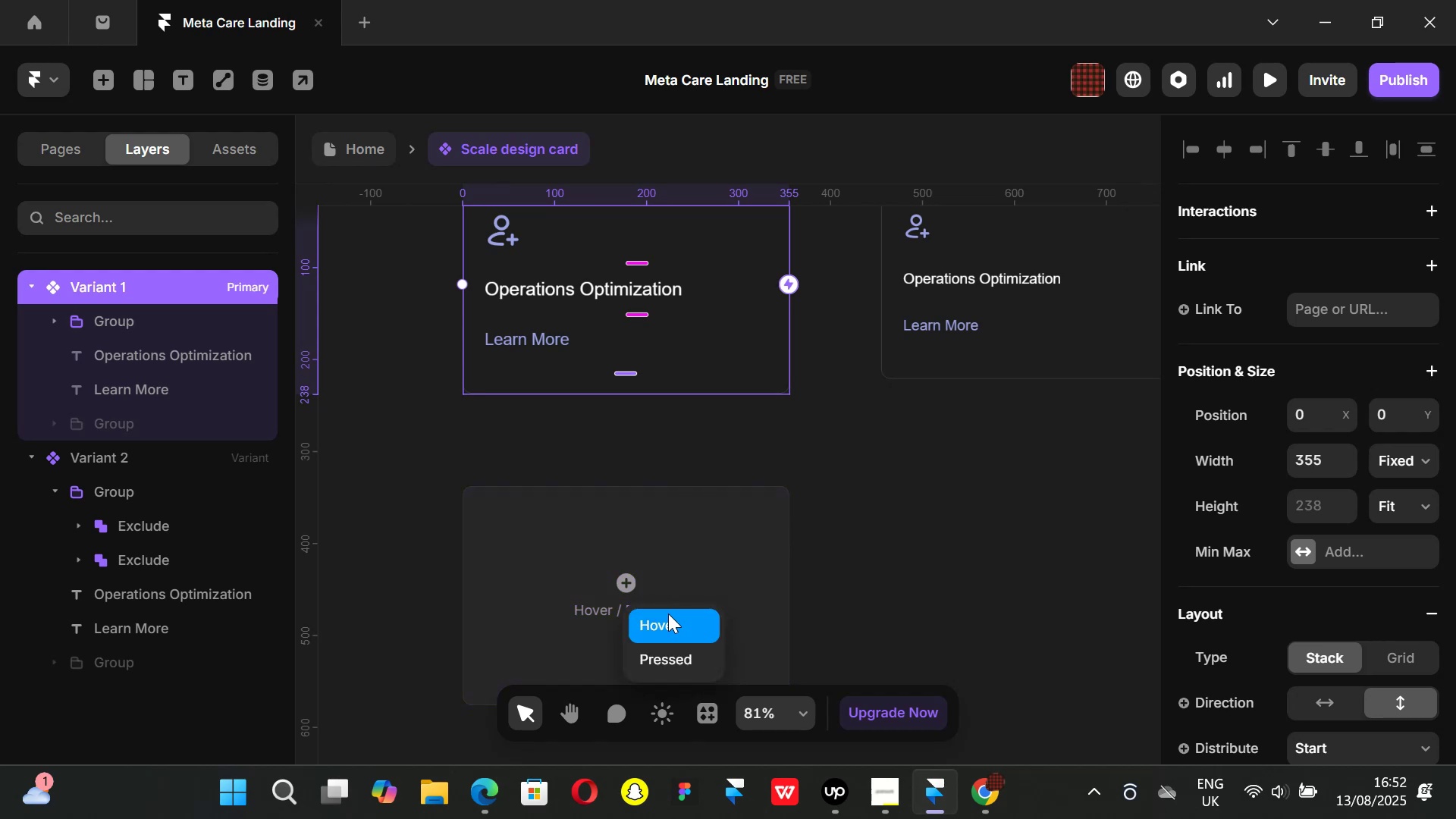 
left_click([666, 618])
 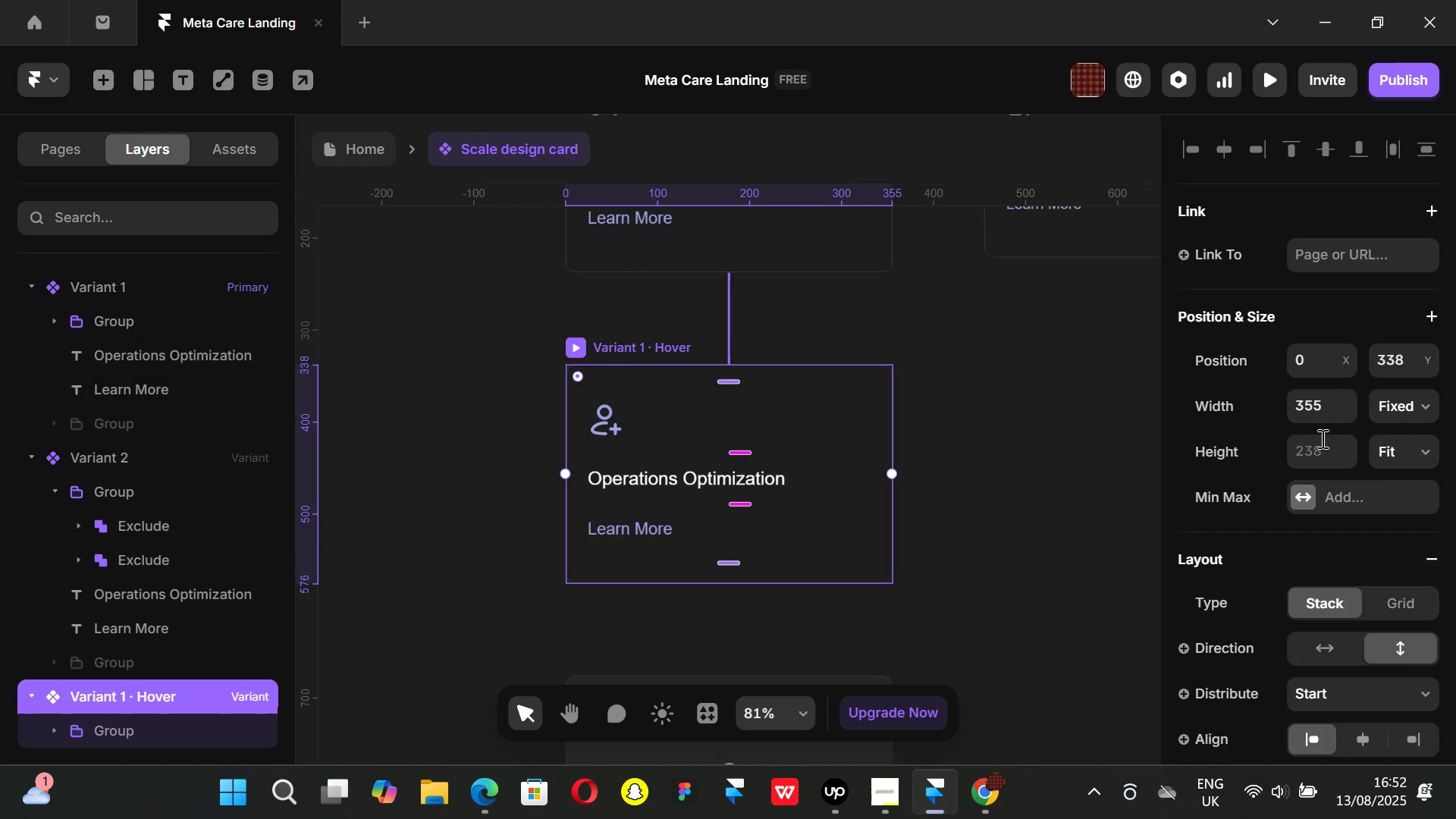 
scroll: coordinate [1319, 367], scroll_direction: down, amount: 6.0
 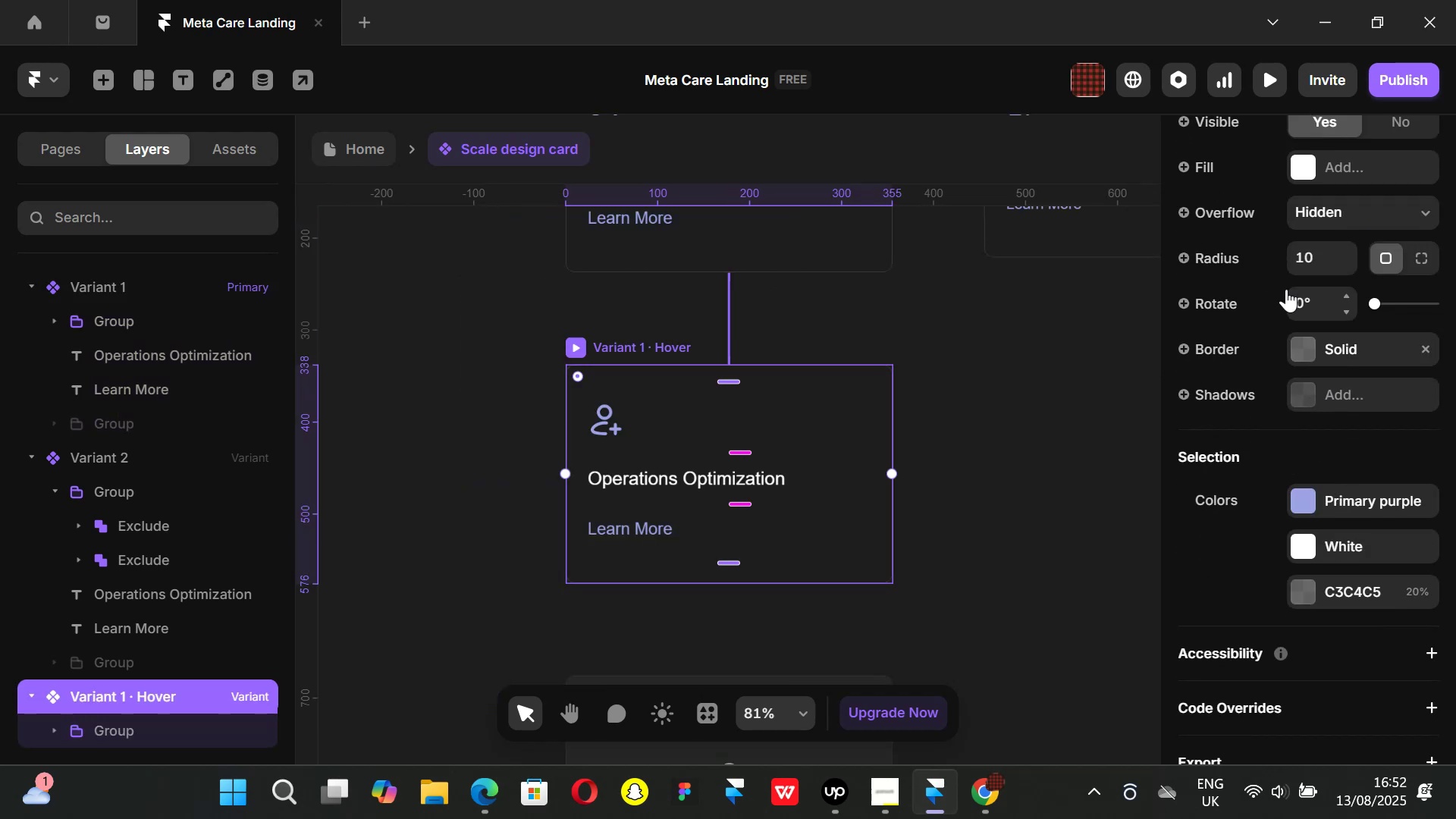 
scroll: coordinate [1301, 297], scroll_direction: up, amount: 1.0
 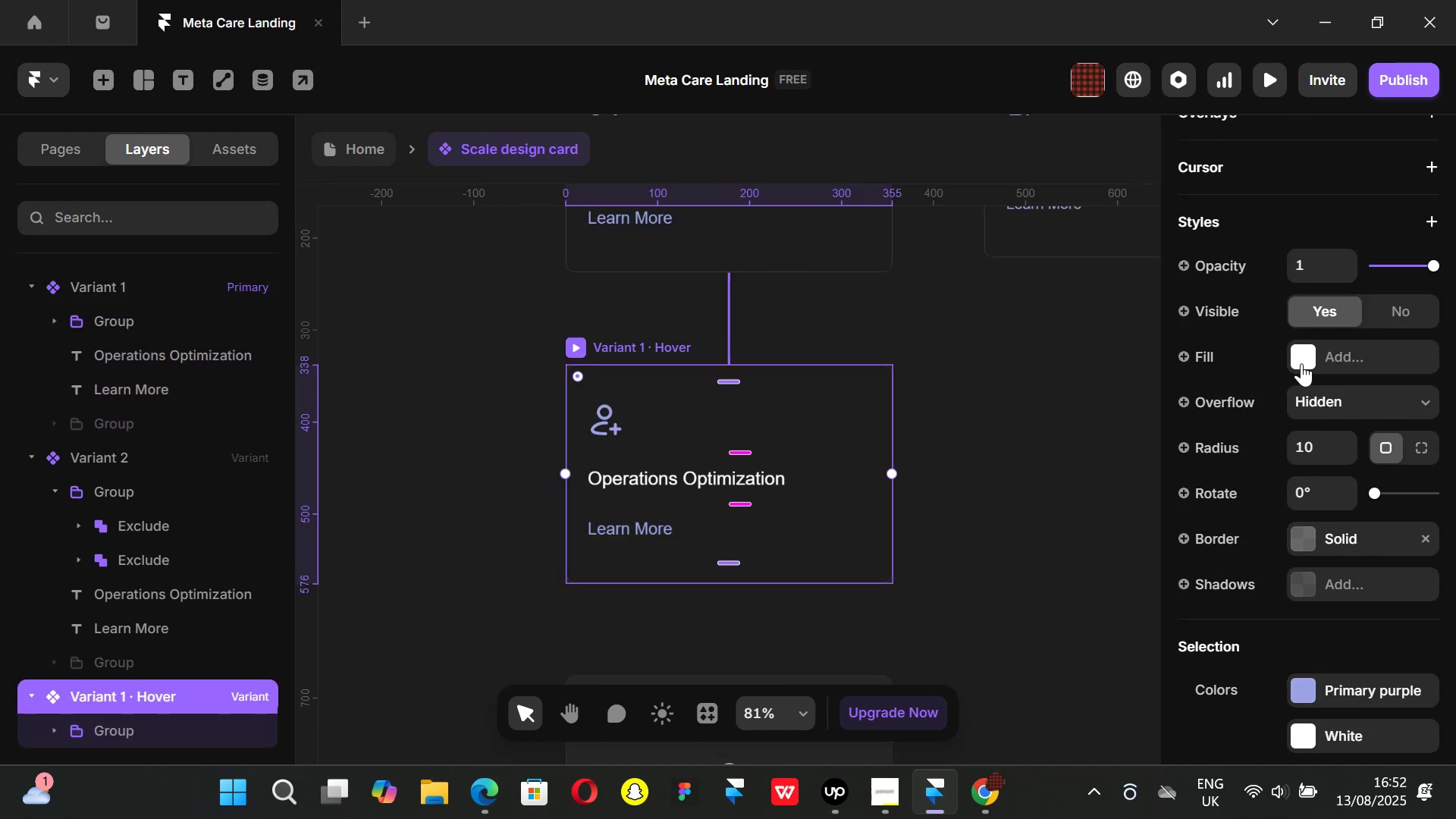 
left_click([1301, 347])
 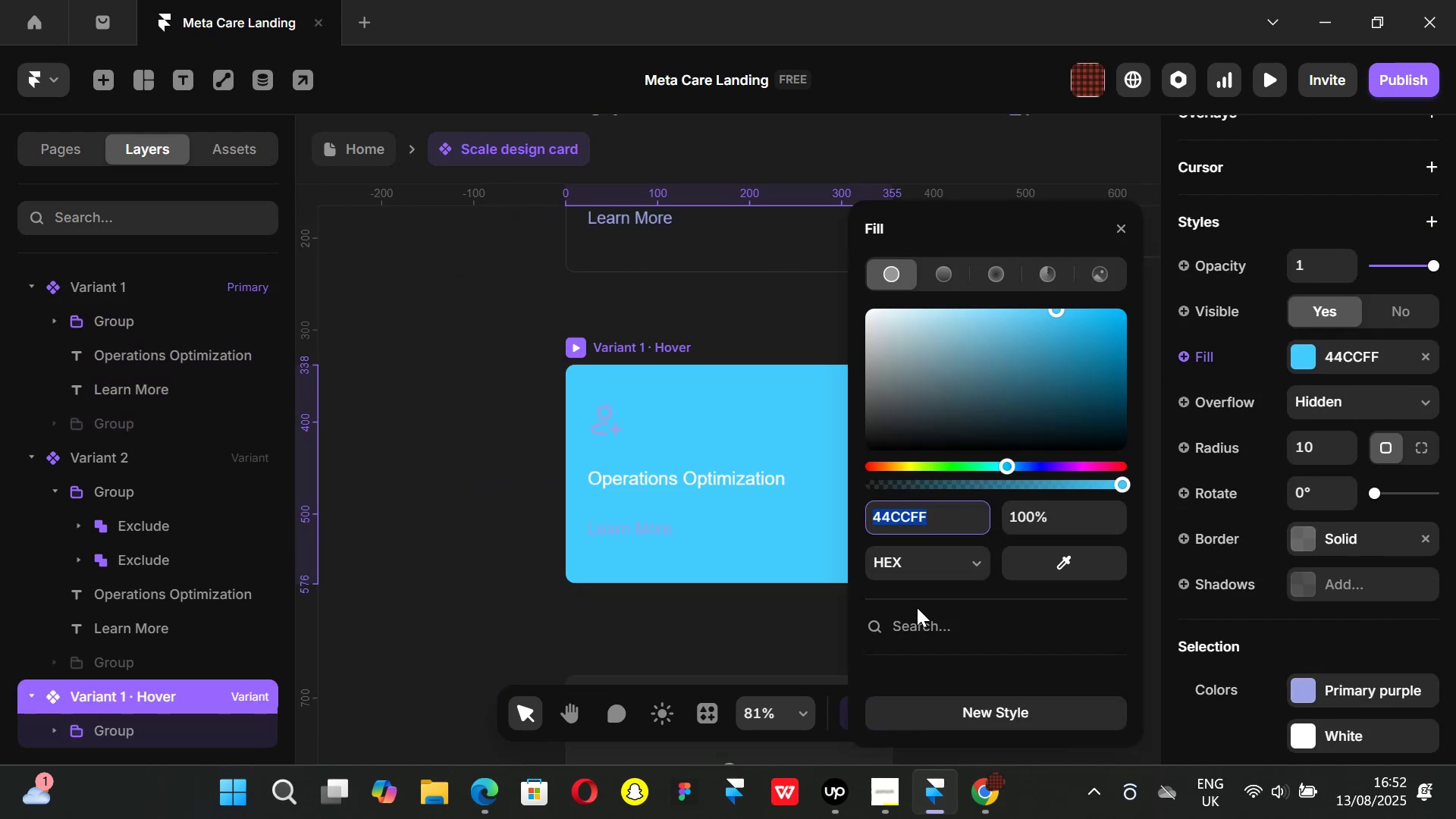 
scroll: coordinate [946, 609], scroll_direction: down, amount: 2.0
 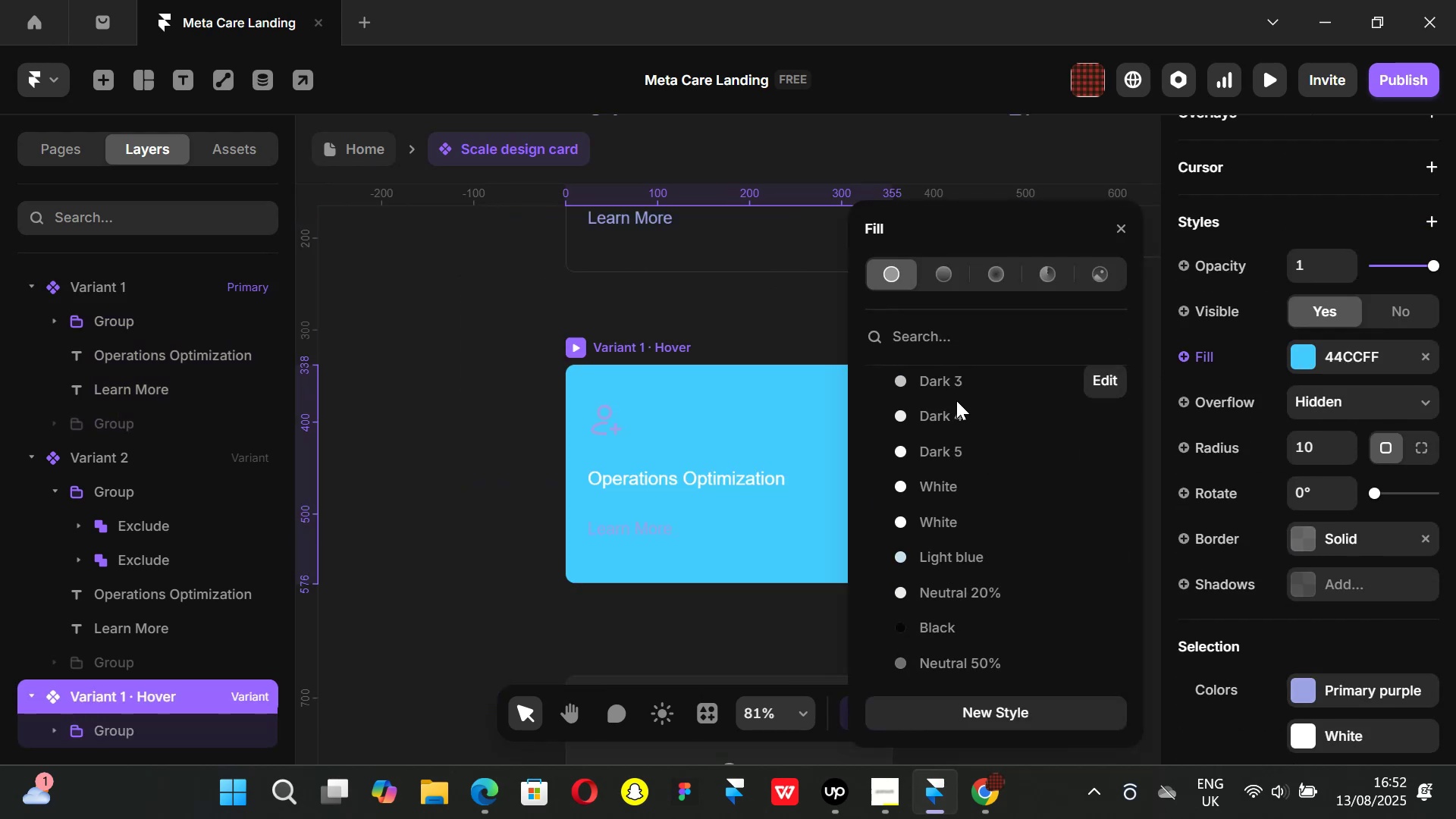 
scroll: coordinate [950, 460], scroll_direction: up, amount: 1.0
 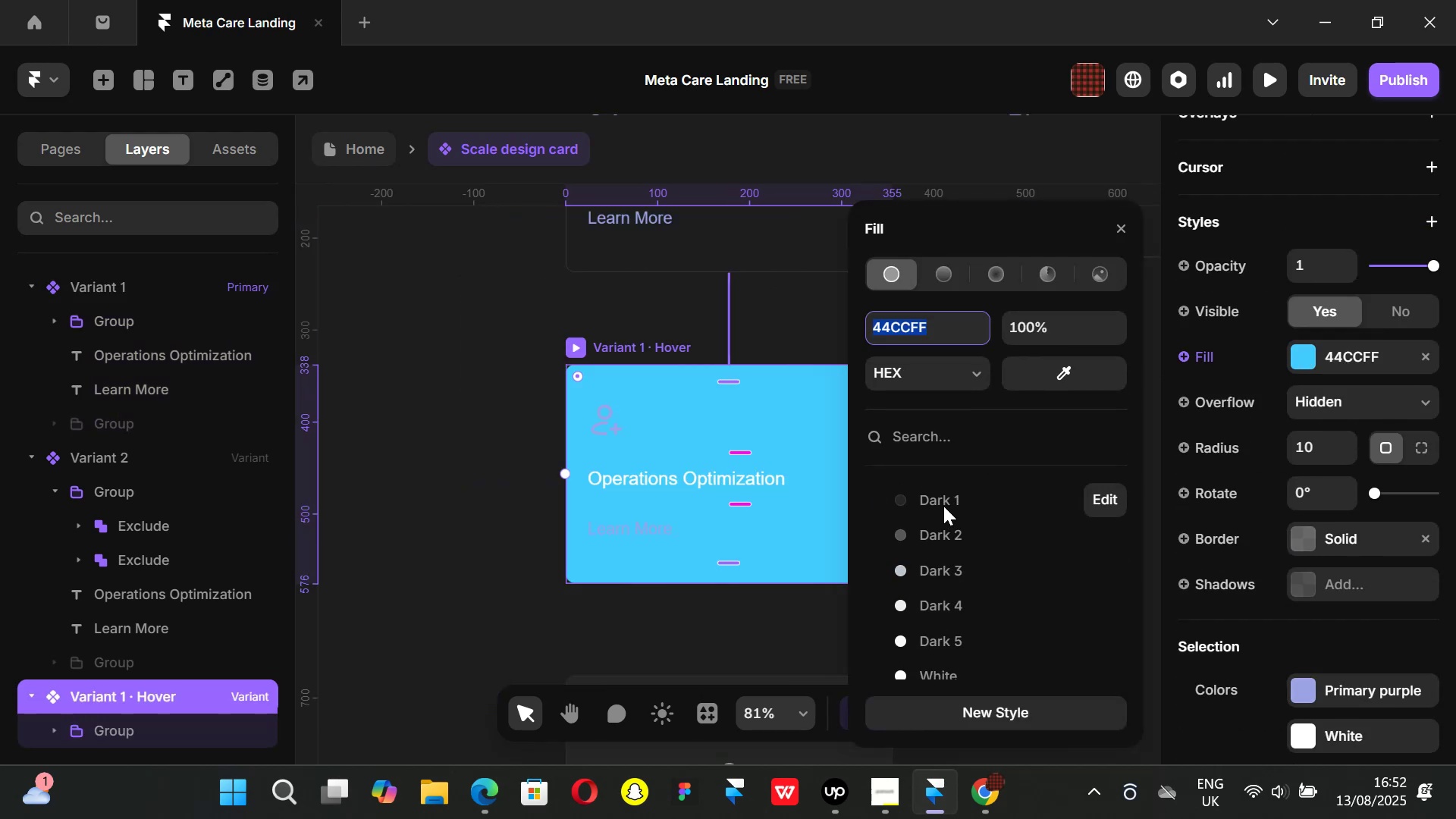 
left_click([939, 498])
 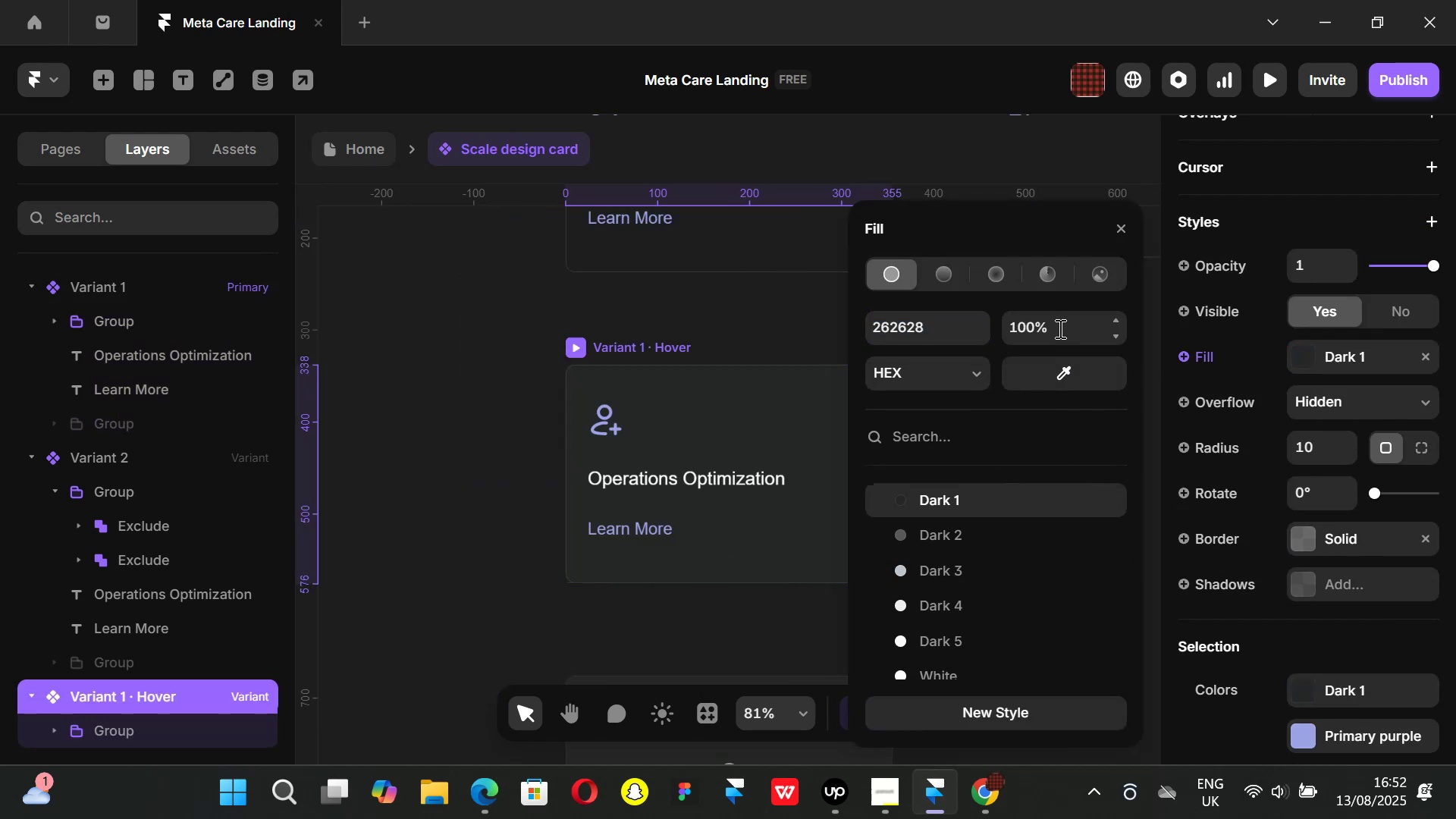 
left_click([1059, 325])
 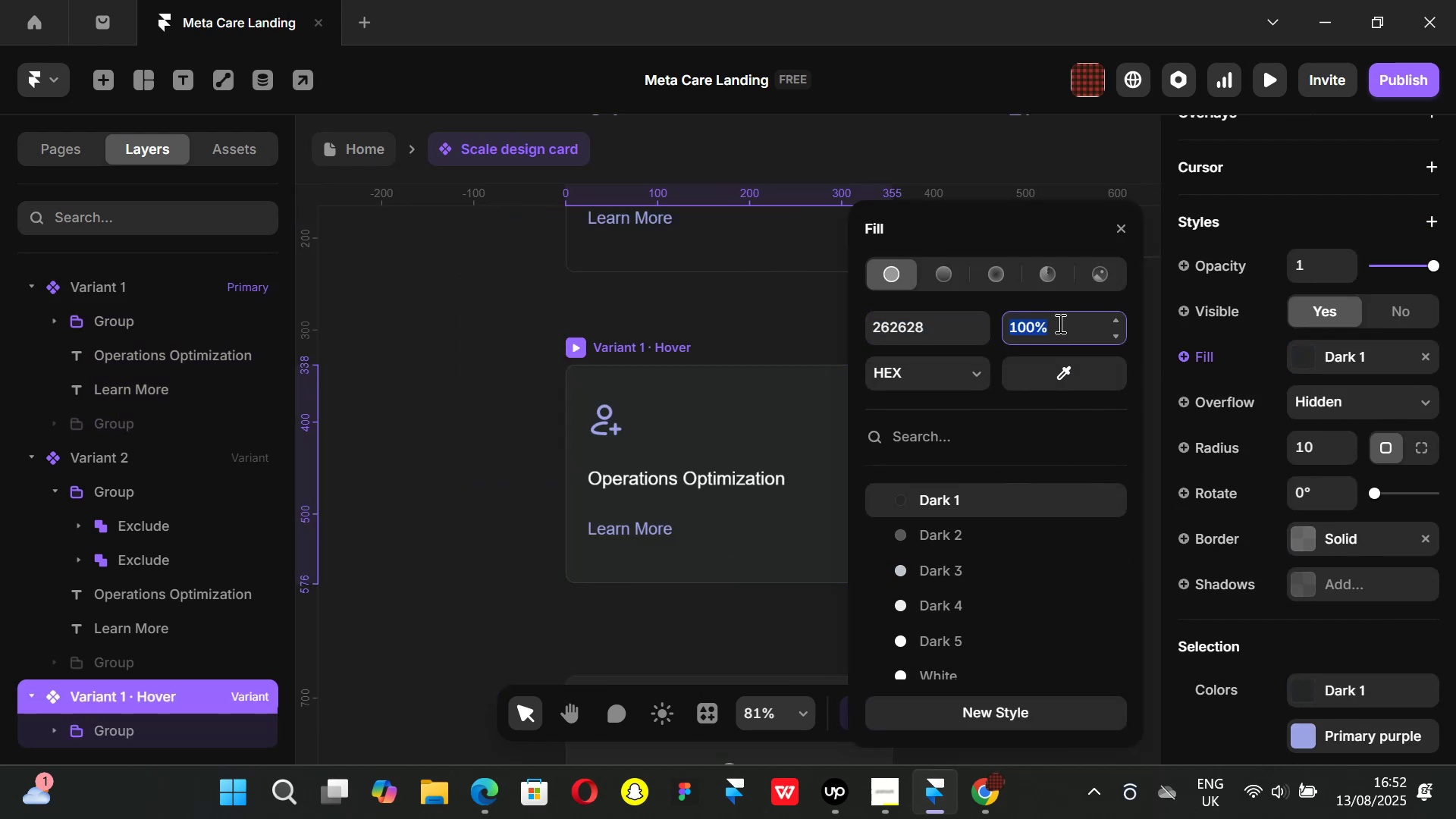 
type(15)
 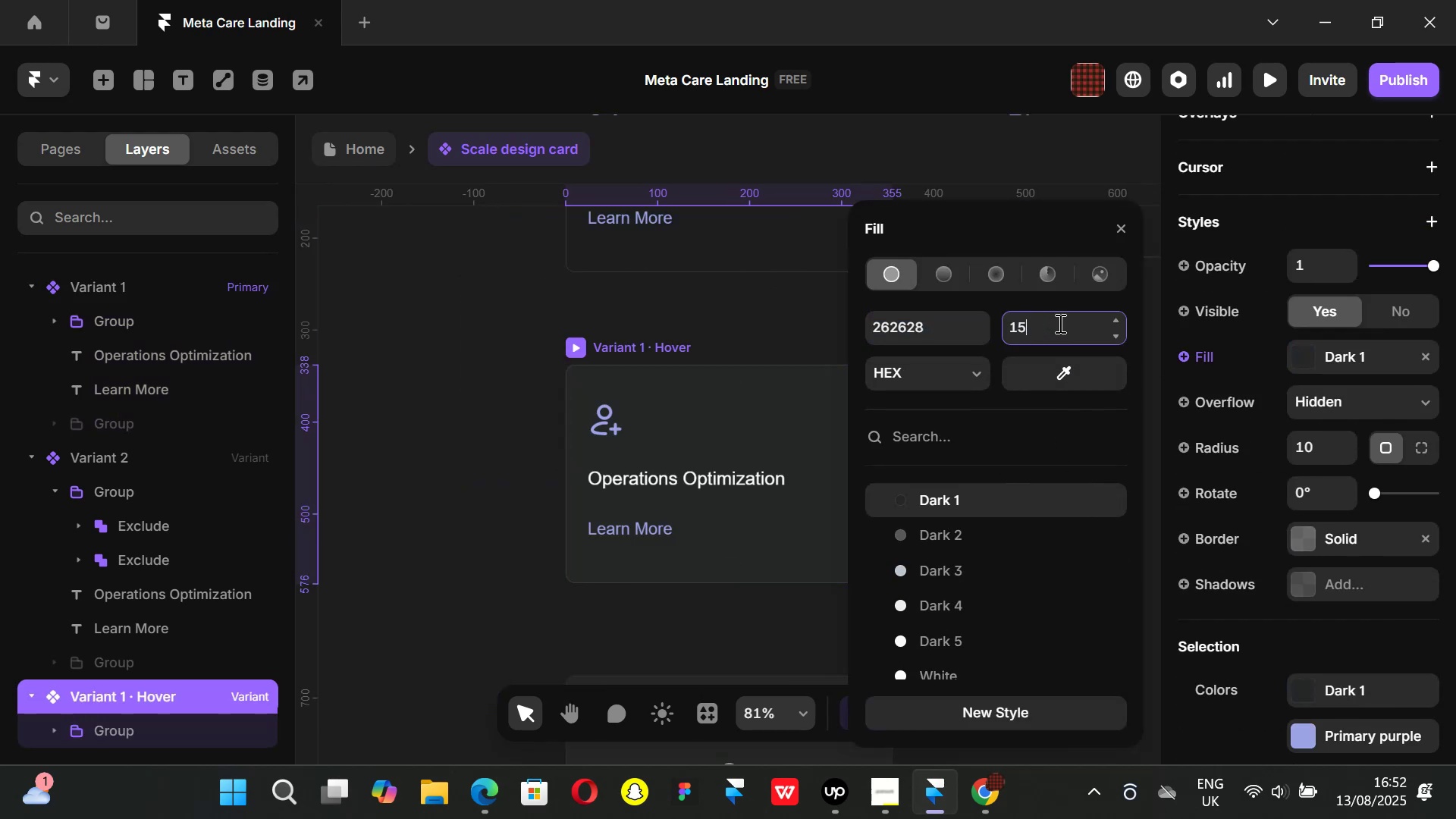 
key(Enter)
 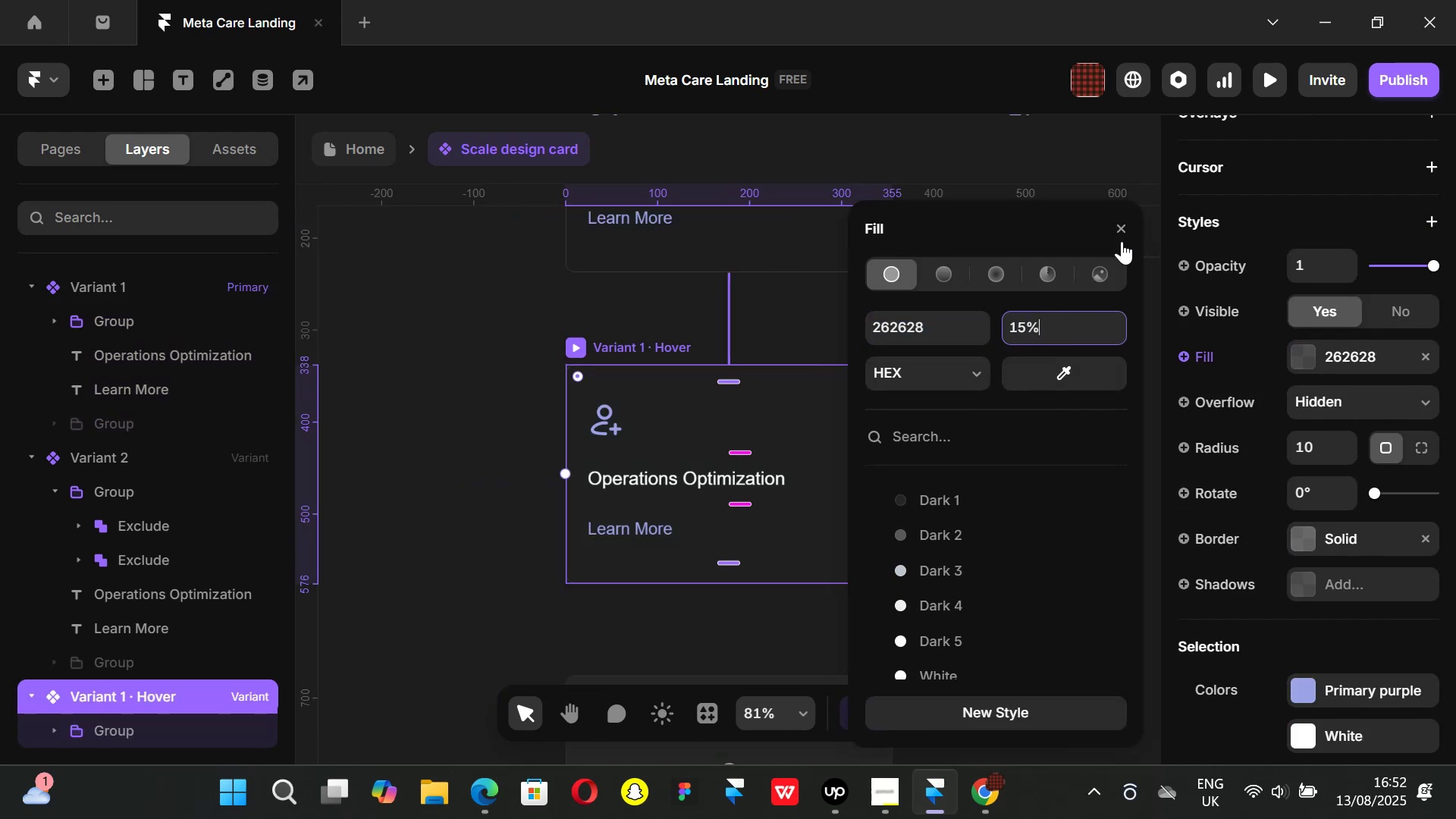 
left_click_drag(start_coordinate=[1125, 229], to_coordinate=[1129, 230])
 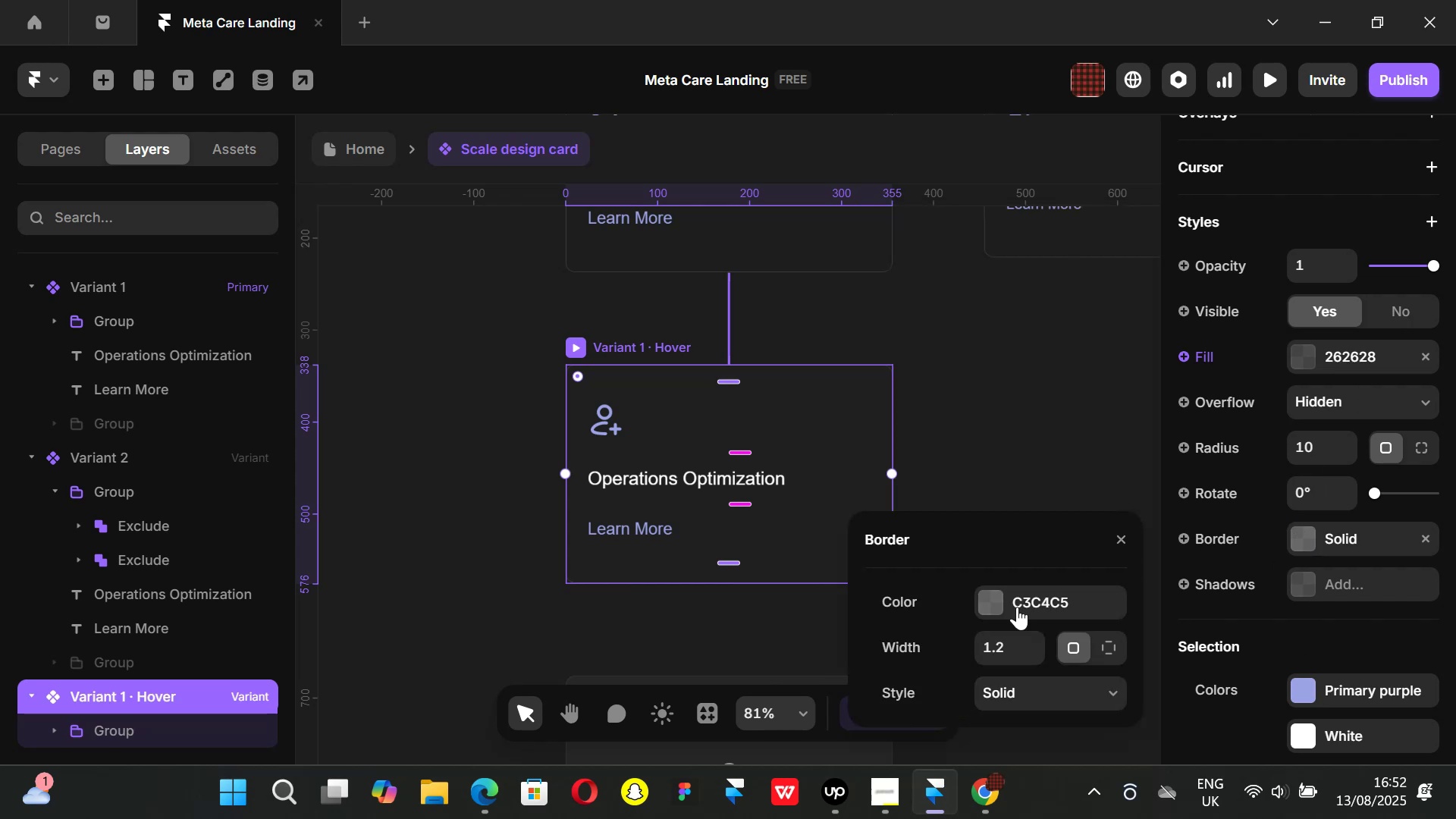 
left_click([988, 599])
 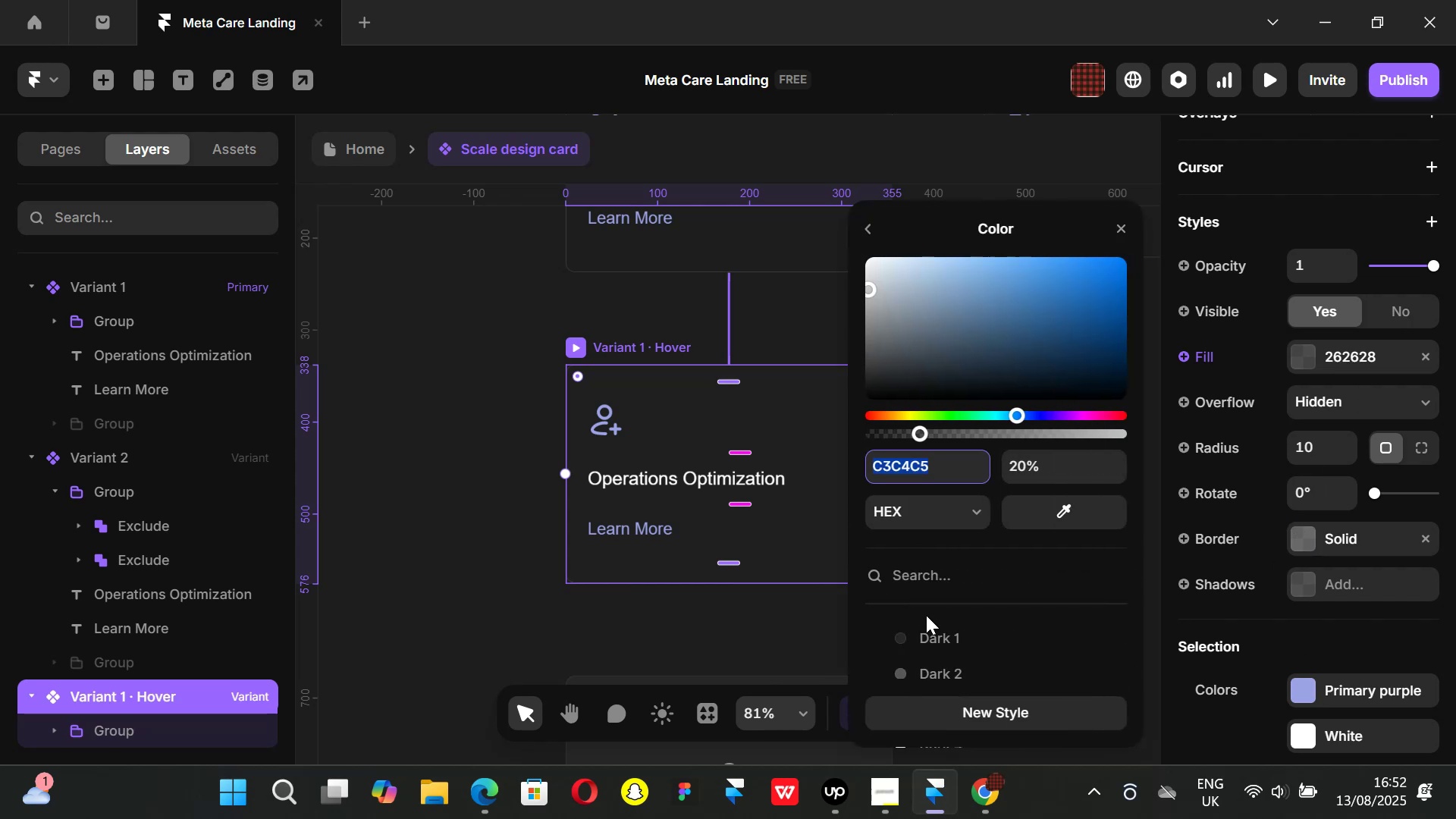 
scroll: coordinate [935, 598], scroll_direction: down, amount: 4.0
 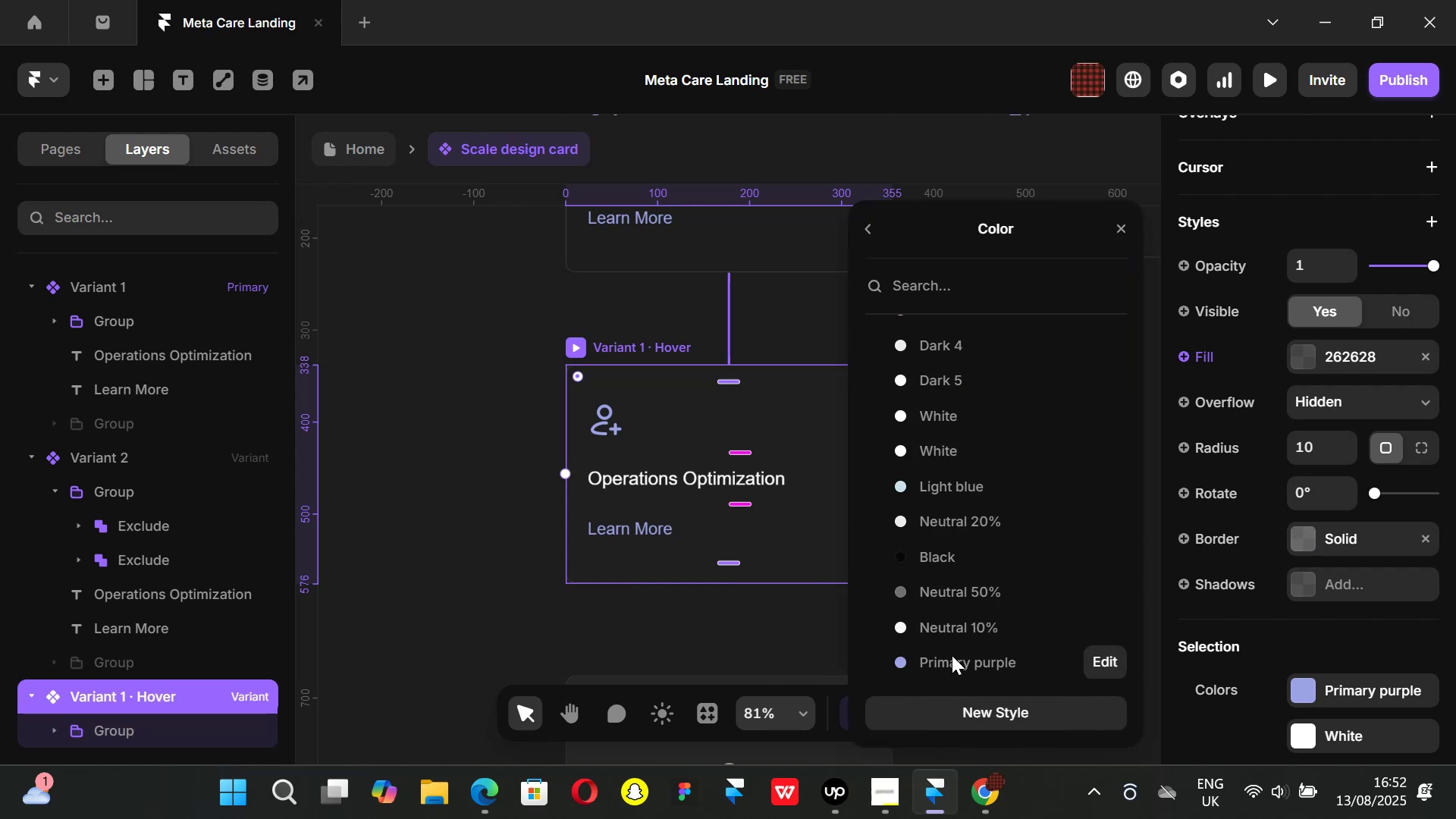 
left_click([952, 655])
 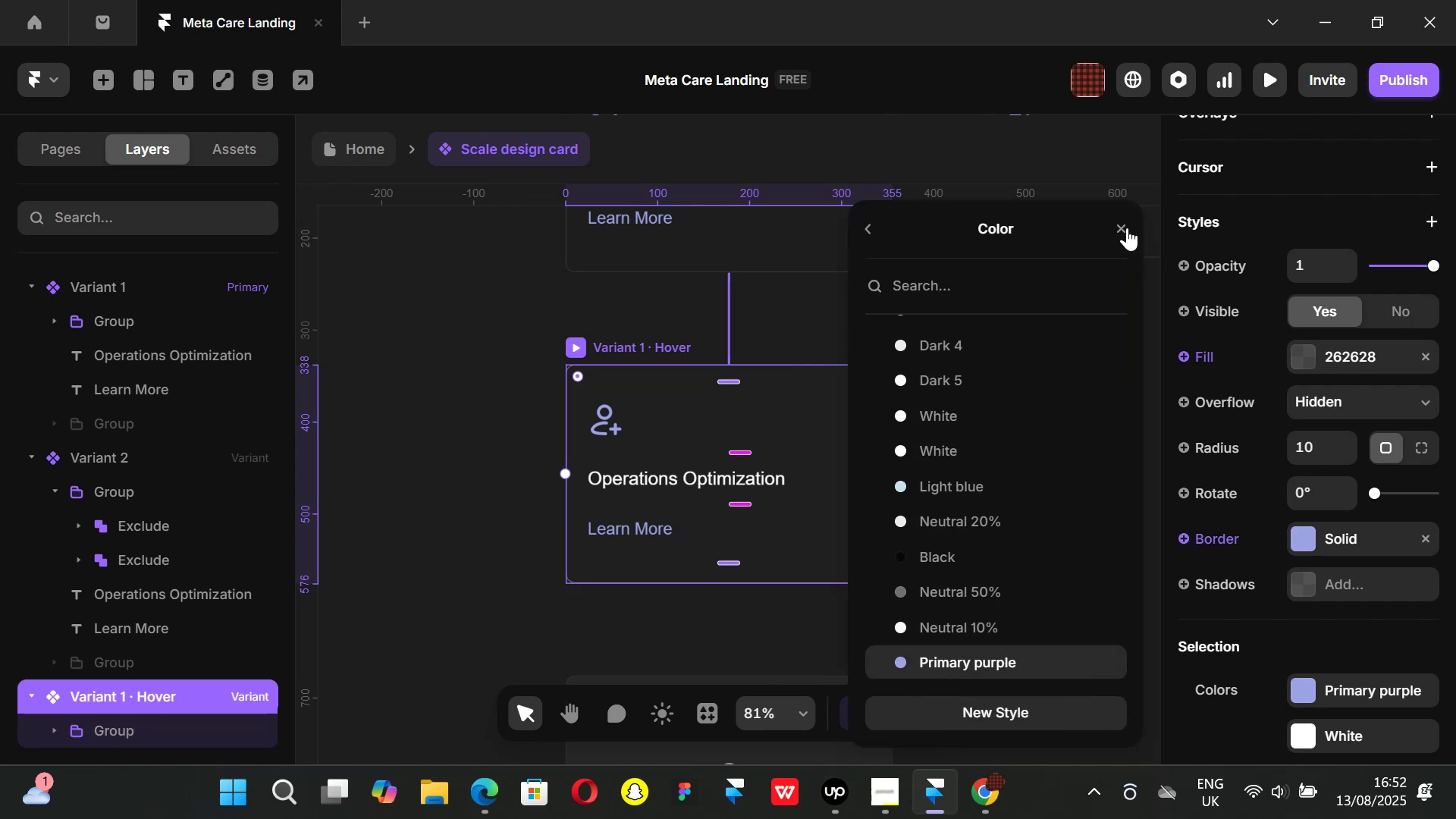 
left_click([1123, 227])
 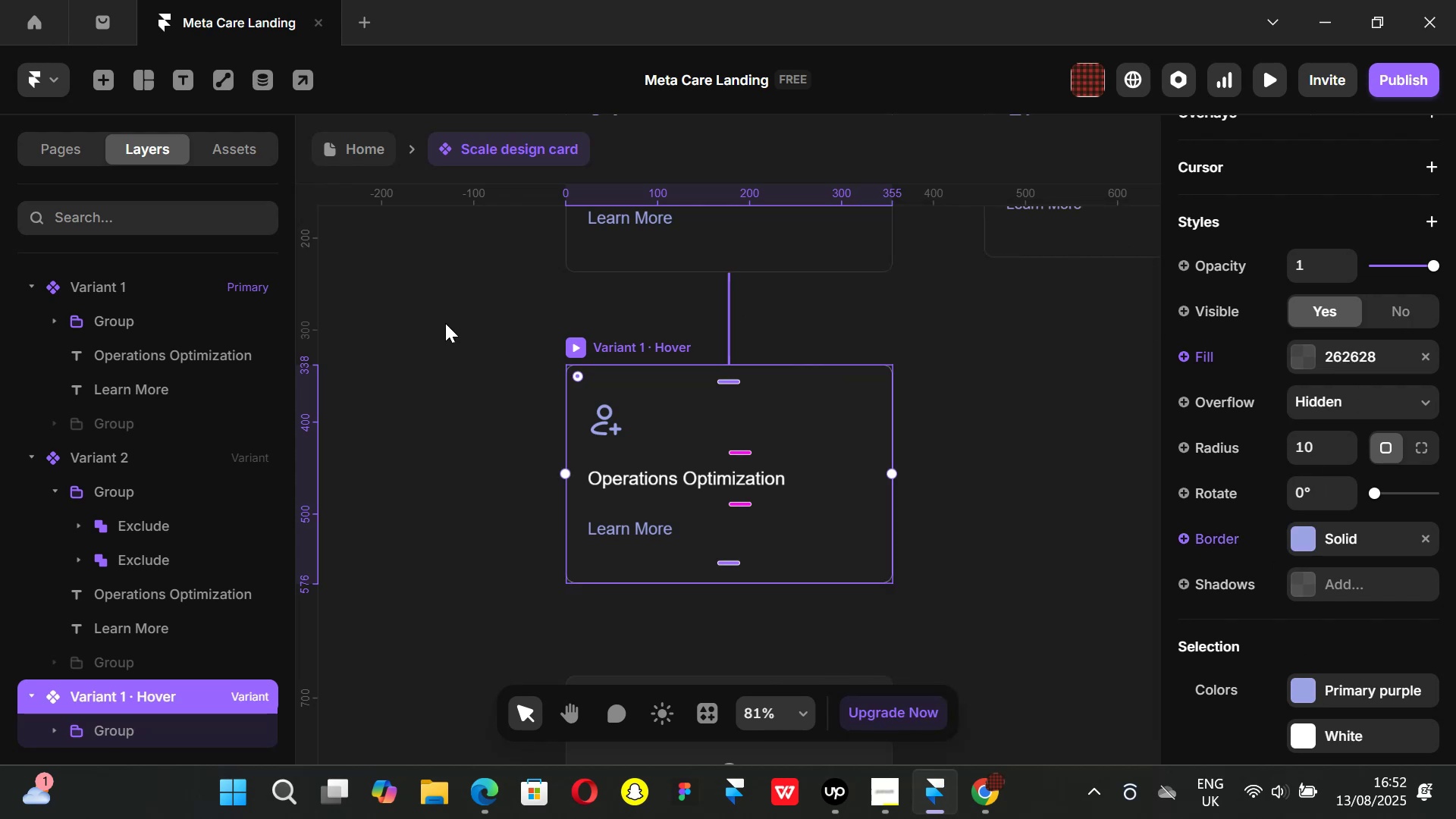 
left_click([438, 321])
 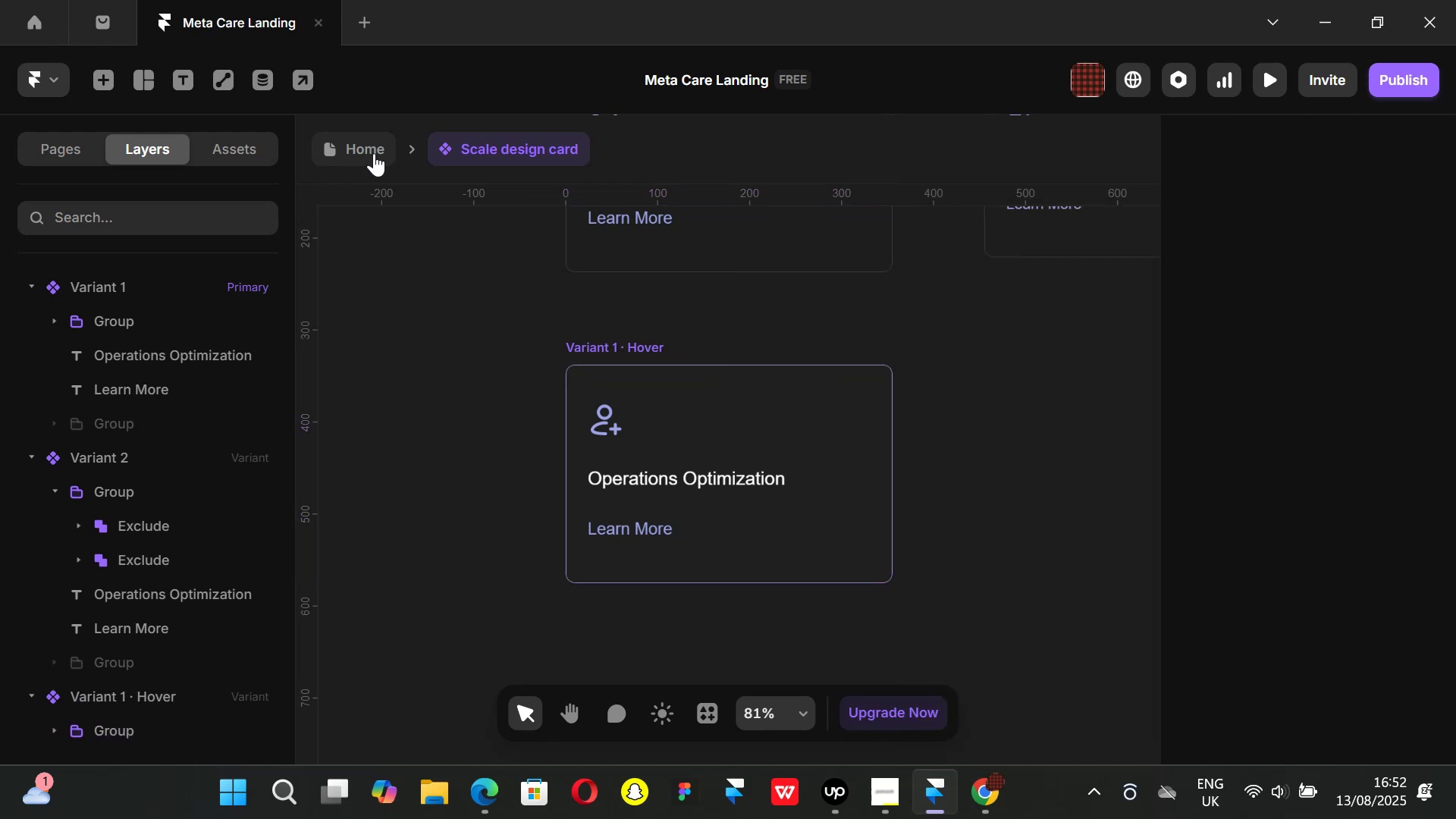 
left_click([374, 153])
 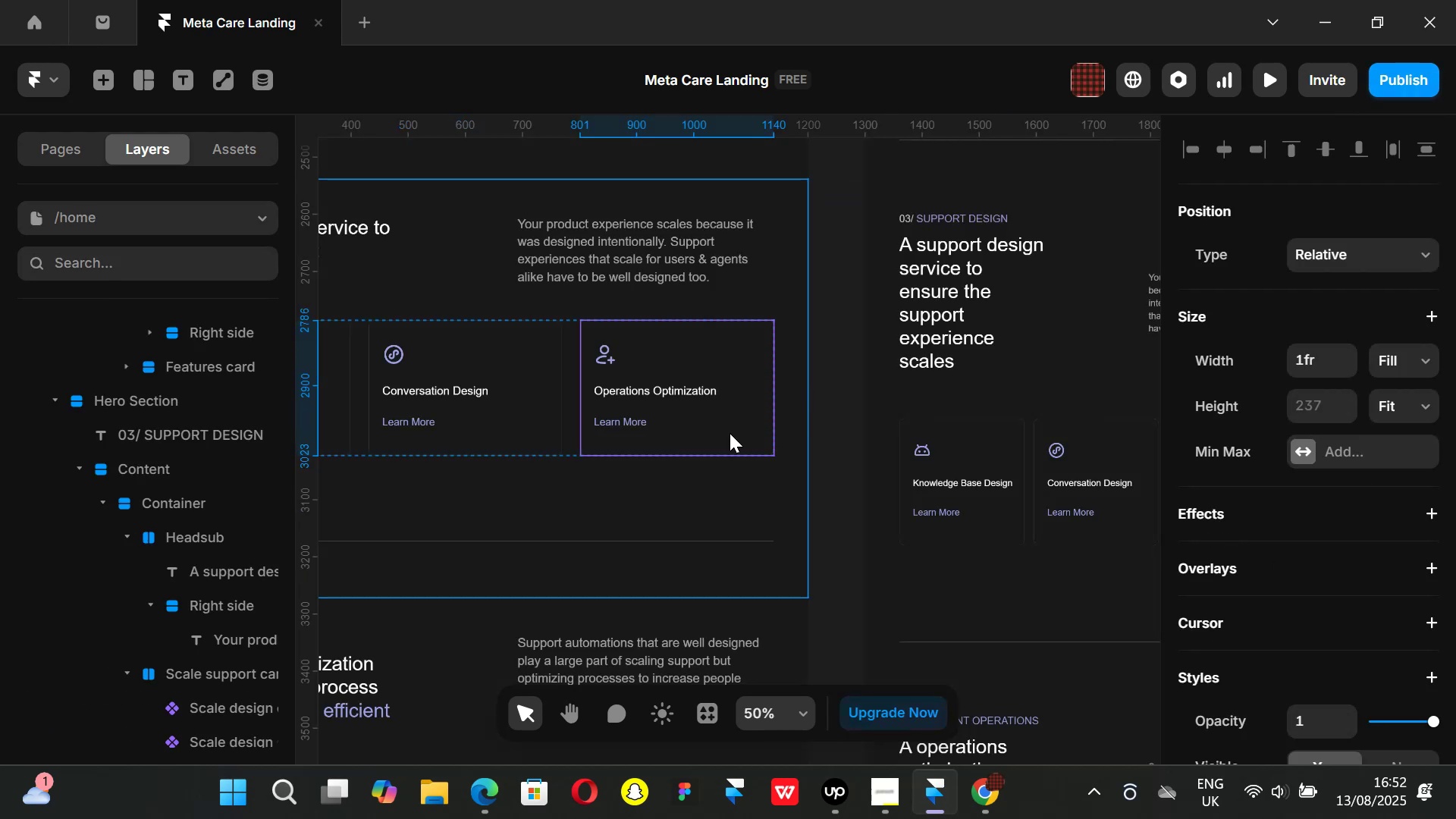 
hold_key(key=ShiftLeft, duration=0.77)
scroll: coordinate [879, 449], scroll_direction: down, amount: 7.0
 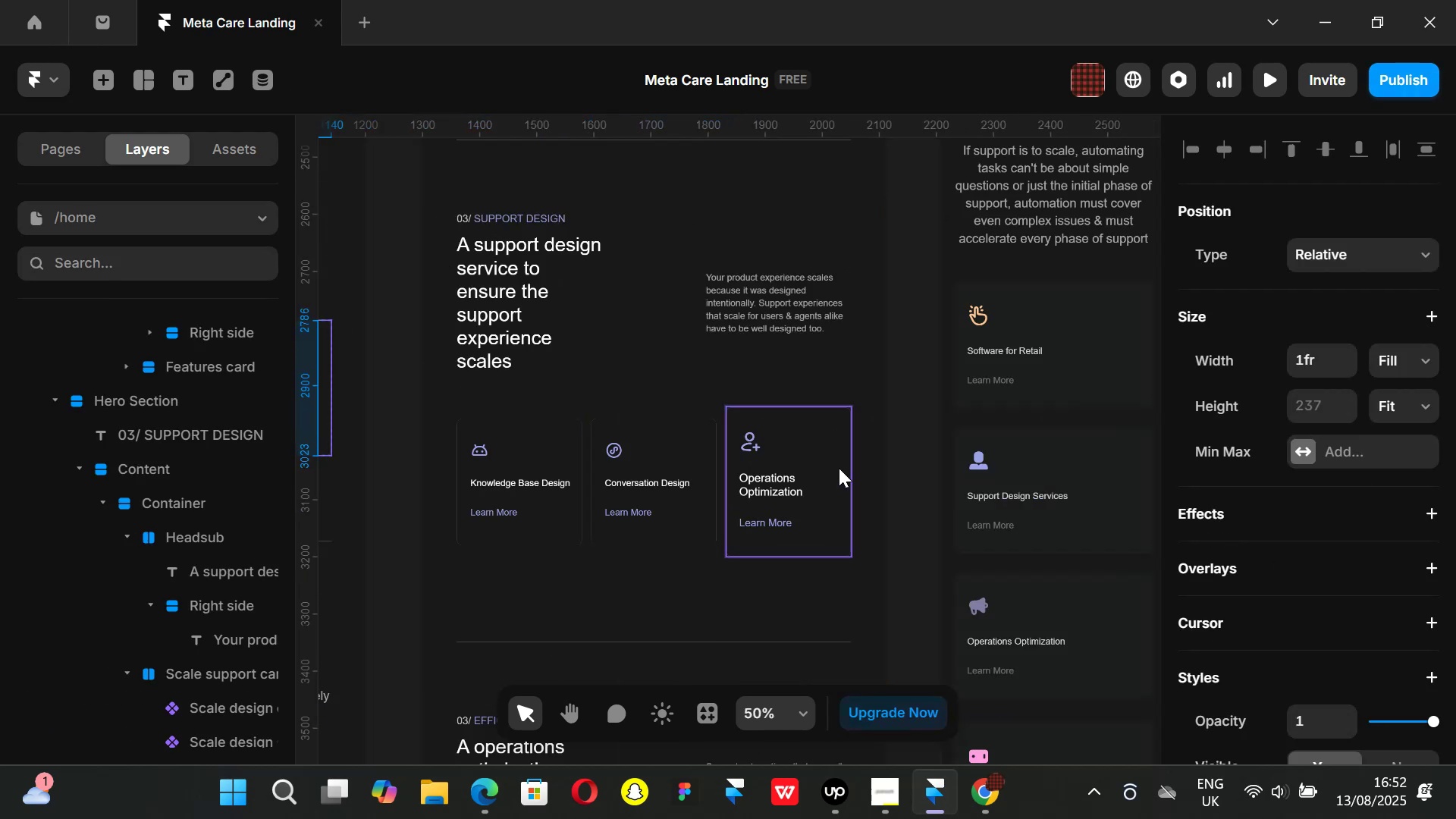 
left_click([839, 468])
 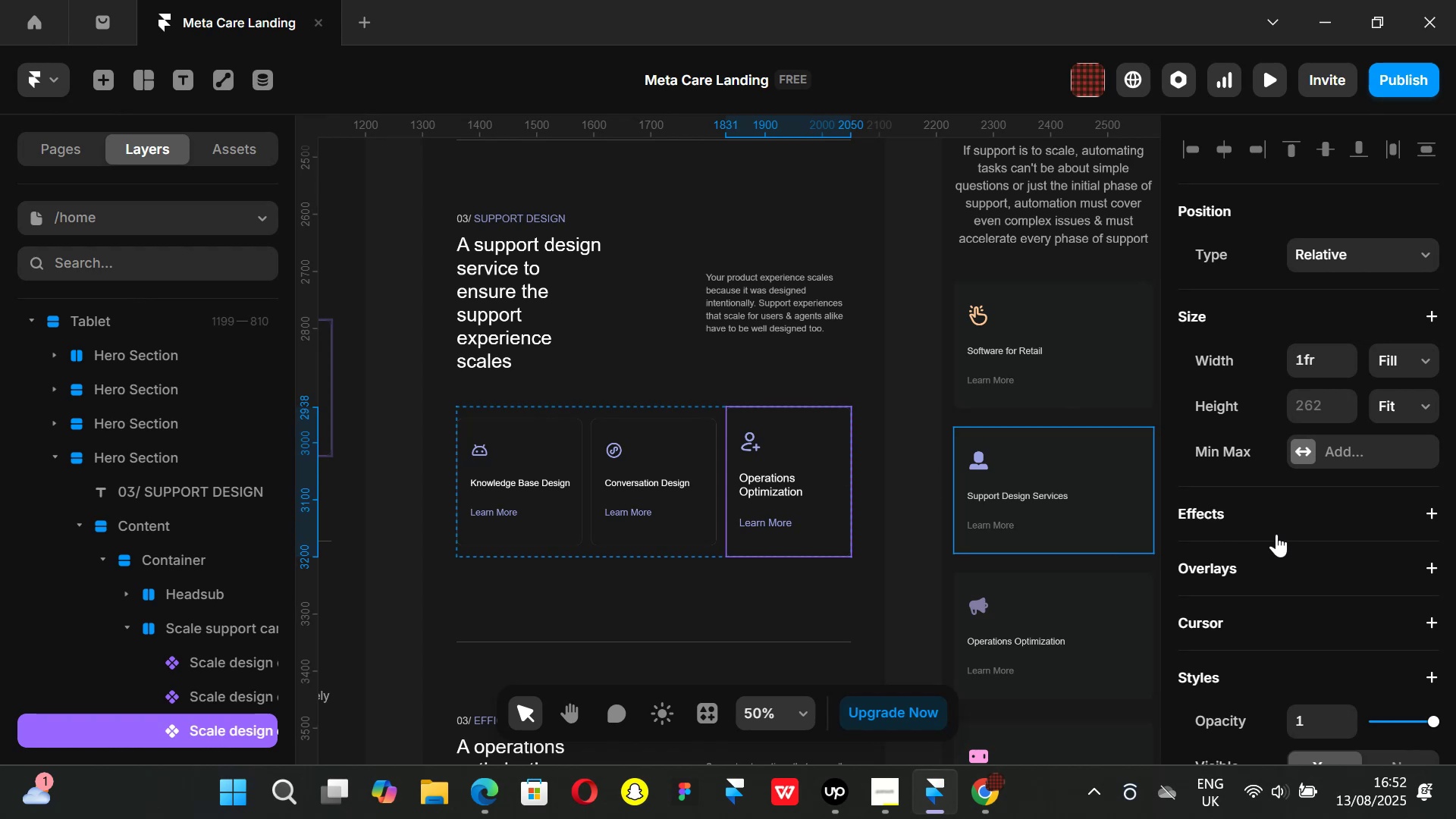 
scroll: coordinate [1297, 534], scroll_direction: down, amount: 2.0
 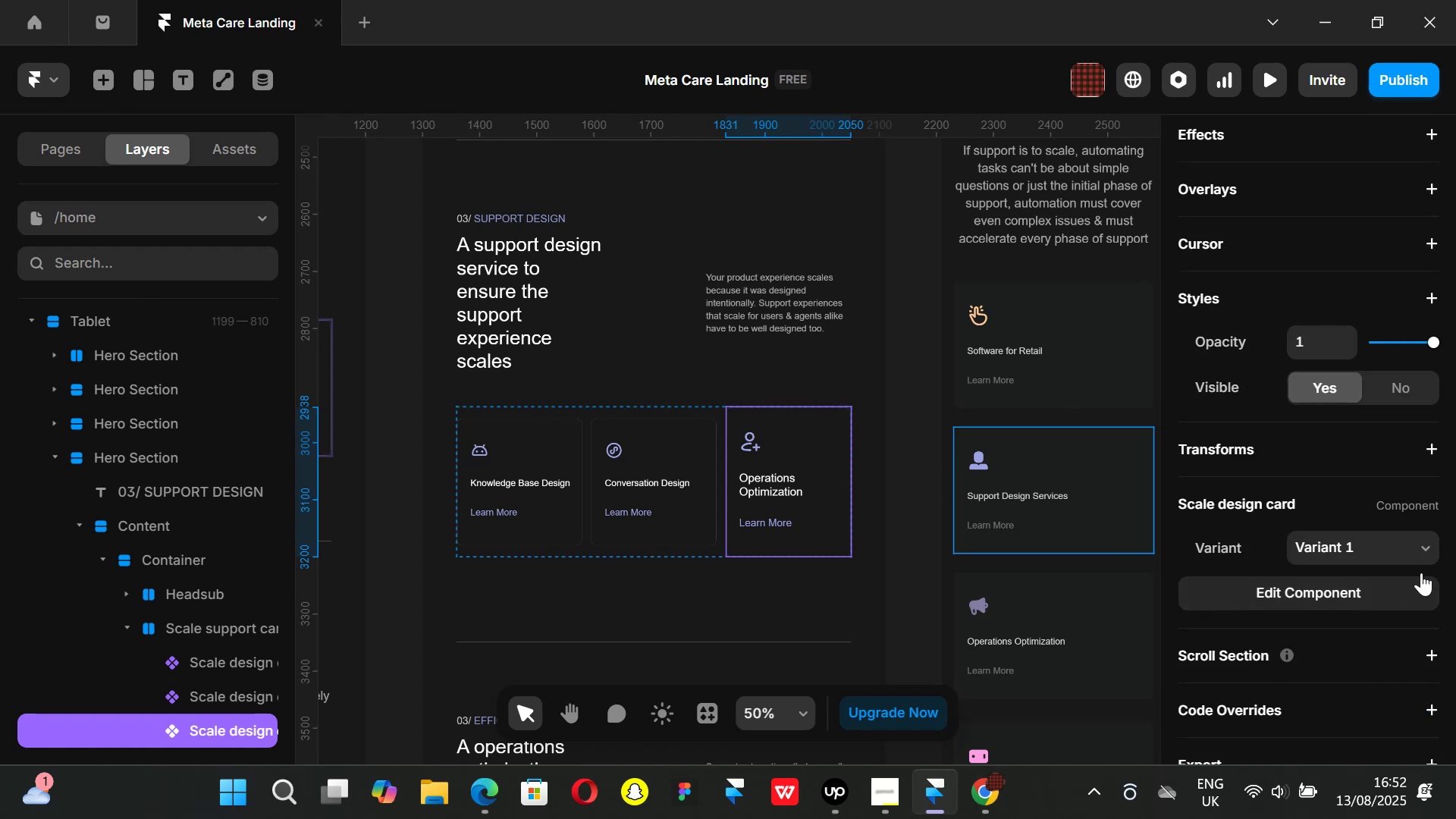 
left_click([1418, 545])
 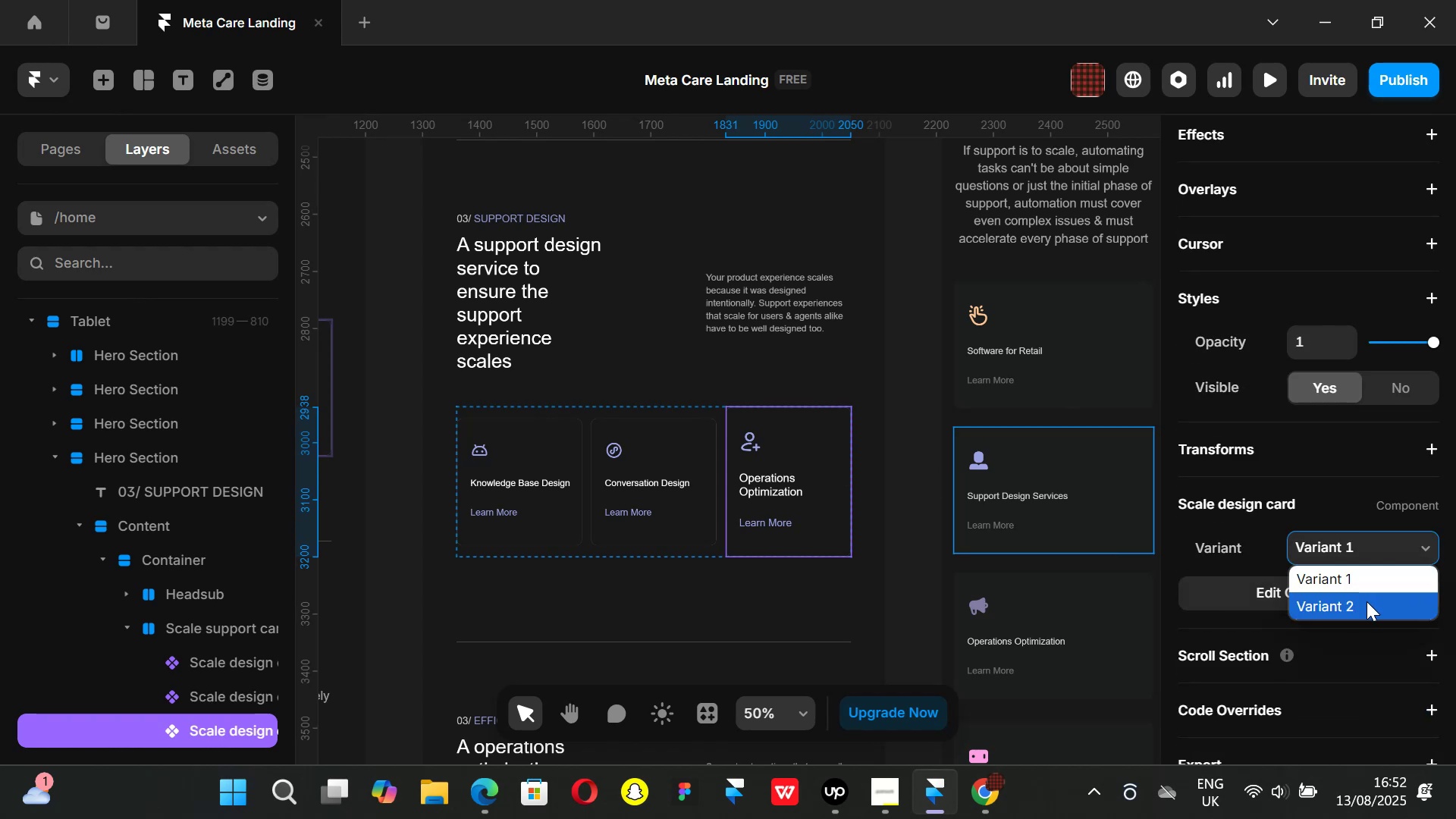 
left_click([1367, 601])
 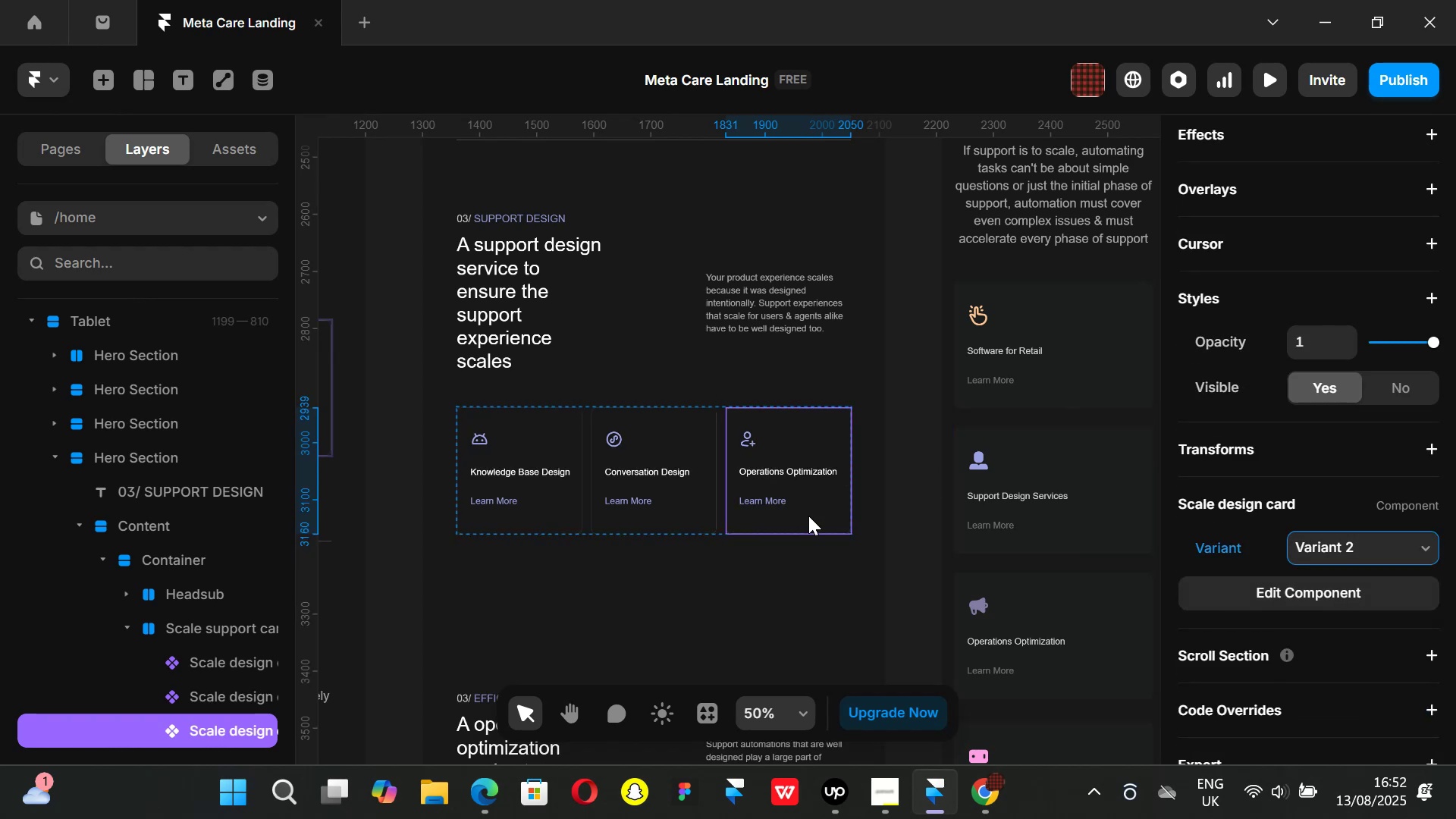 
hold_key(key=ShiftLeft, duration=1.42)
scroll: coordinate [698, 482], scroll_direction: up, amount: 13.0
 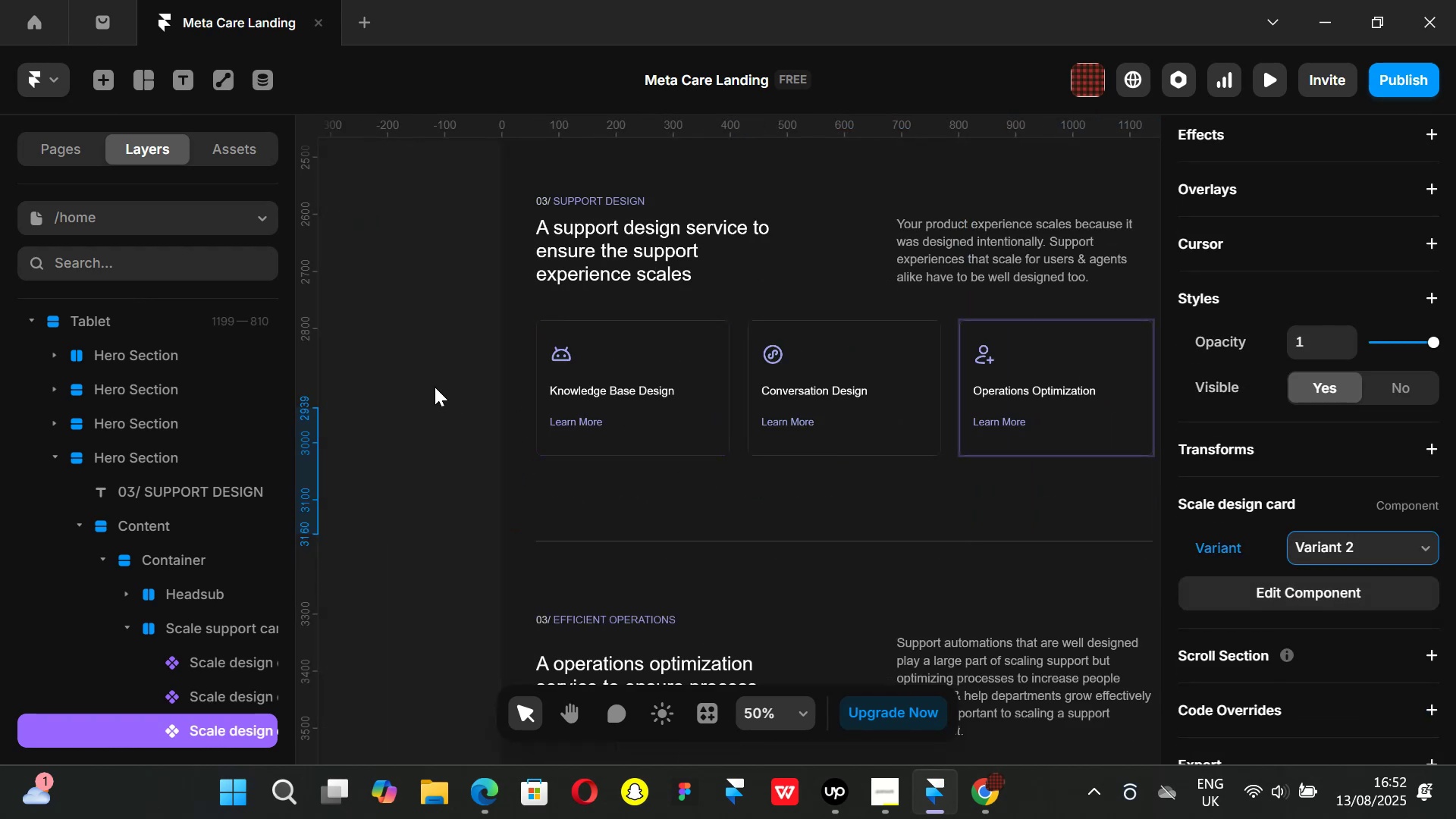 
left_click([419, 381])
 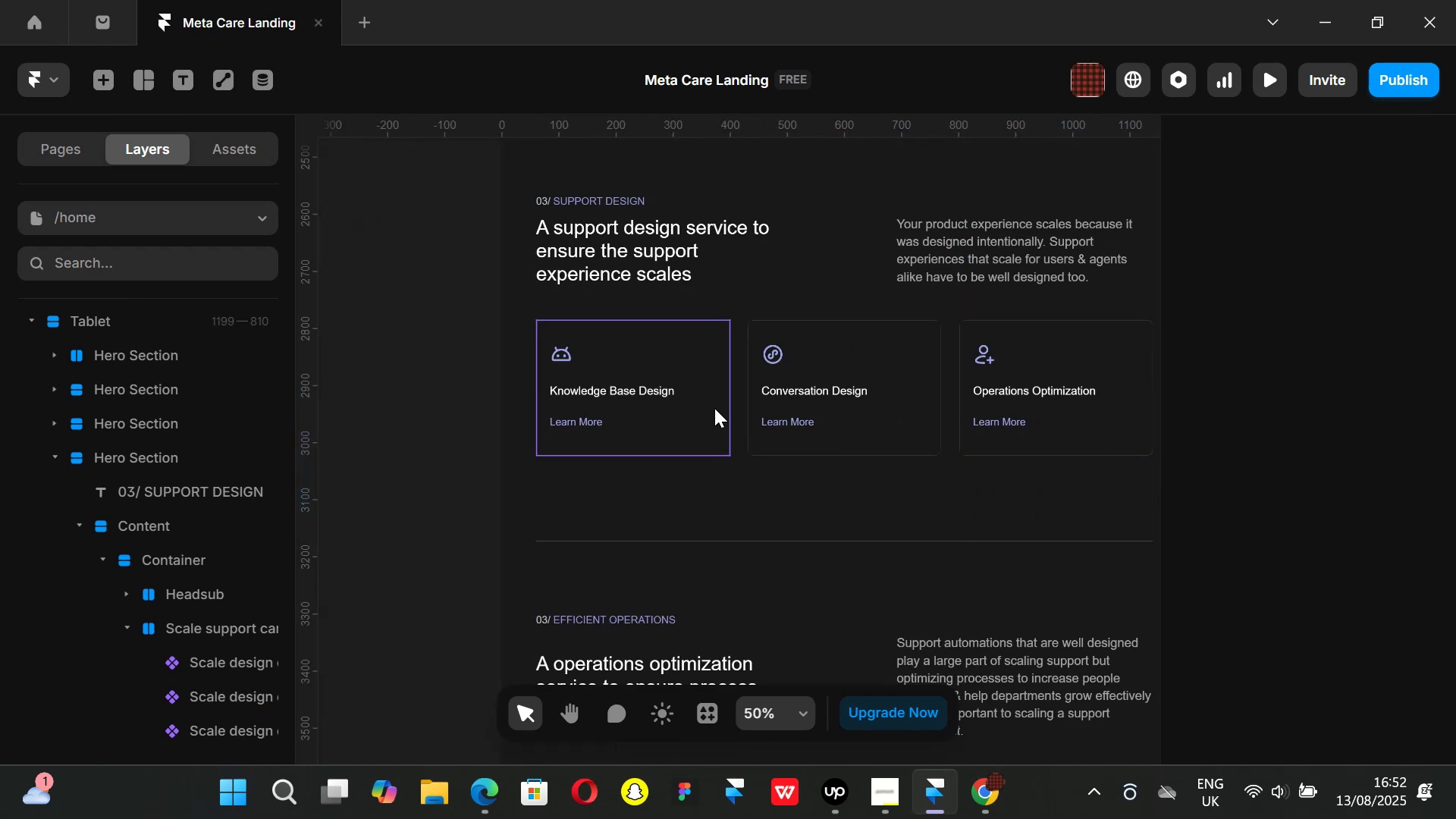 
scroll: coordinate [761, 421], scroll_direction: up, amount: 6.0
 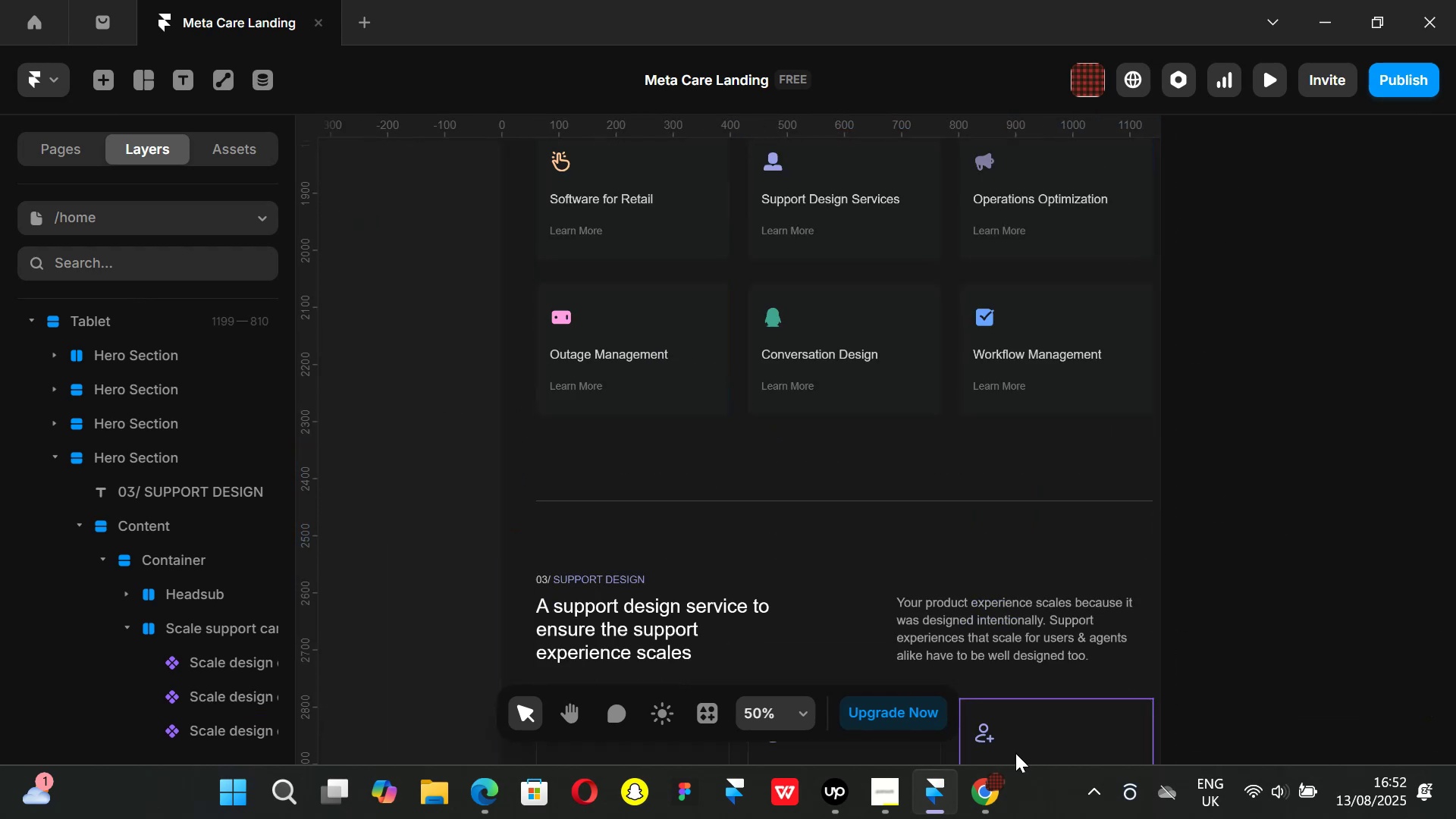 
left_click([1003, 815])
 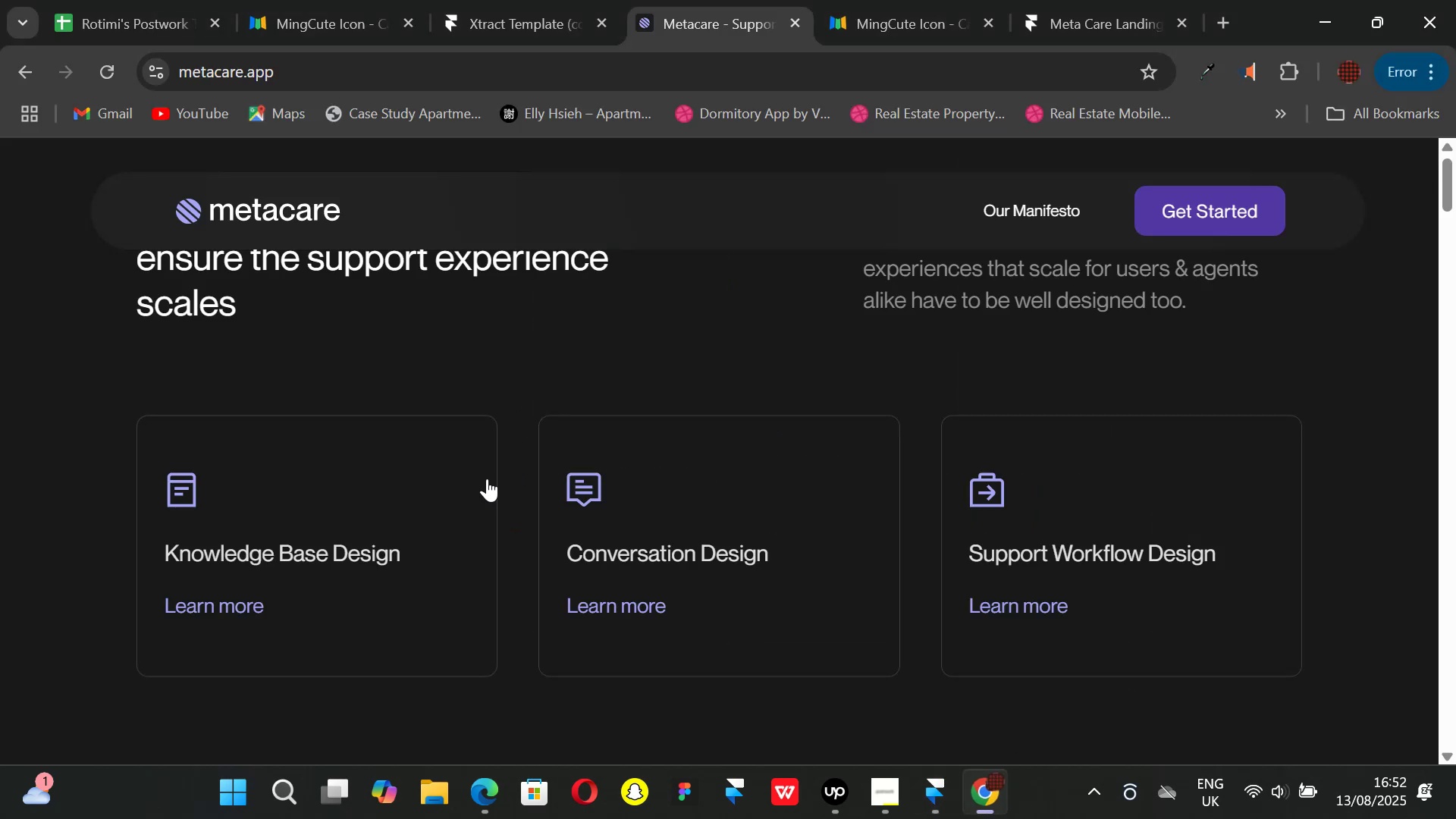 
scroll: coordinate [501, 470], scroll_direction: up, amount: 12.0
 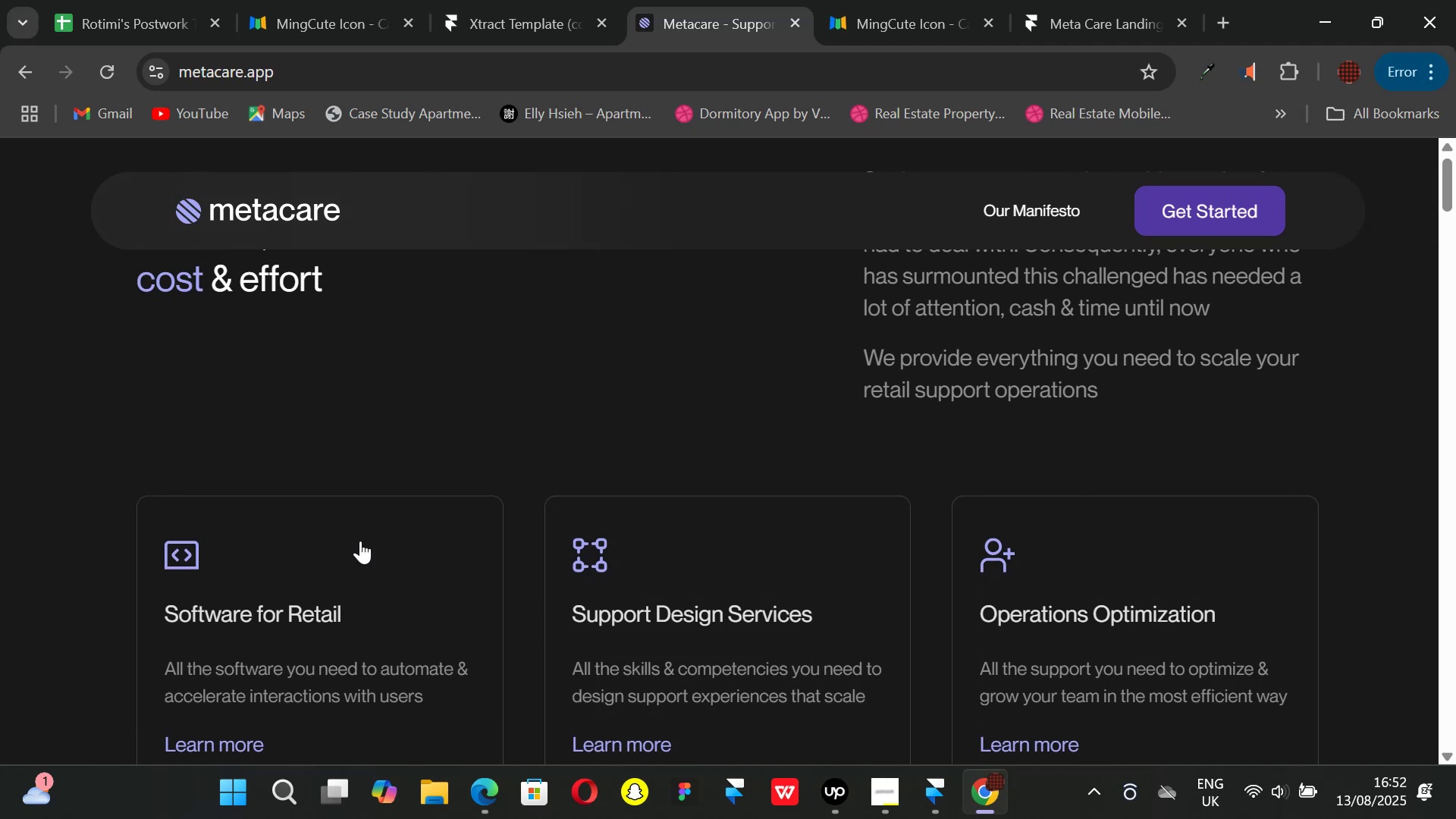 
scroll: coordinate [564, 576], scroll_direction: down, amount: 6.0
 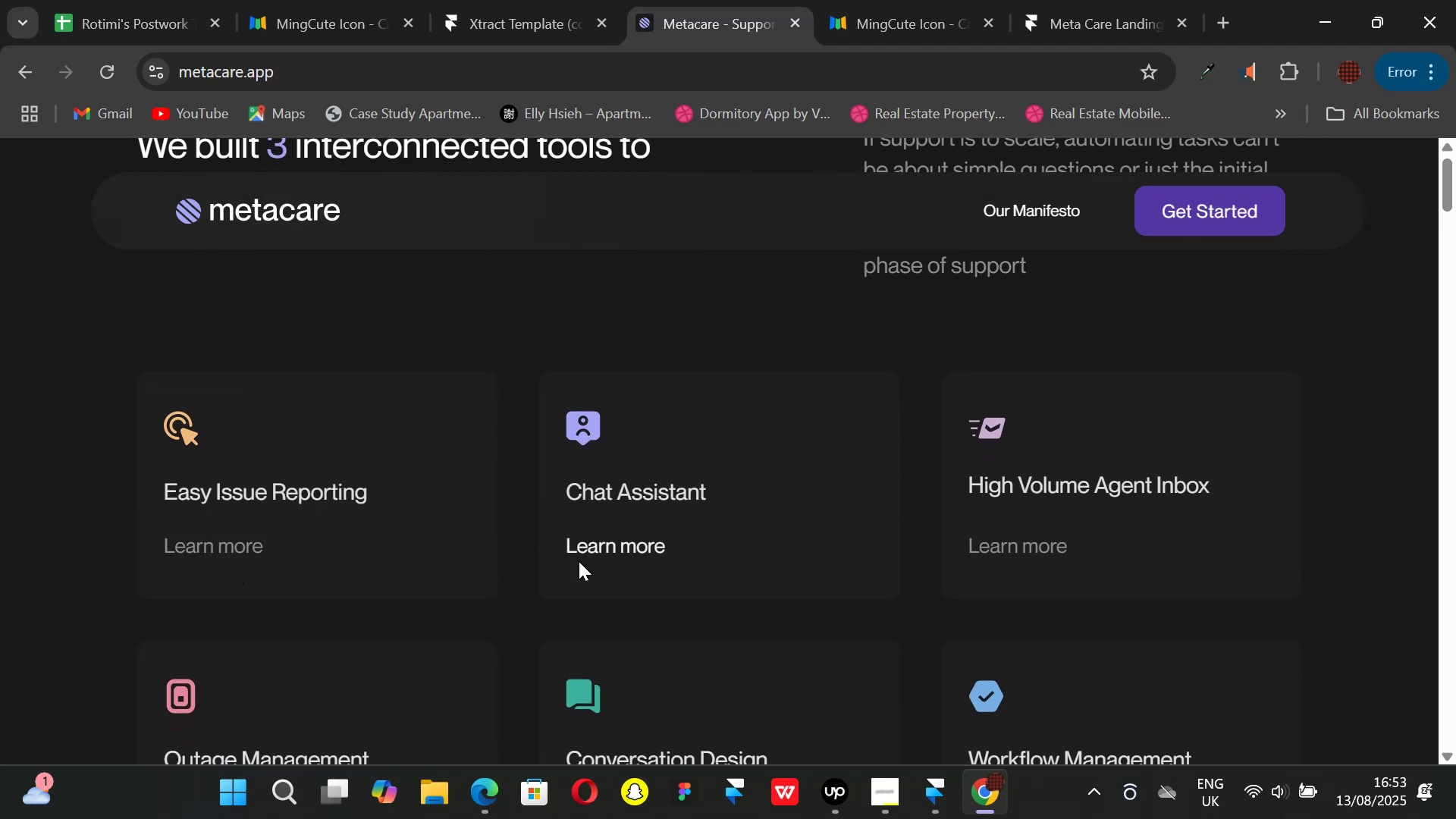 
wait(5.57)
 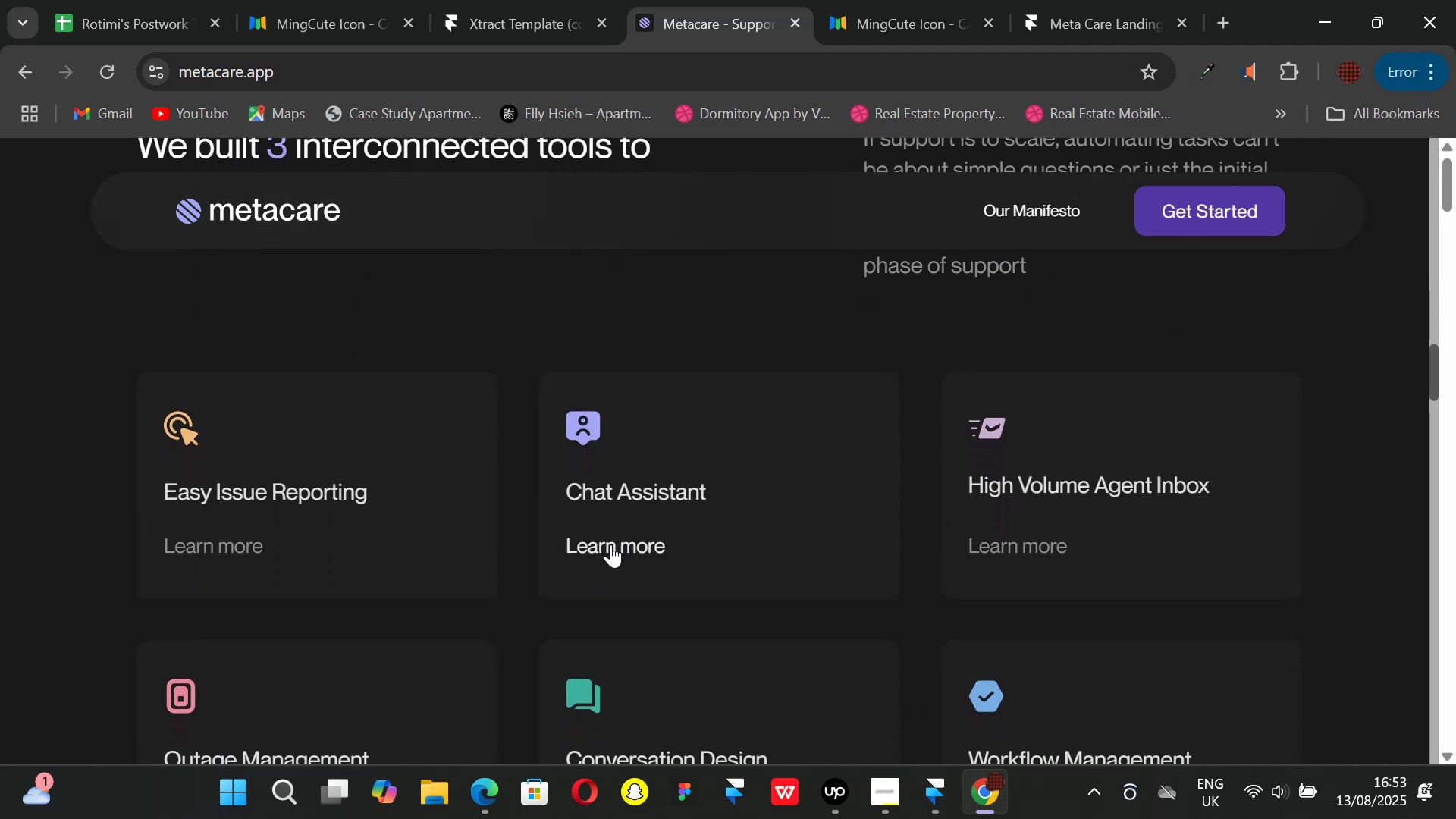 
left_click([942, 802])
 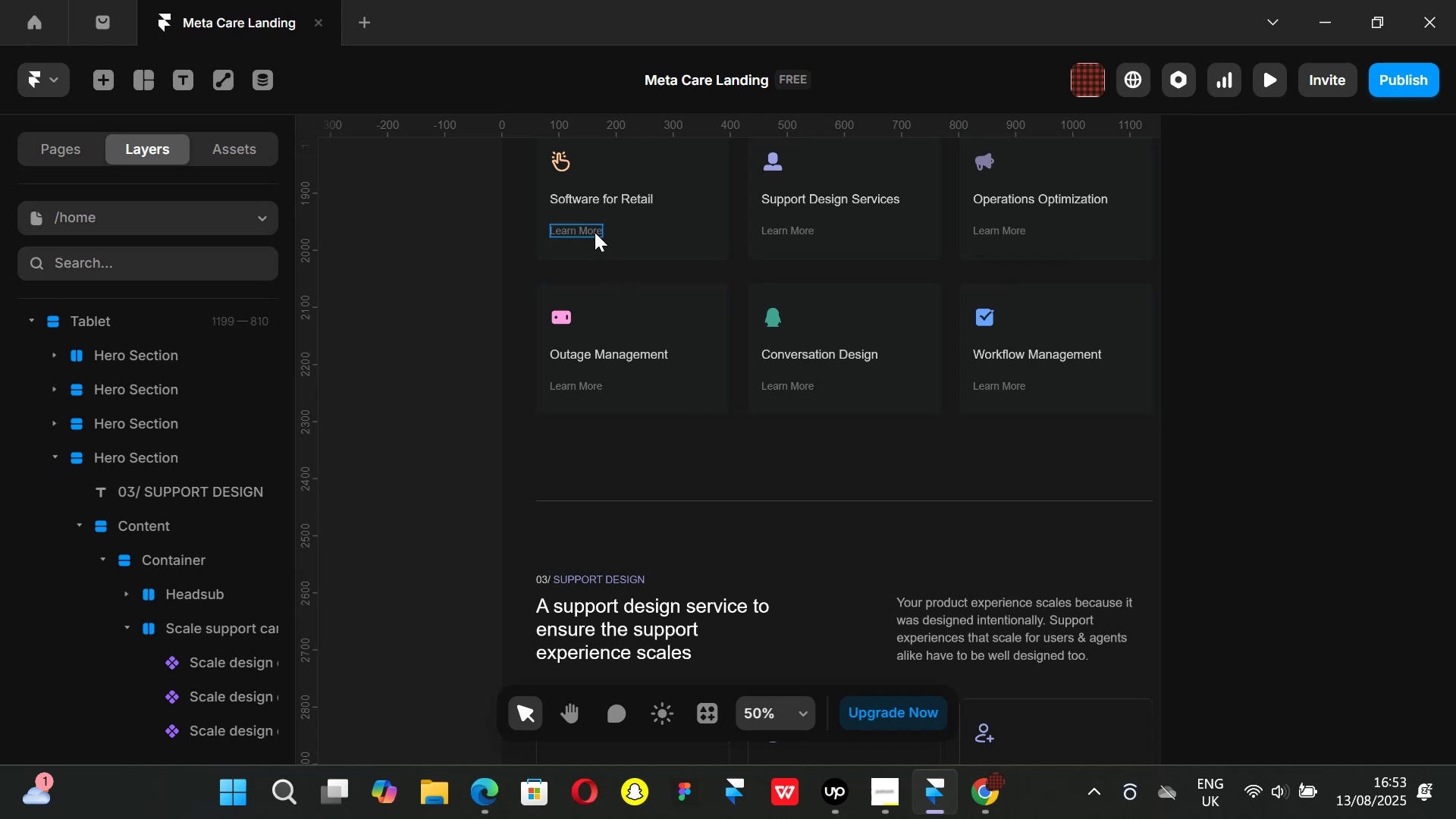 
left_click([595, 232])
 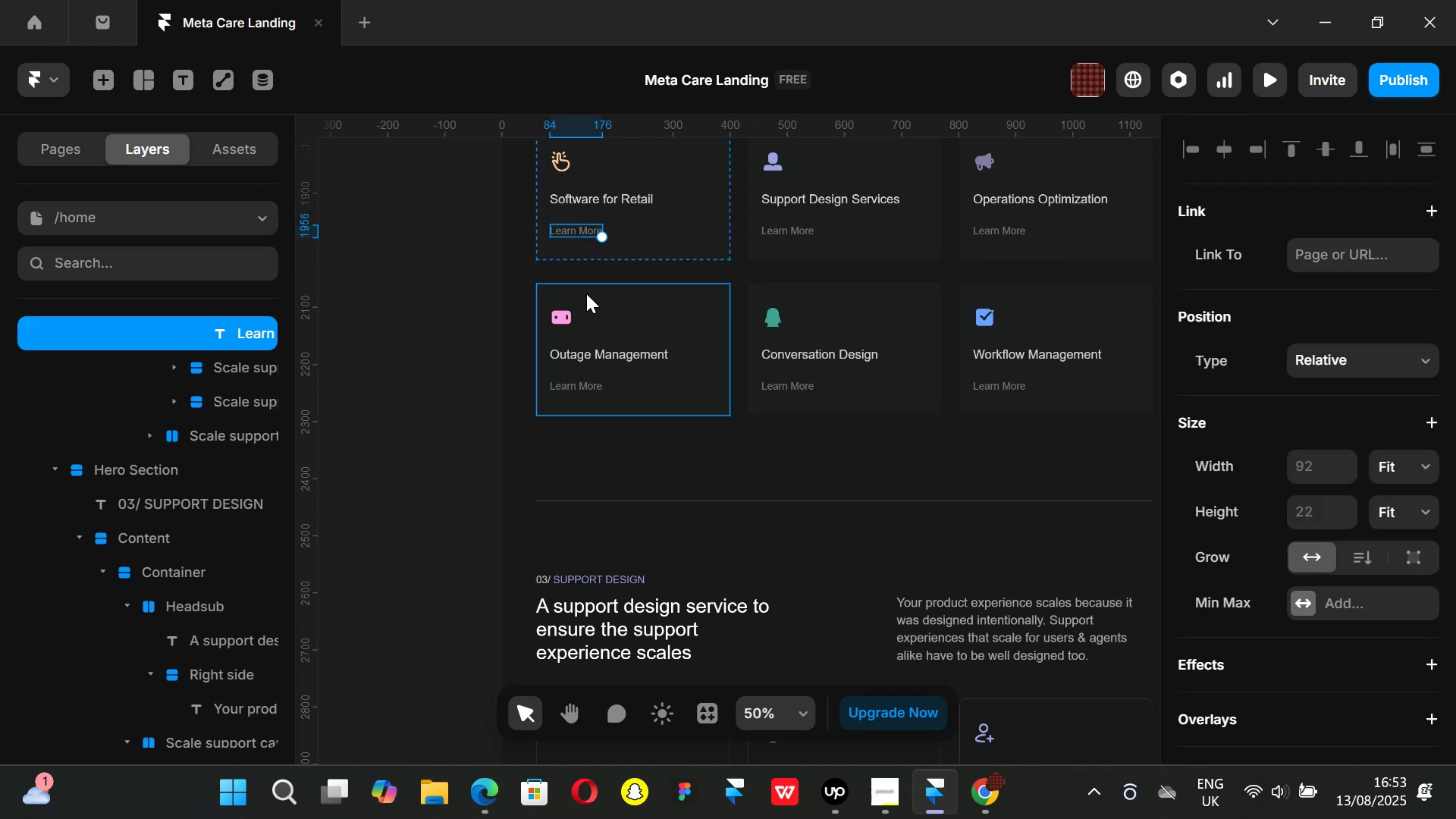 
scroll: coordinate [441, 290], scroll_direction: up, amount: 1.0
 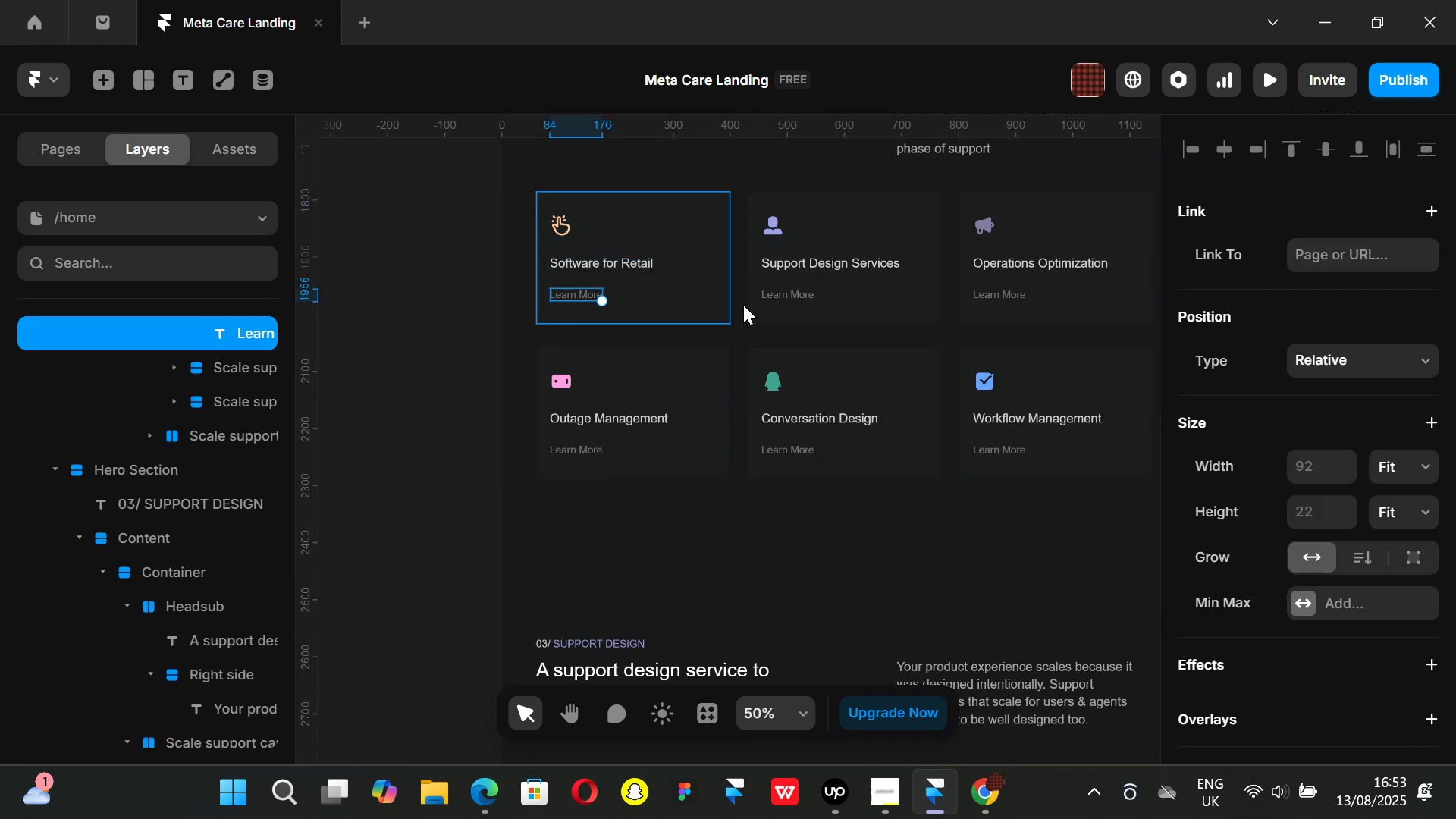 
hold_key(key=ShiftLeft, duration=1.51)
left_click([780, 293])
 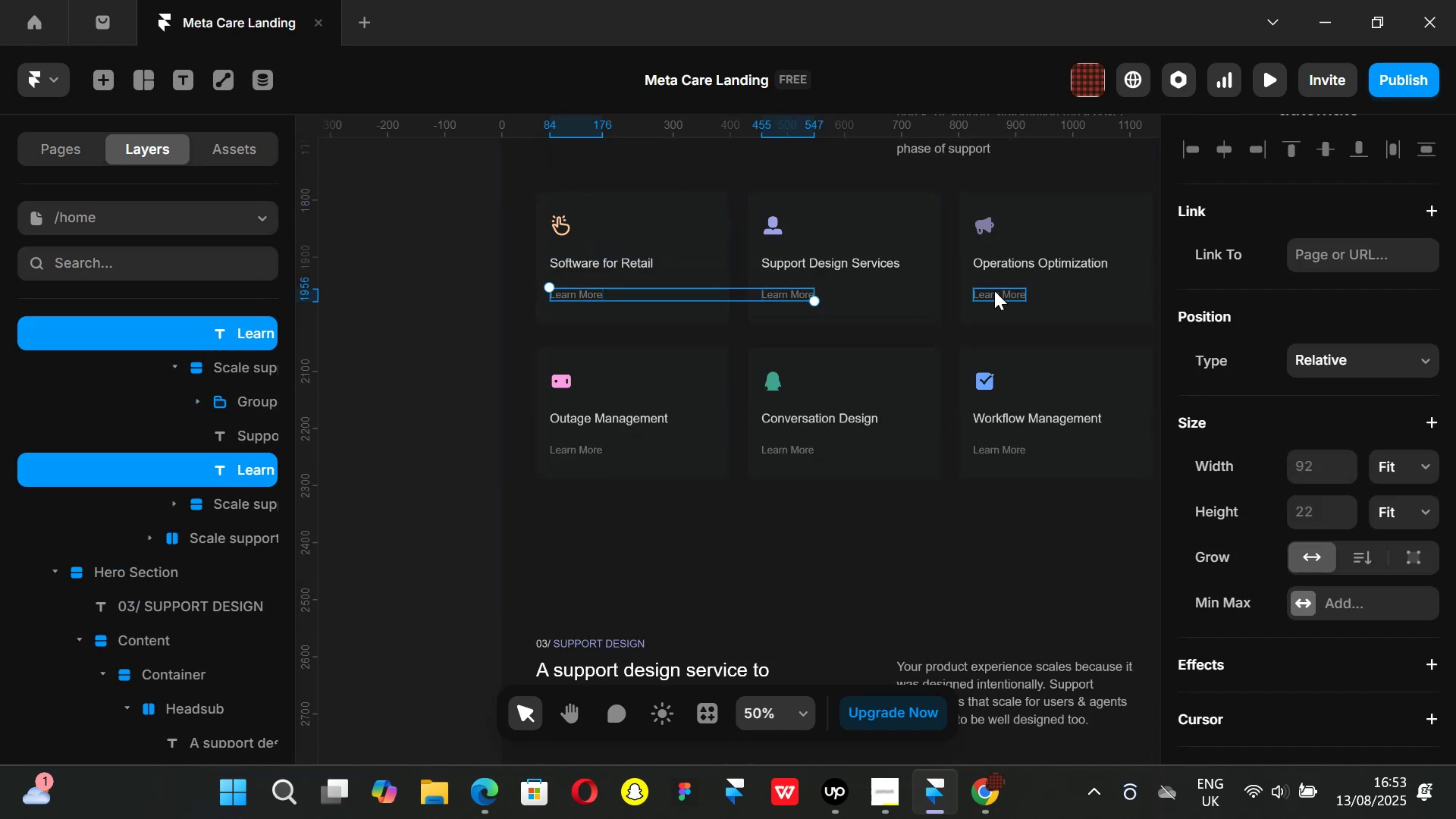 
hold_key(key=ShiftLeft, duration=1.51)
left_click([994, 290])
 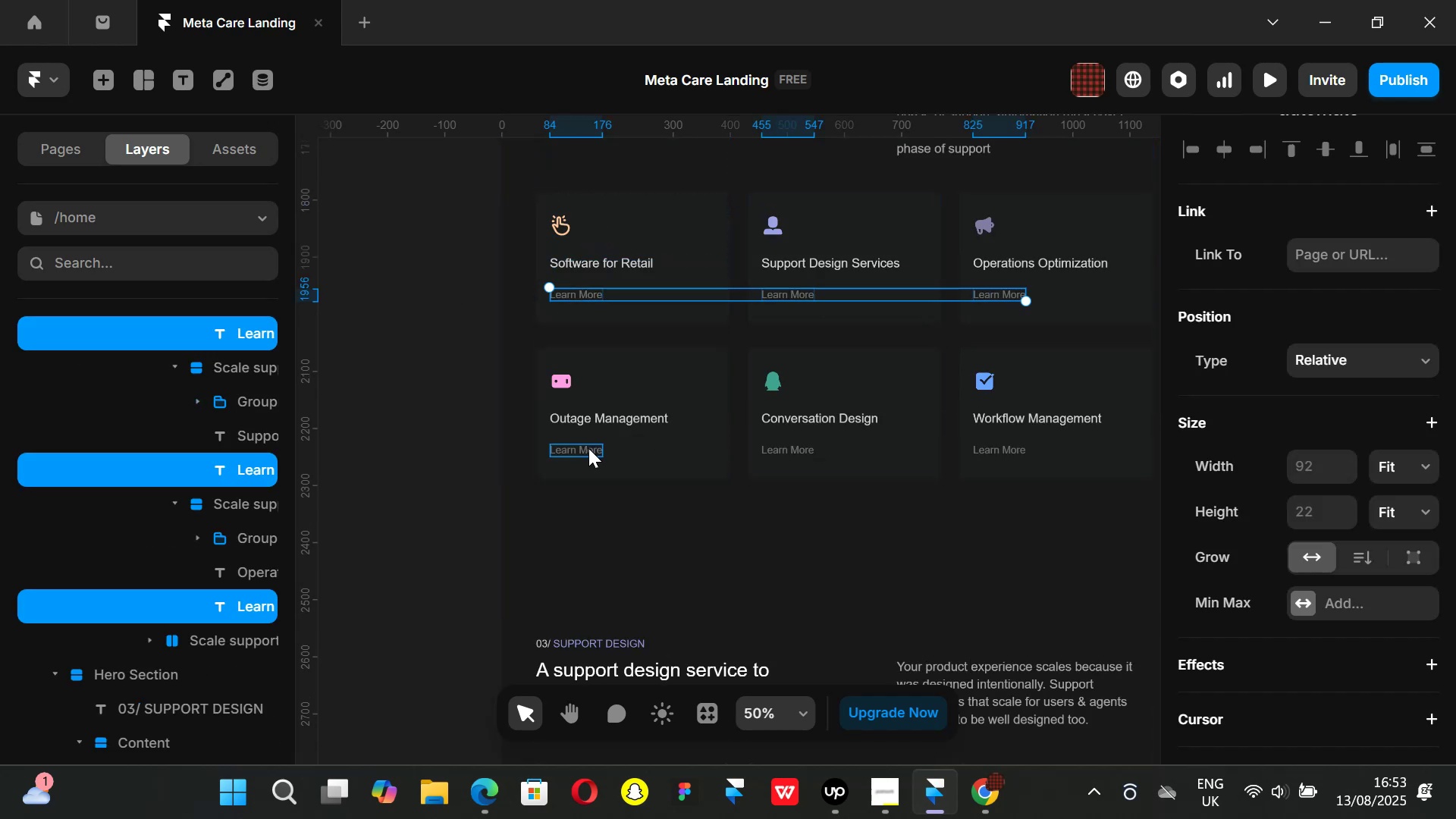 
left_click([588, 448])
 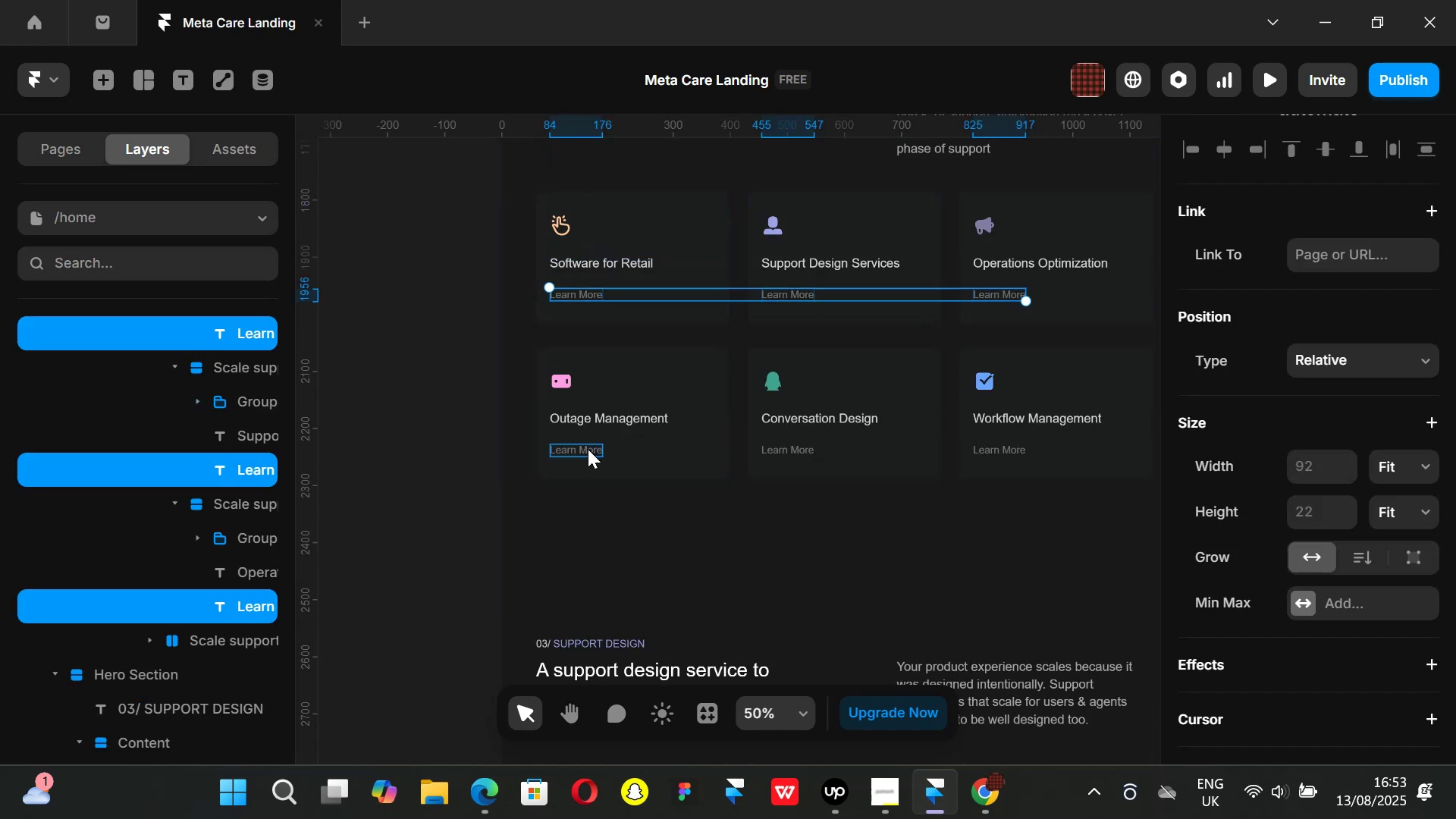 
hold_key(key=ShiftLeft, duration=1.51)
left_click([774, 447])
 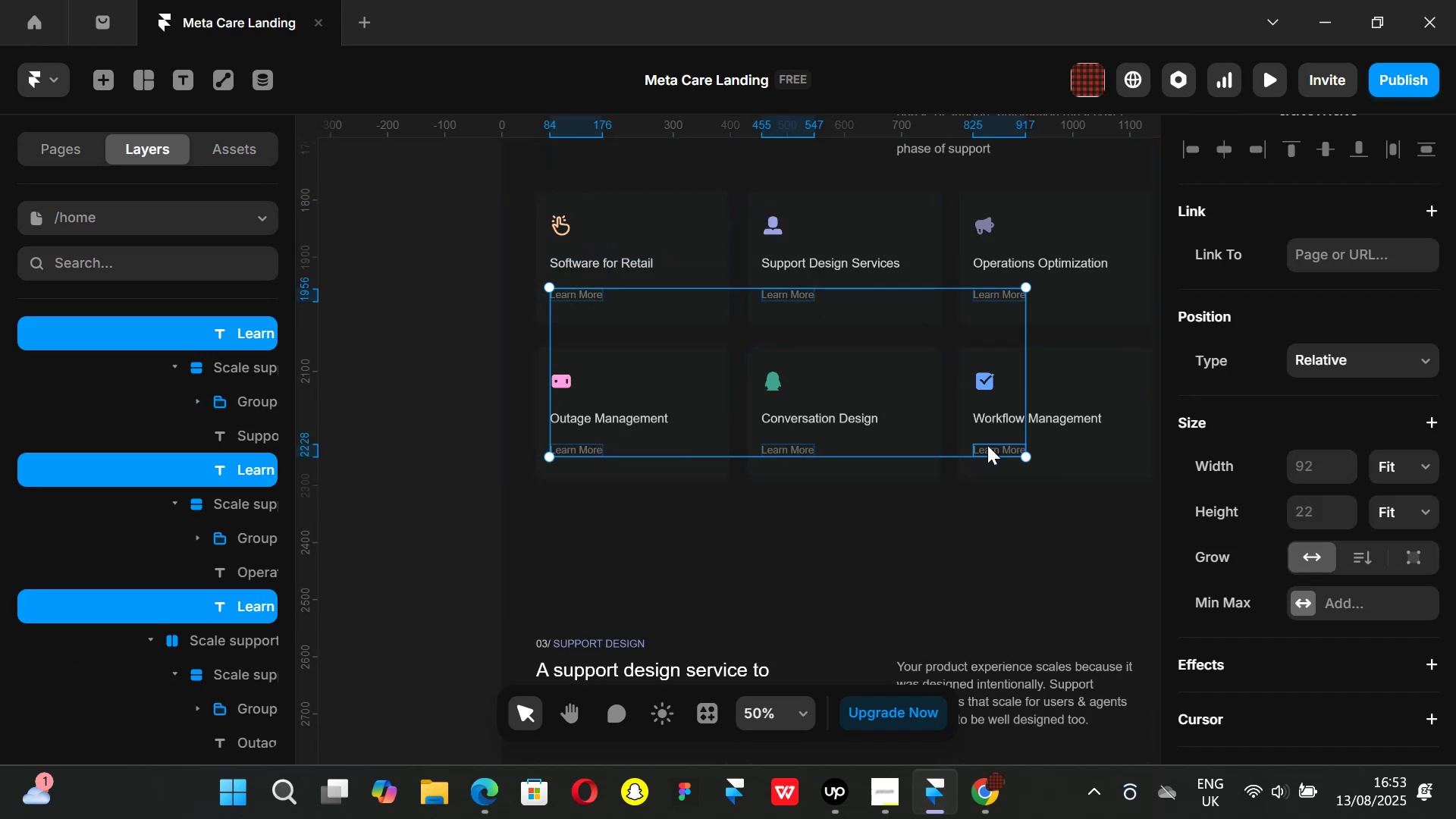 
hold_key(key=ShiftLeft, duration=1.46)
left_click([987, 445])
 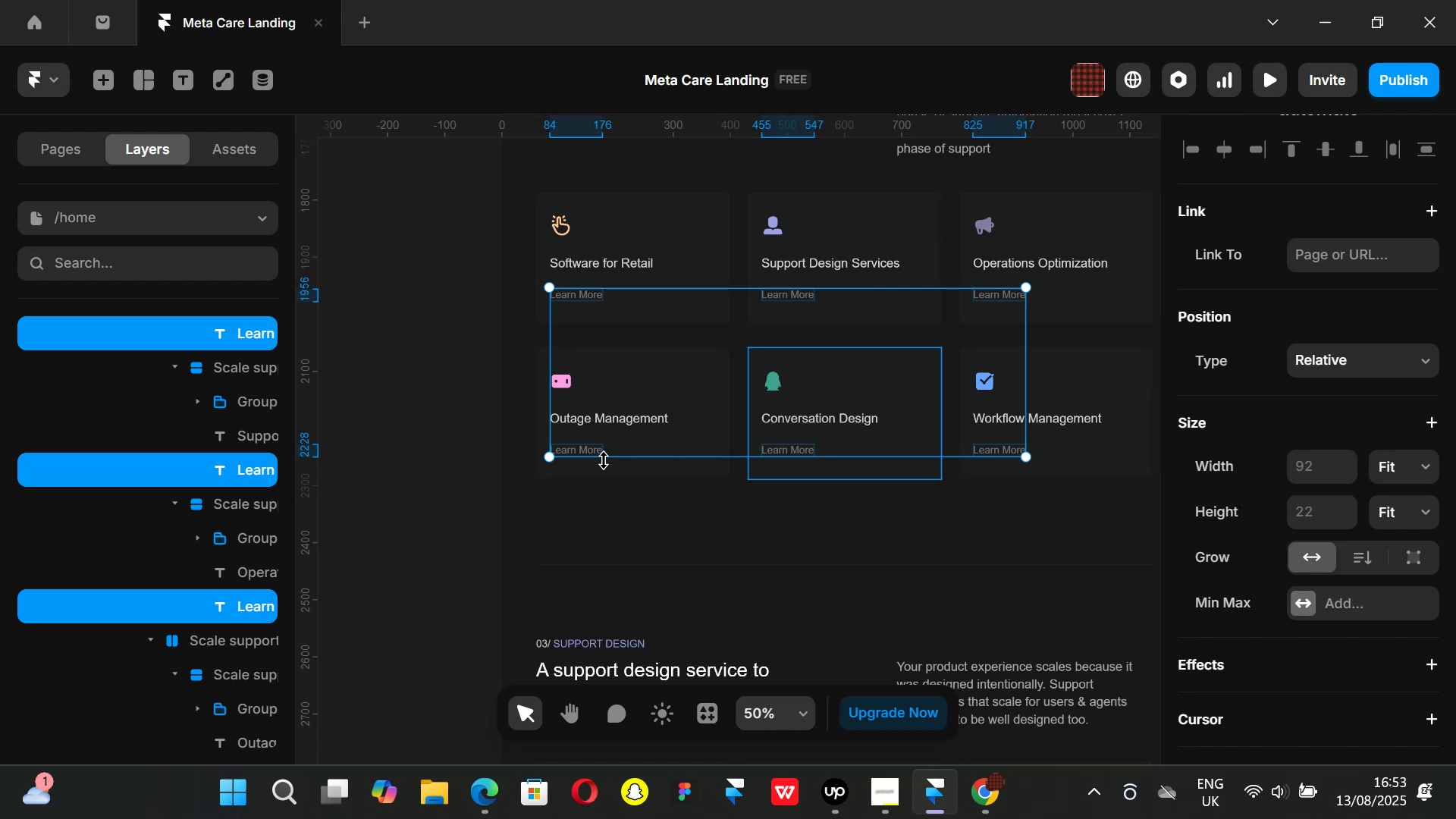 
left_click([463, 504])
 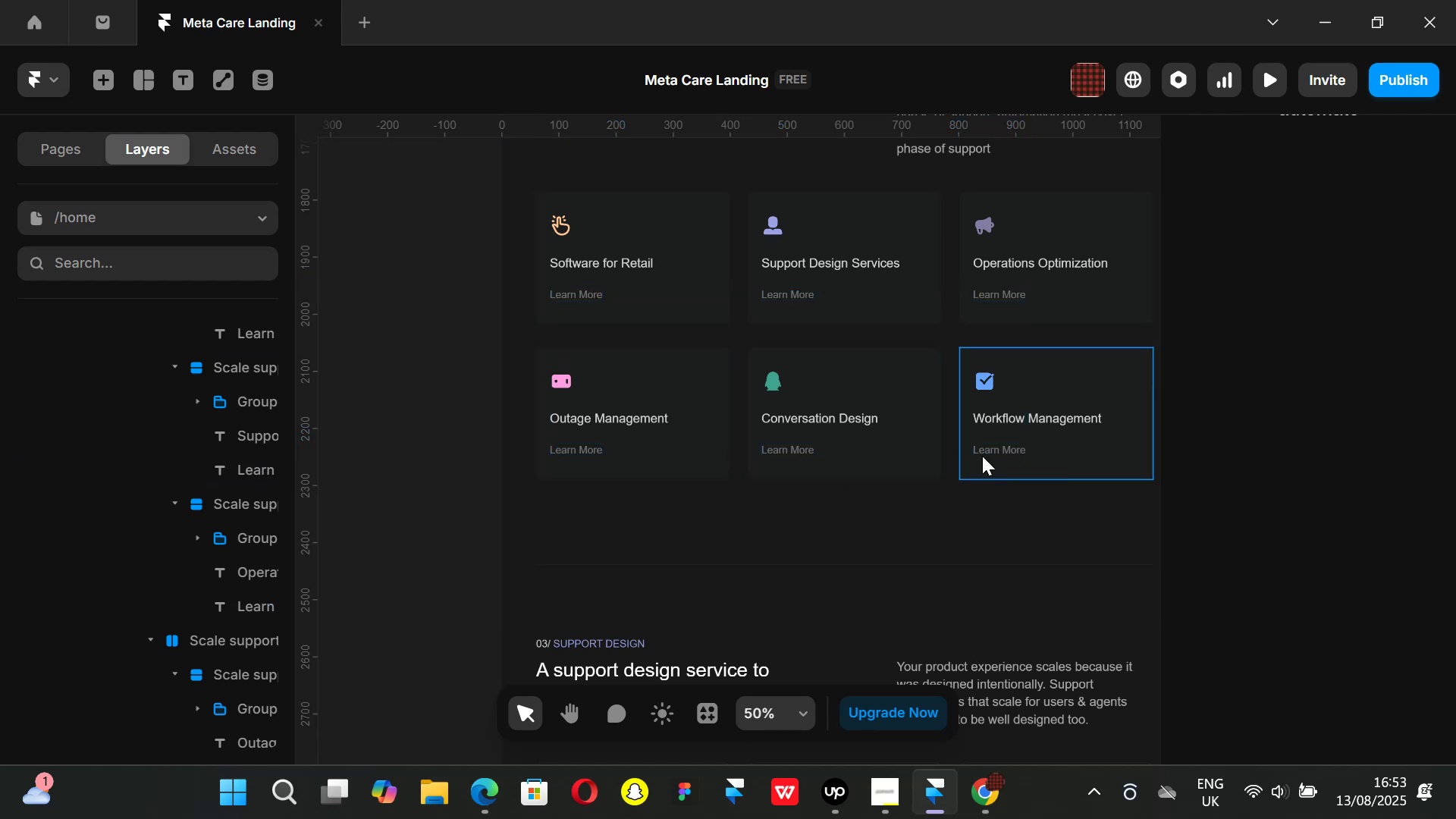 
left_click([984, 451])
 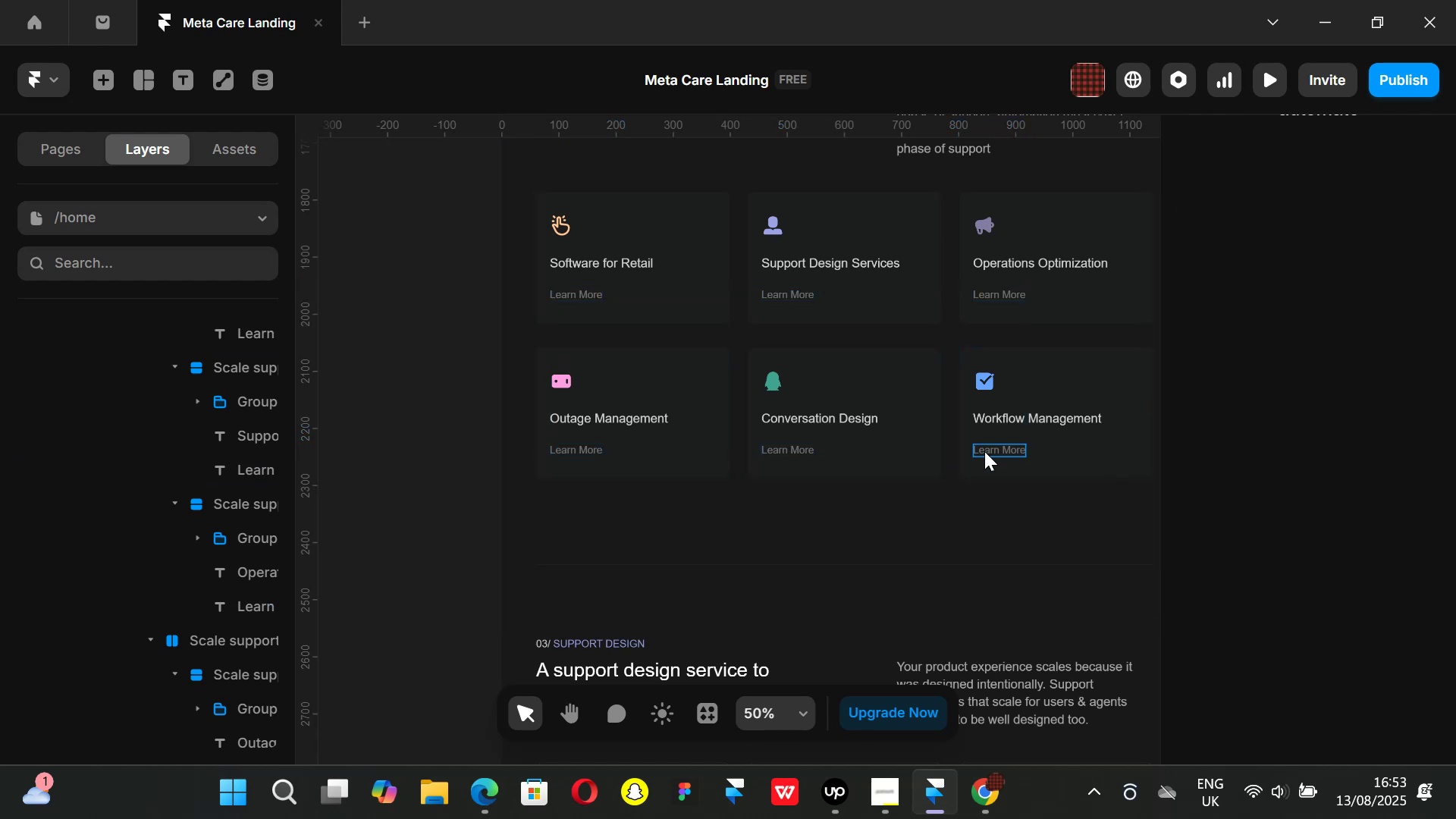 
hold_key(key=ShiftLeft, duration=1.51)
left_click([808, 446])
 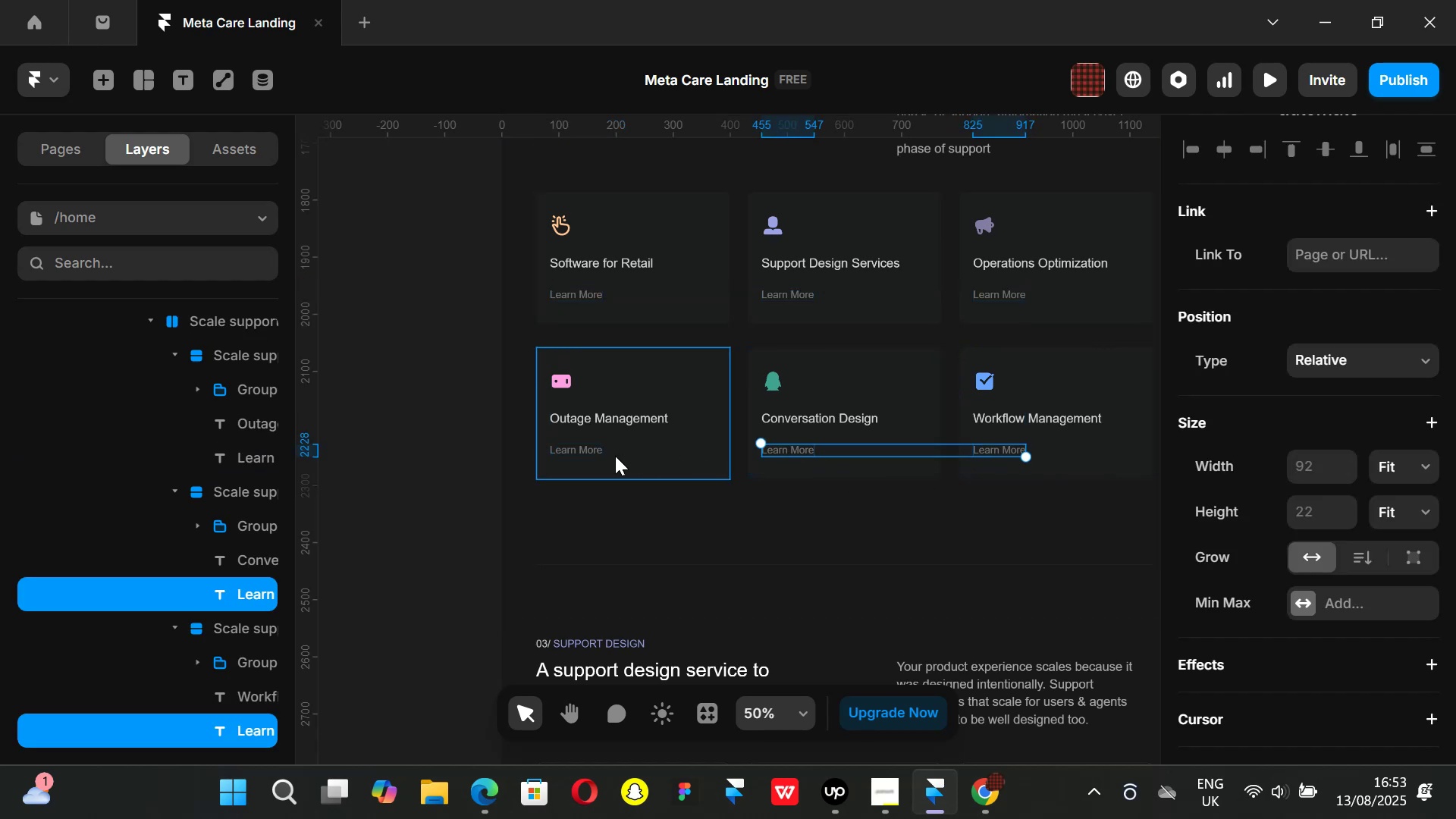 
hold_key(key=ShiftLeft, duration=1.51)
left_click([592, 456])
 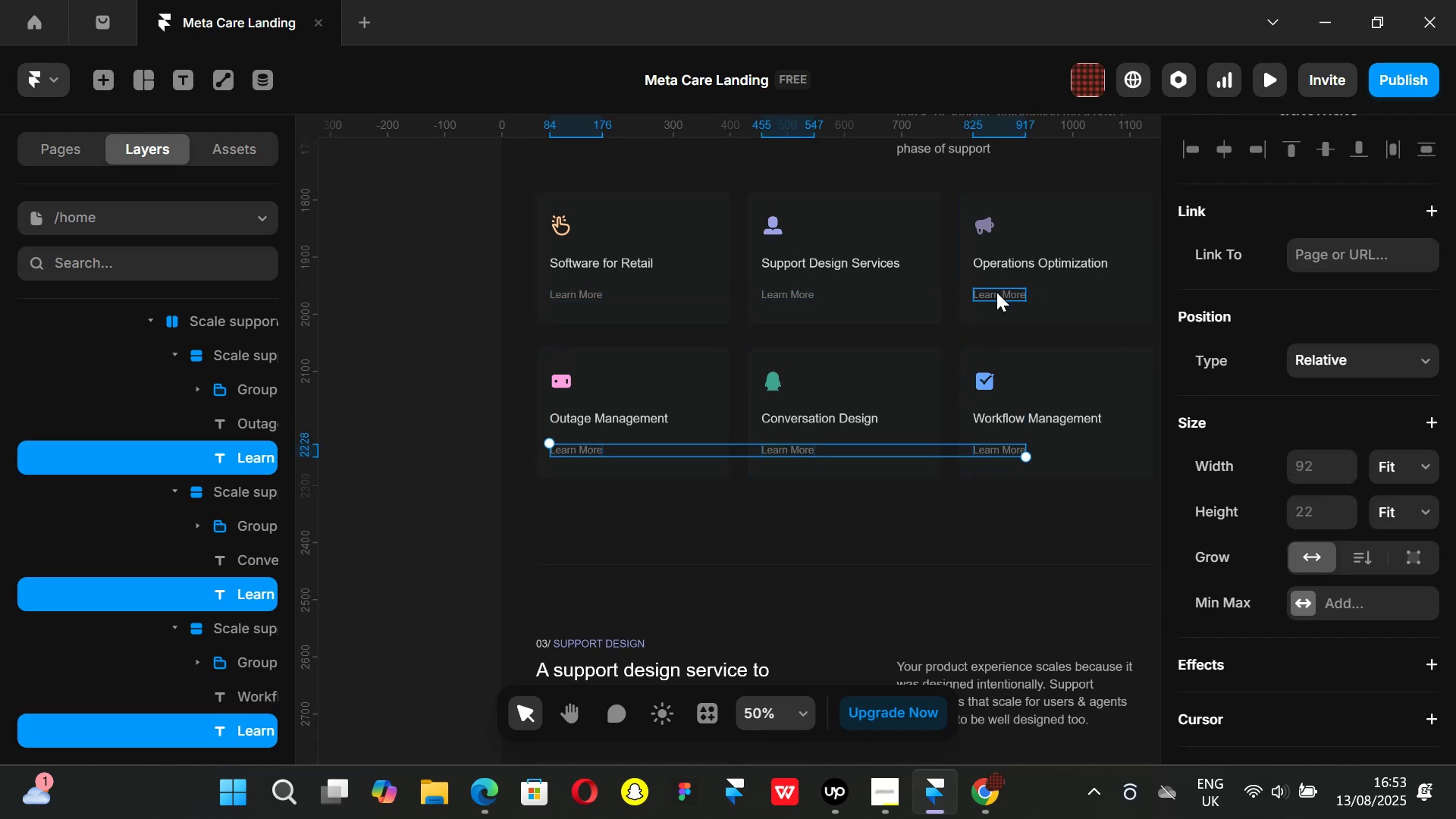 
left_click([996, 292])
 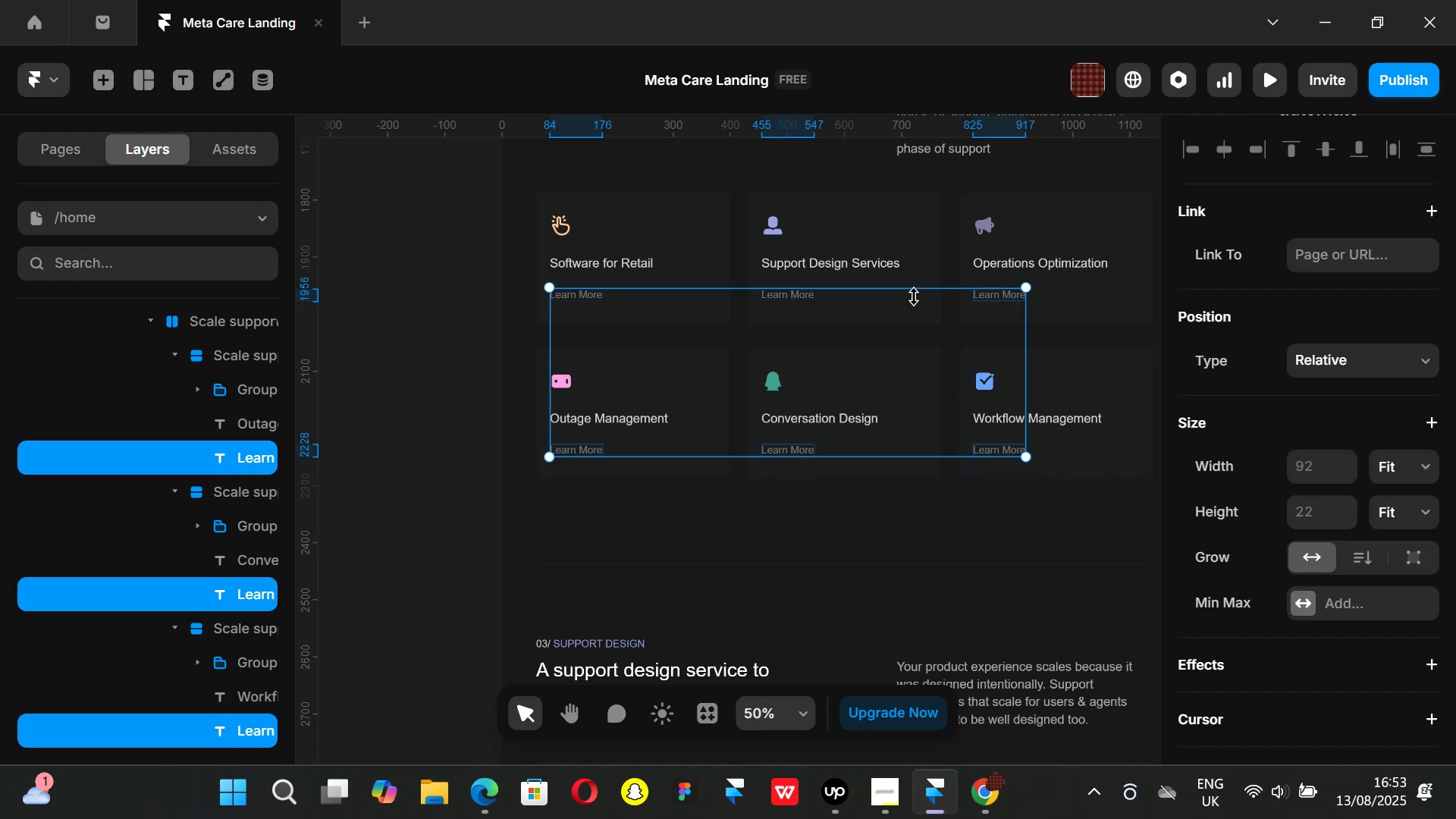 
hold_key(key=ShiftLeft, duration=1.51)
left_click([788, 299])
 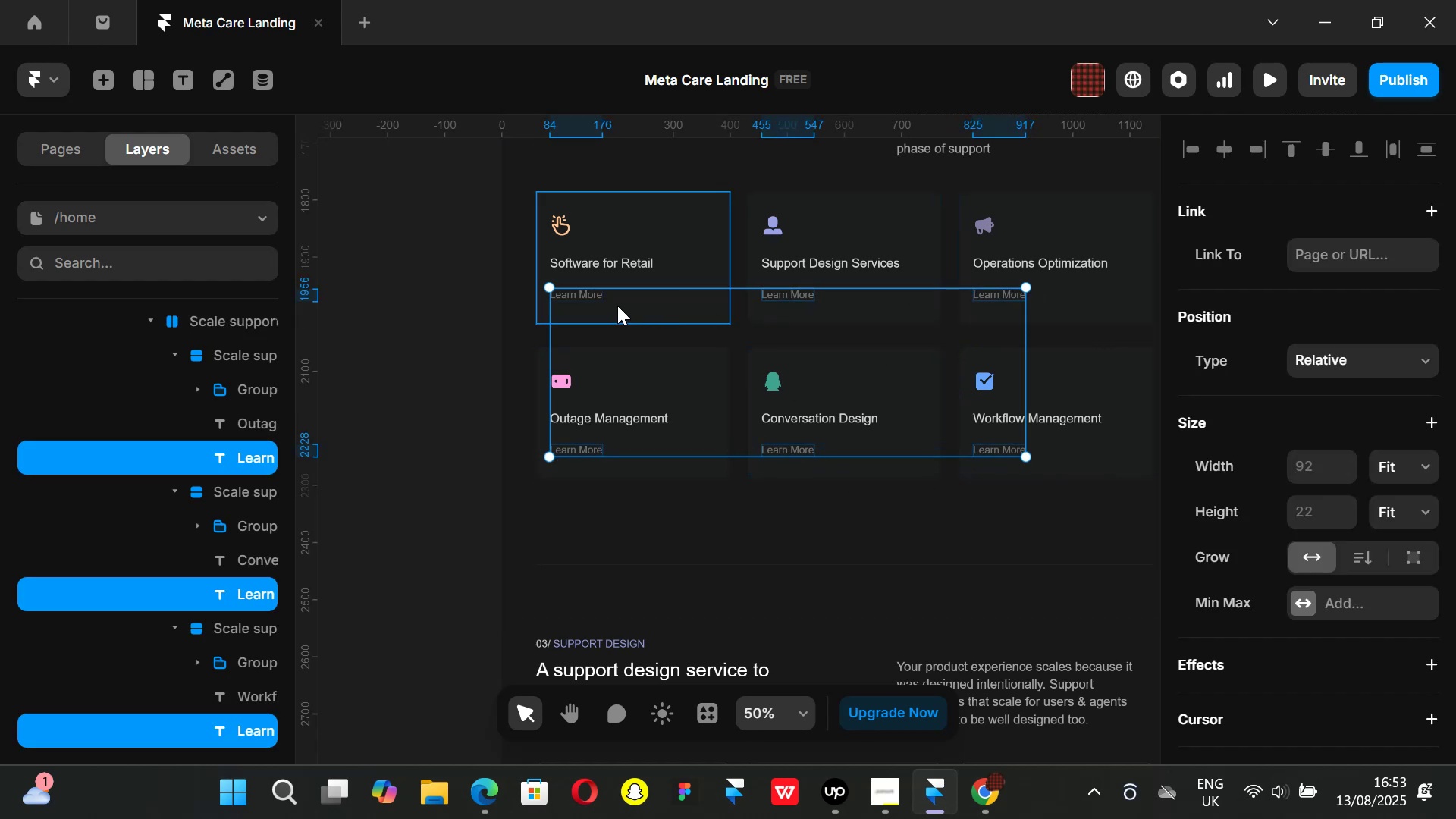 
hold_key(key=ShiftLeft, duration=1.46)
left_click([585, 297])
 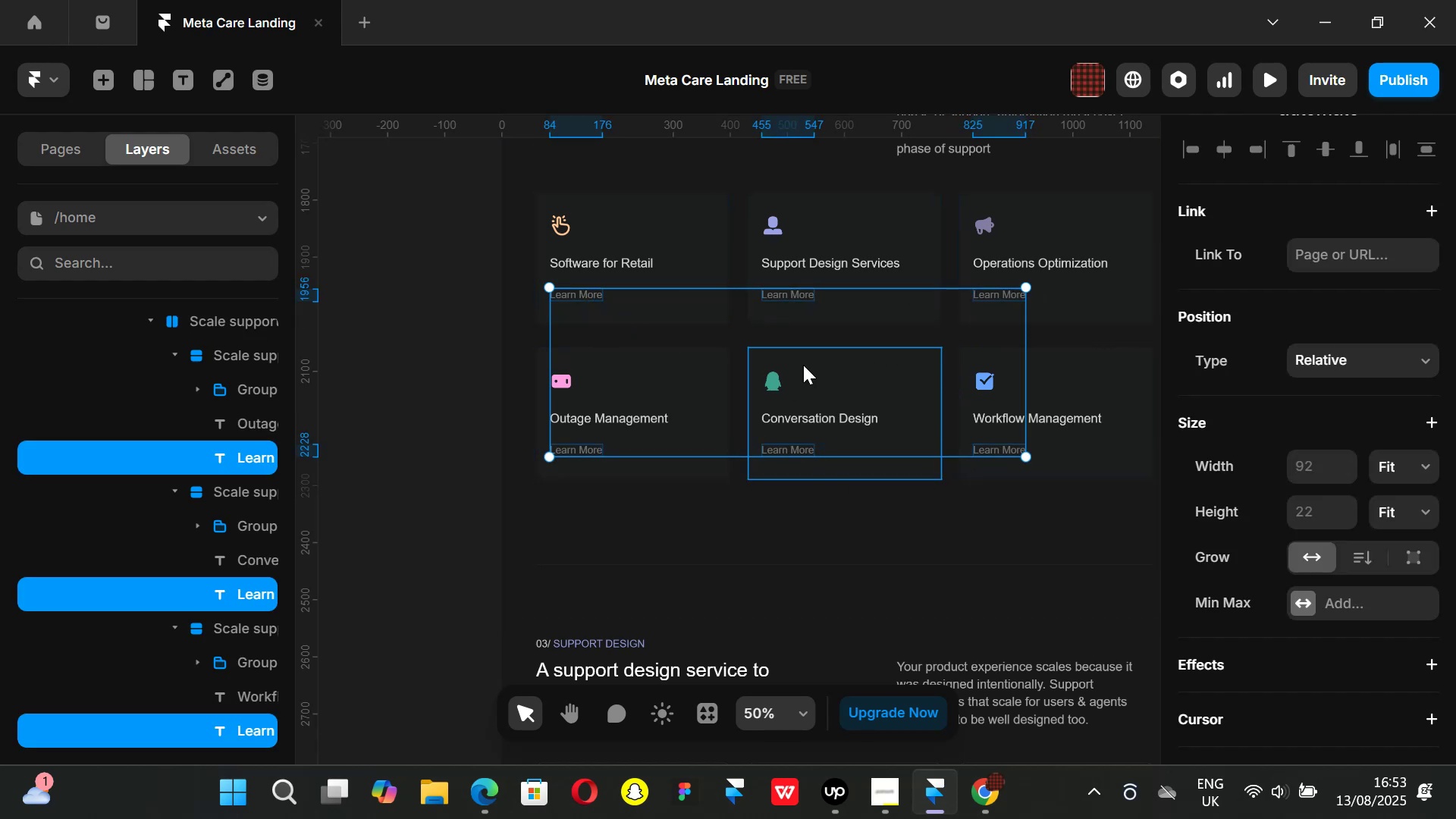 
key(Control+ControlLeft)
 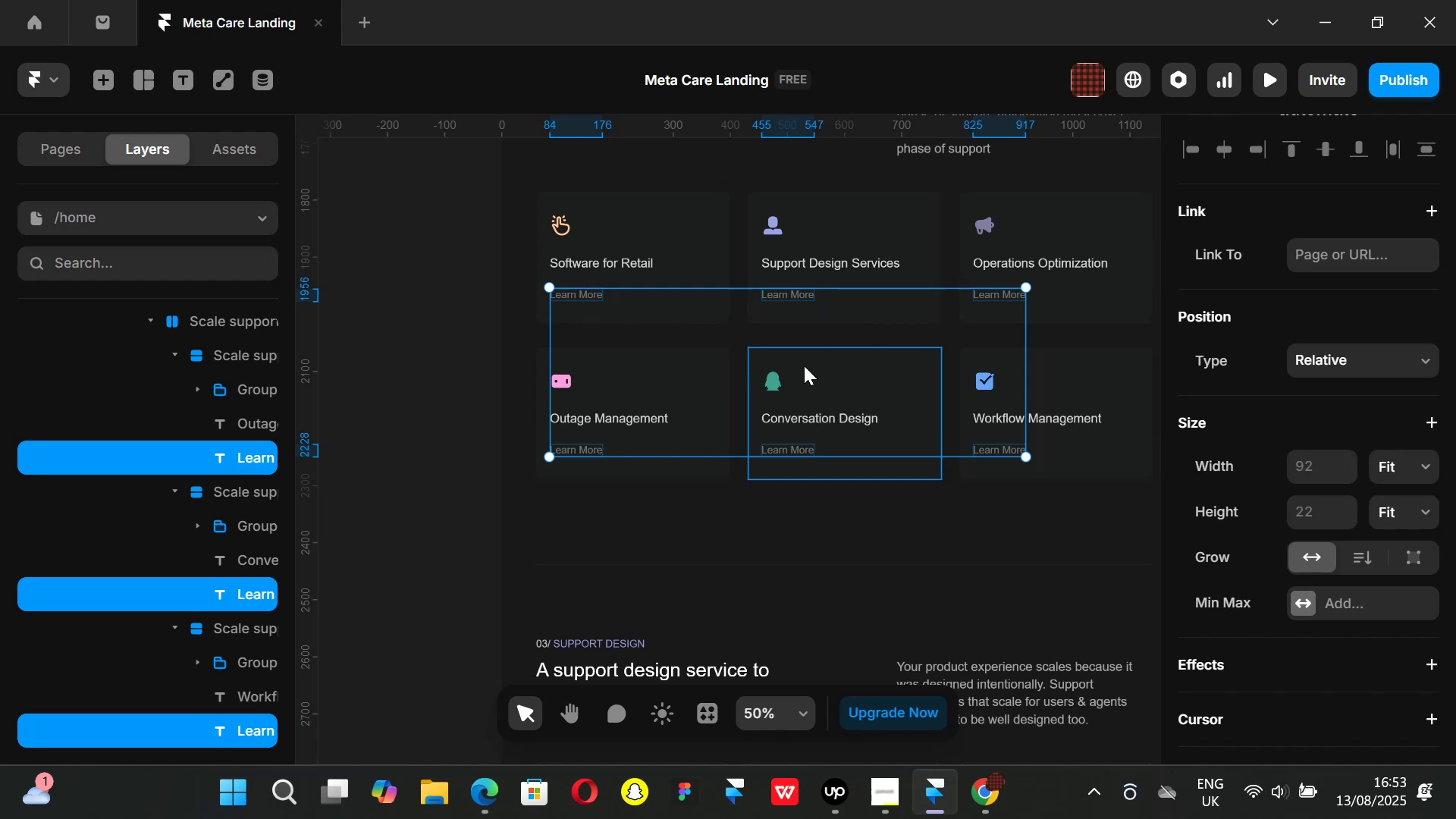 
key(Alt+Control+AltLeft)
 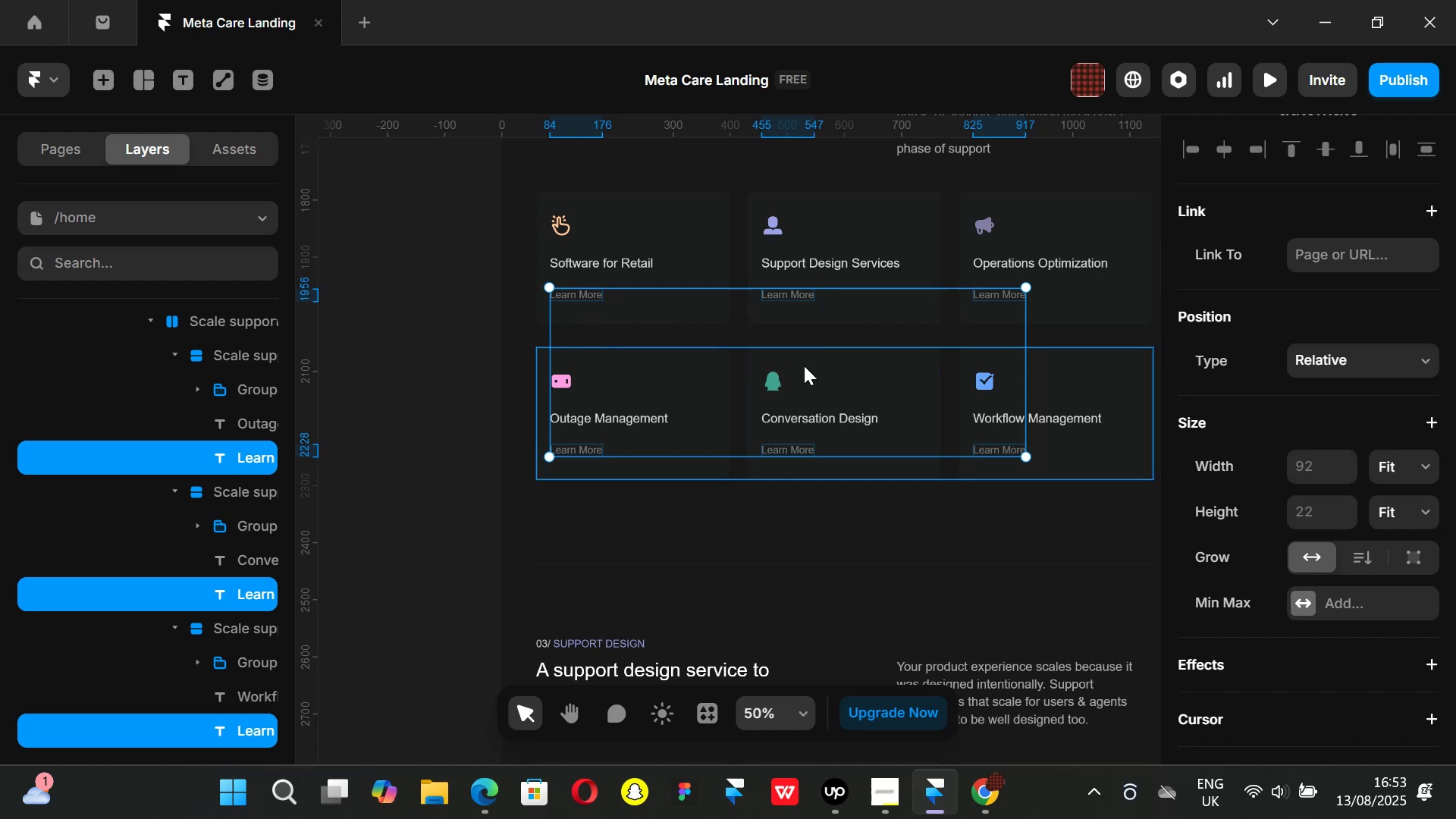 
key(Alt+Control+K)
 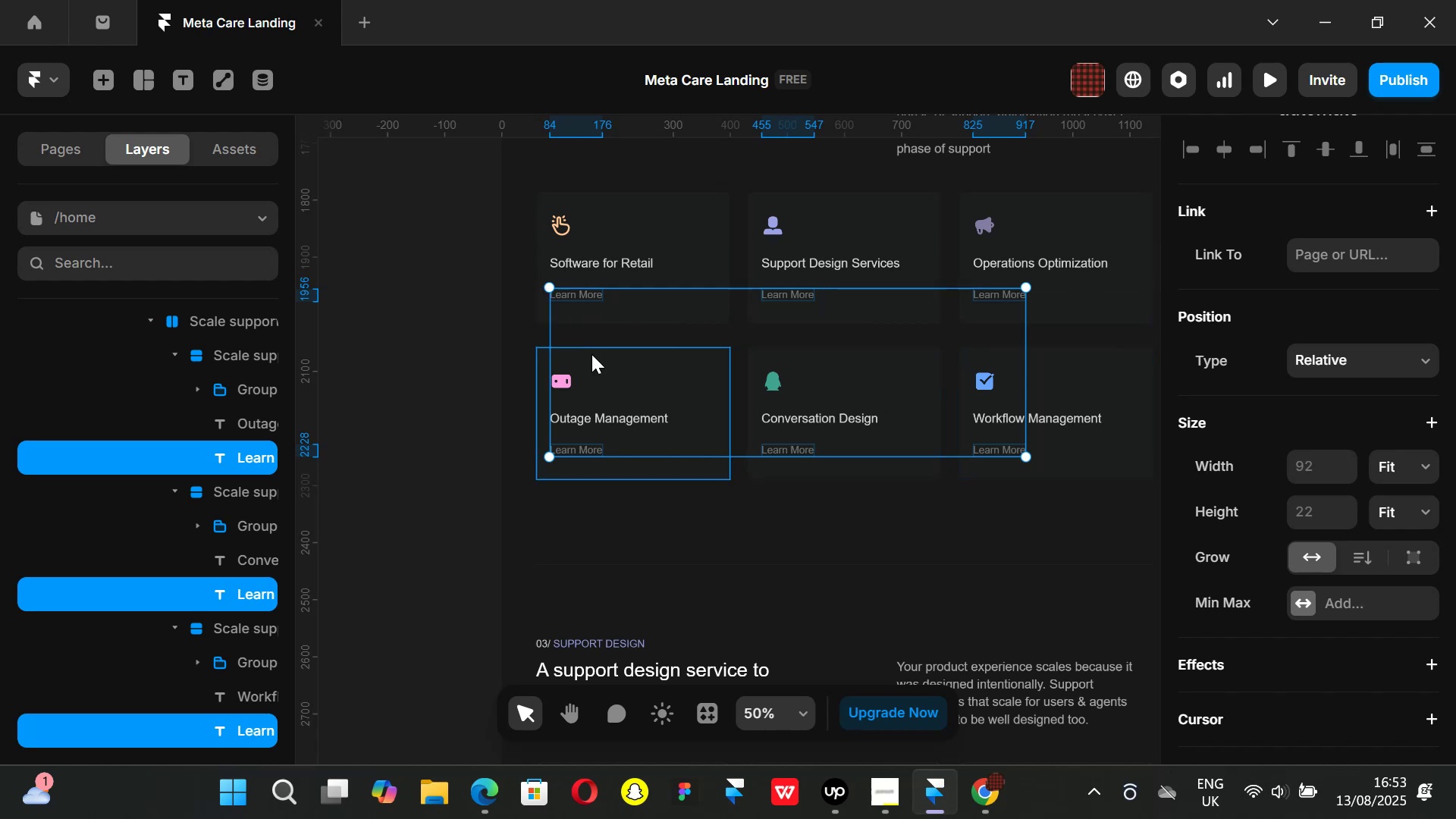 
left_click([435, 293])
 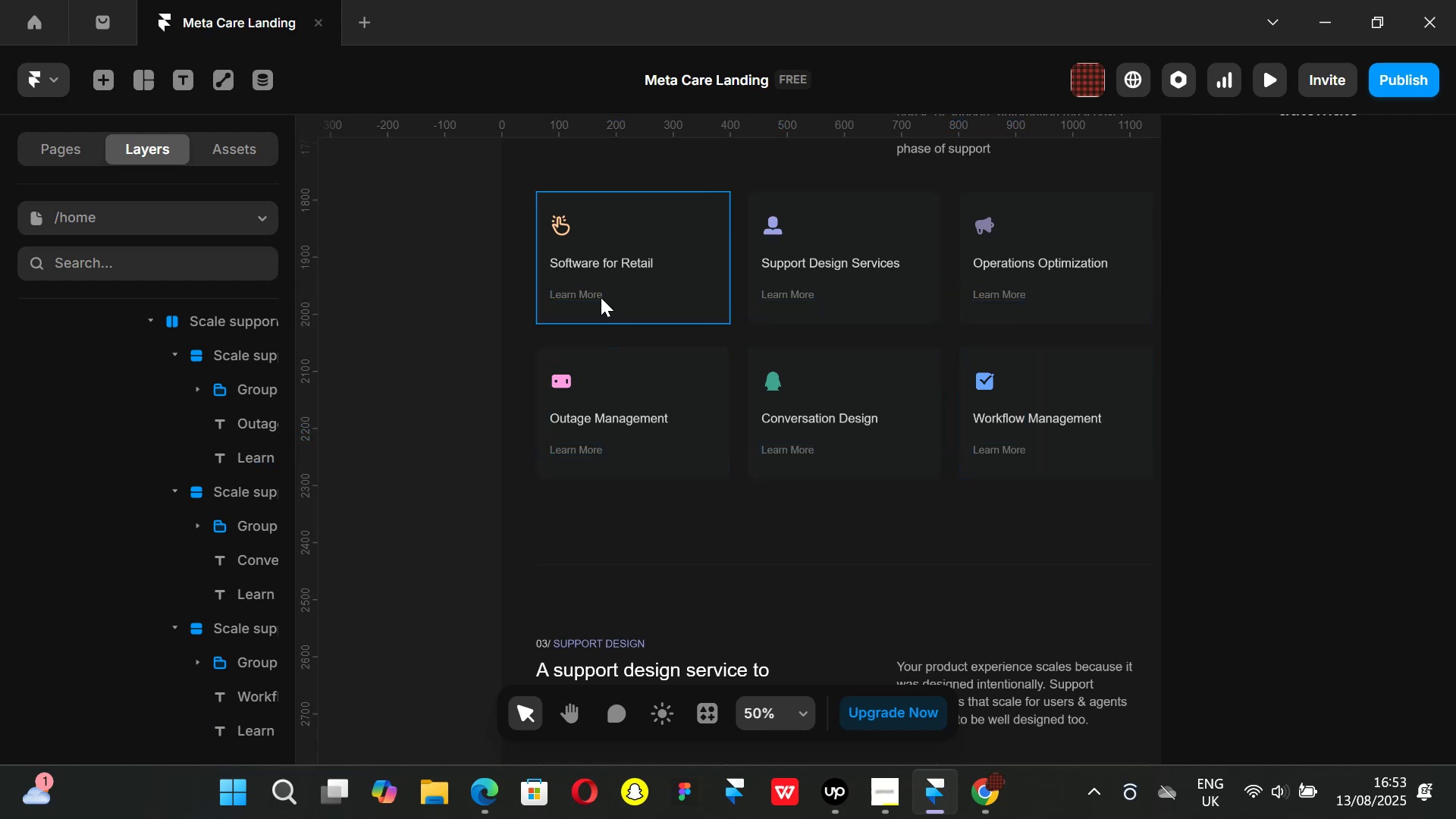 
left_click([593, 295])
 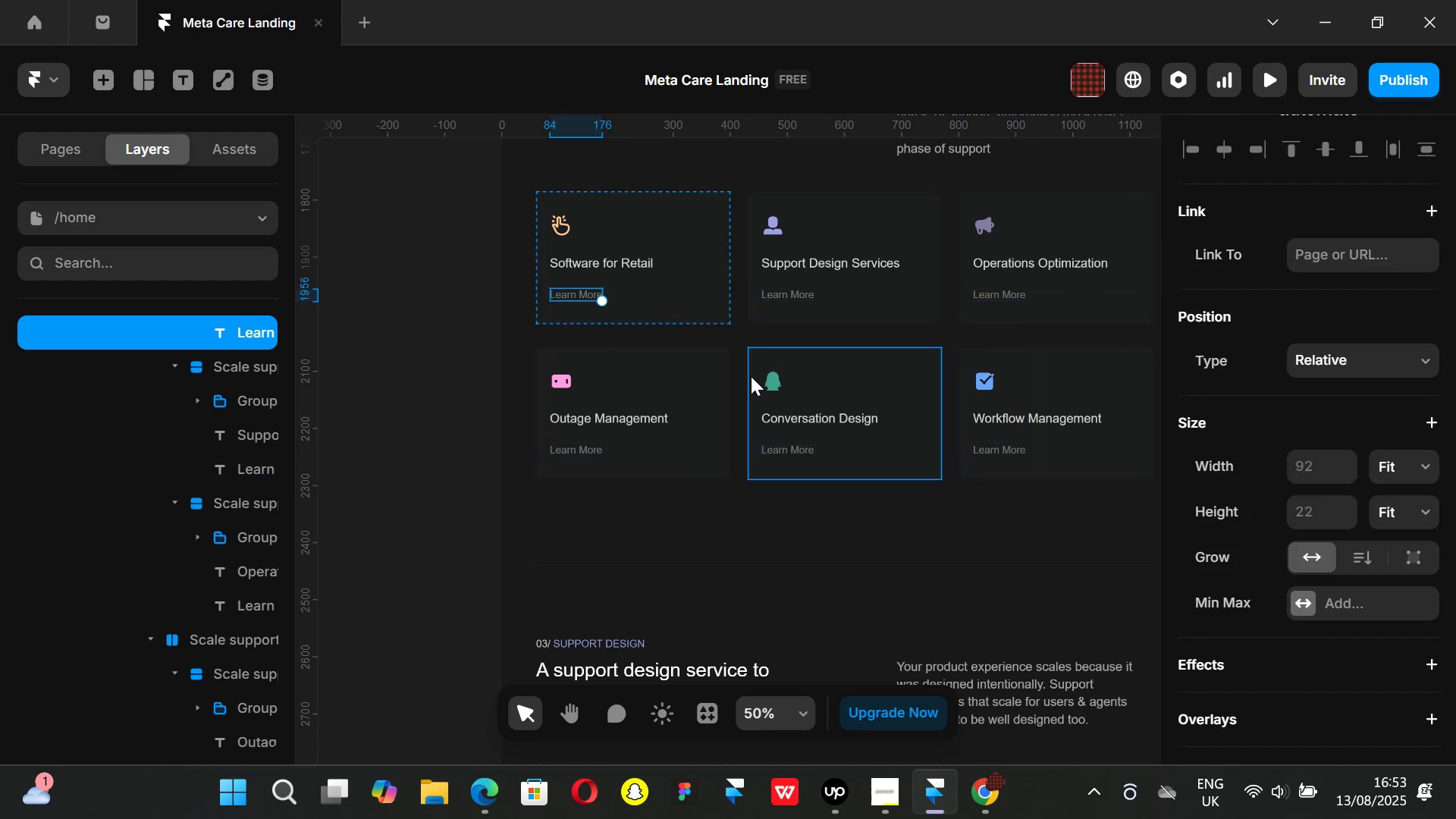 
hold_key(key=ControlLeft, duration=1.16)
scroll: coordinate [724, 392], scroll_direction: down, amount: 5.0
 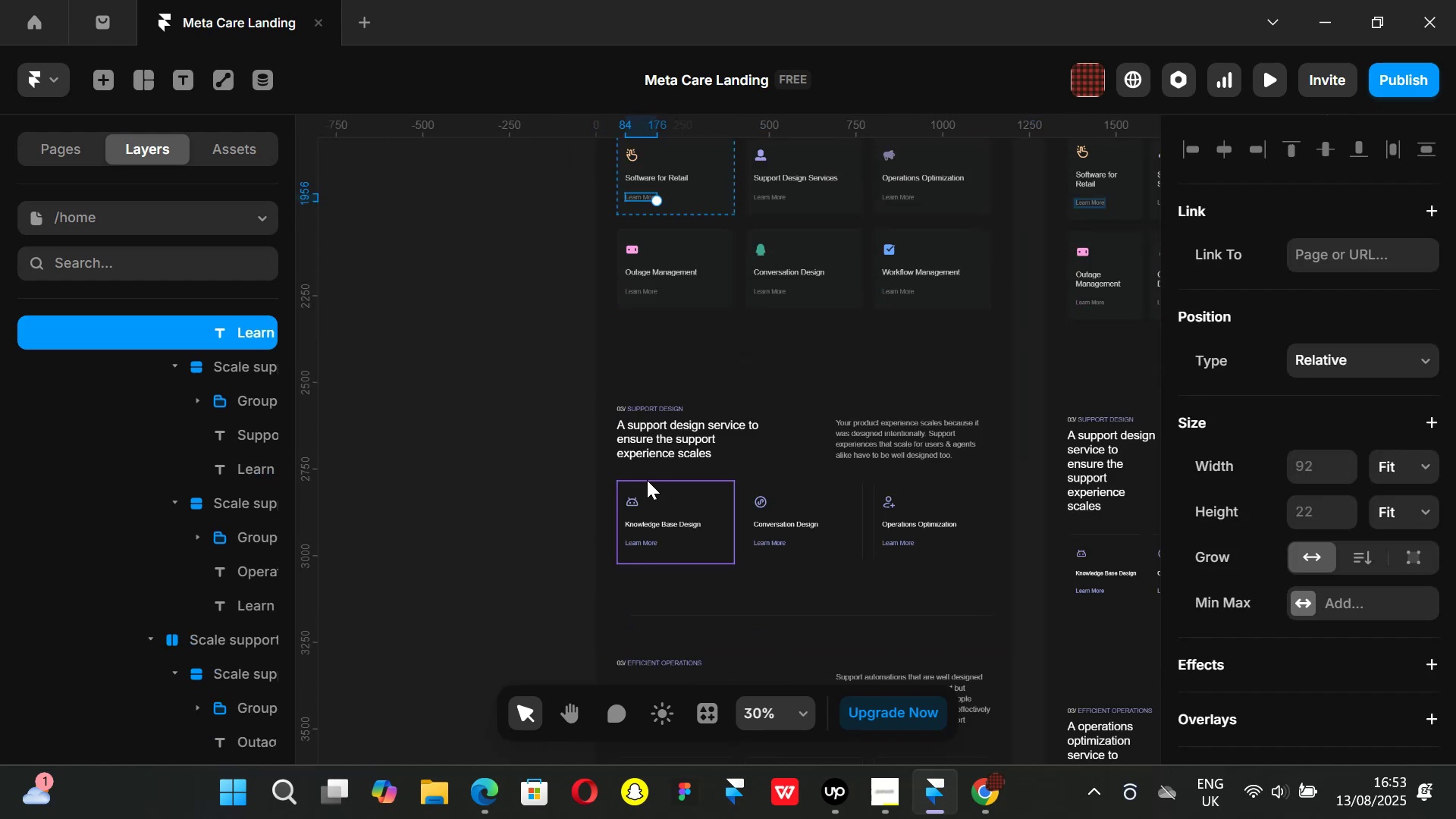 
scroll: coordinate [720, 297], scroll_direction: up, amount: 1.0
 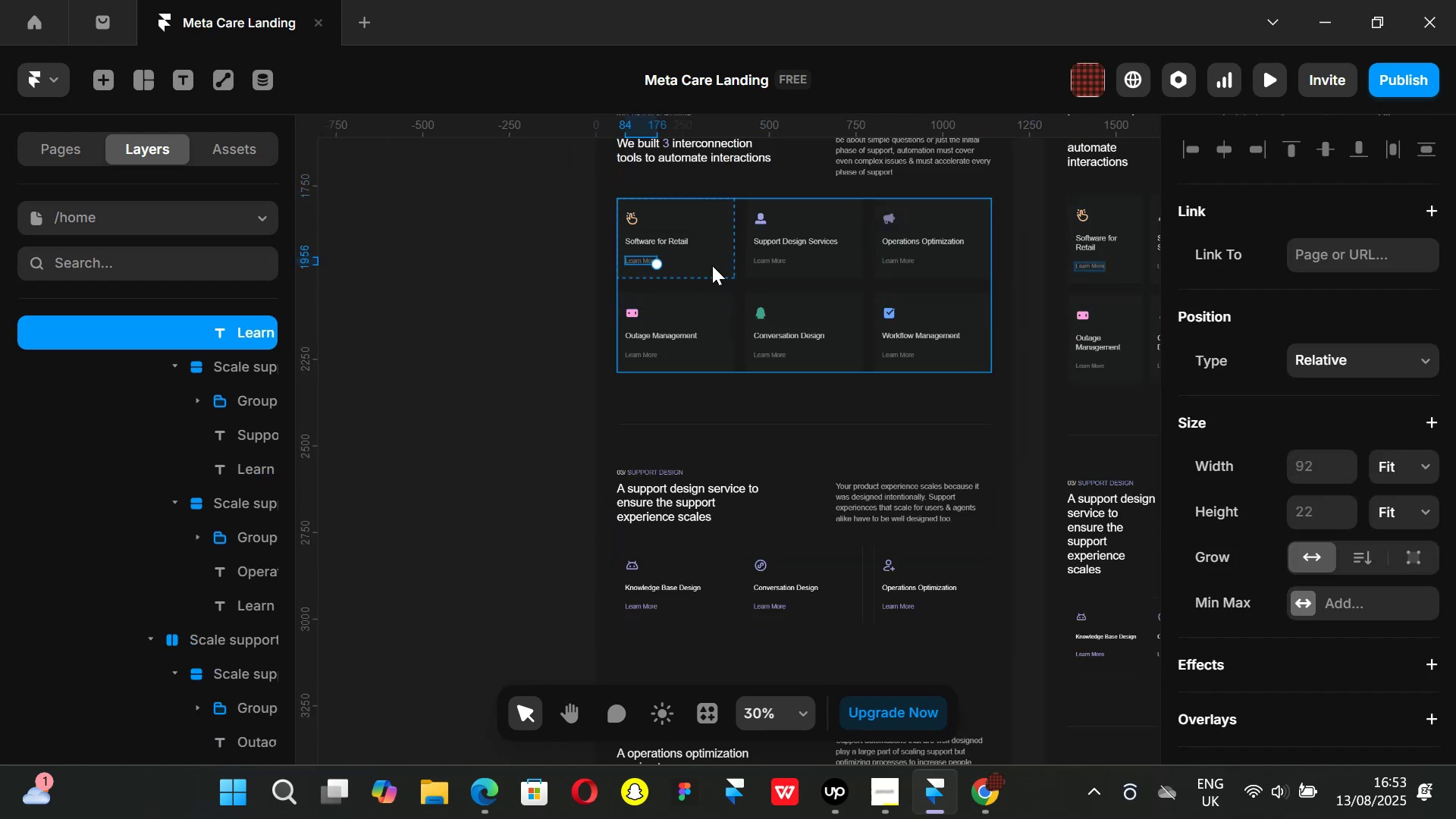 
hold_key(key=ControlLeft, duration=0.82)
scroll: coordinate [681, 243], scroll_direction: up, amount: 3.0
 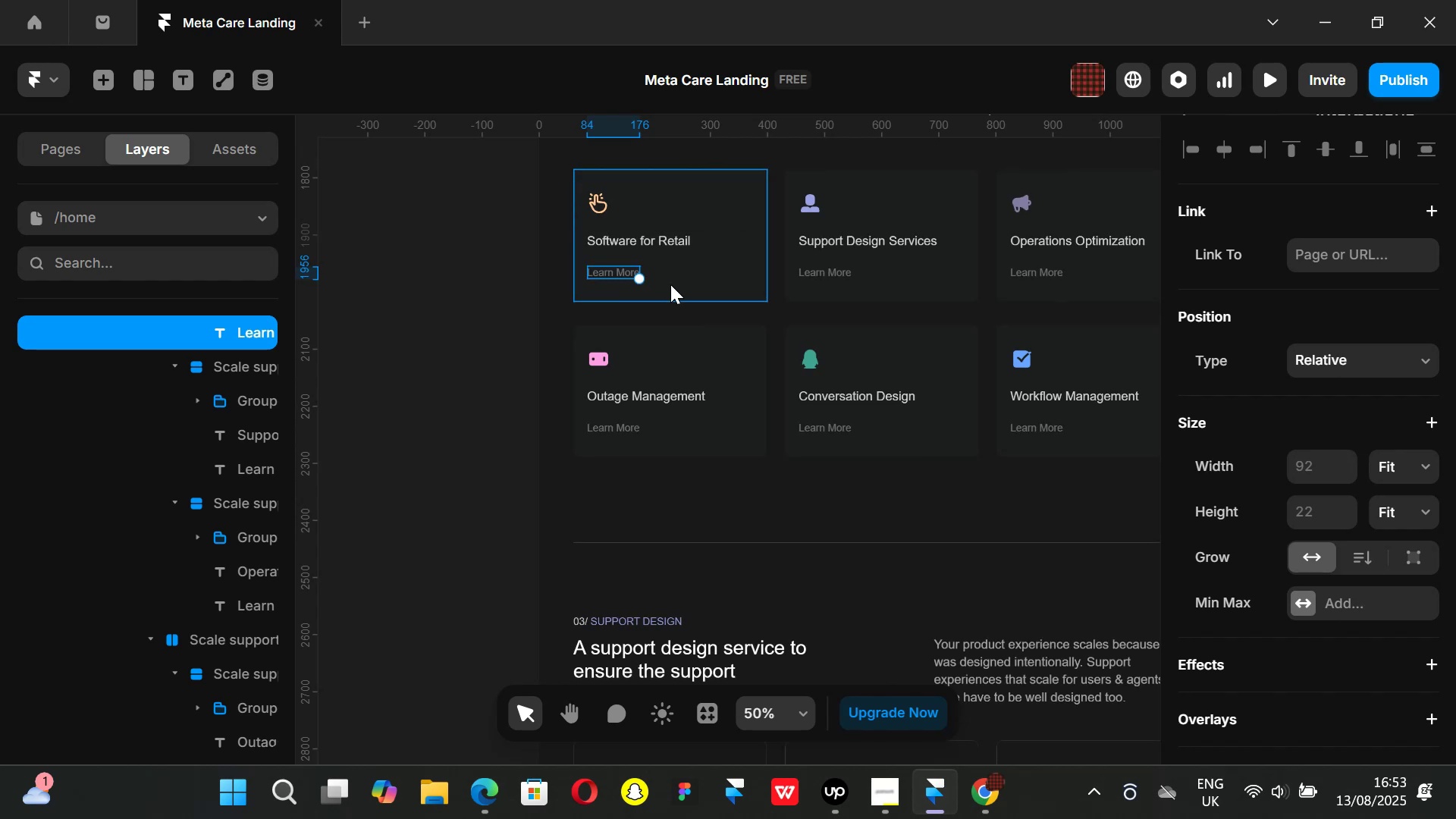 
key(Control+ControlLeft)
 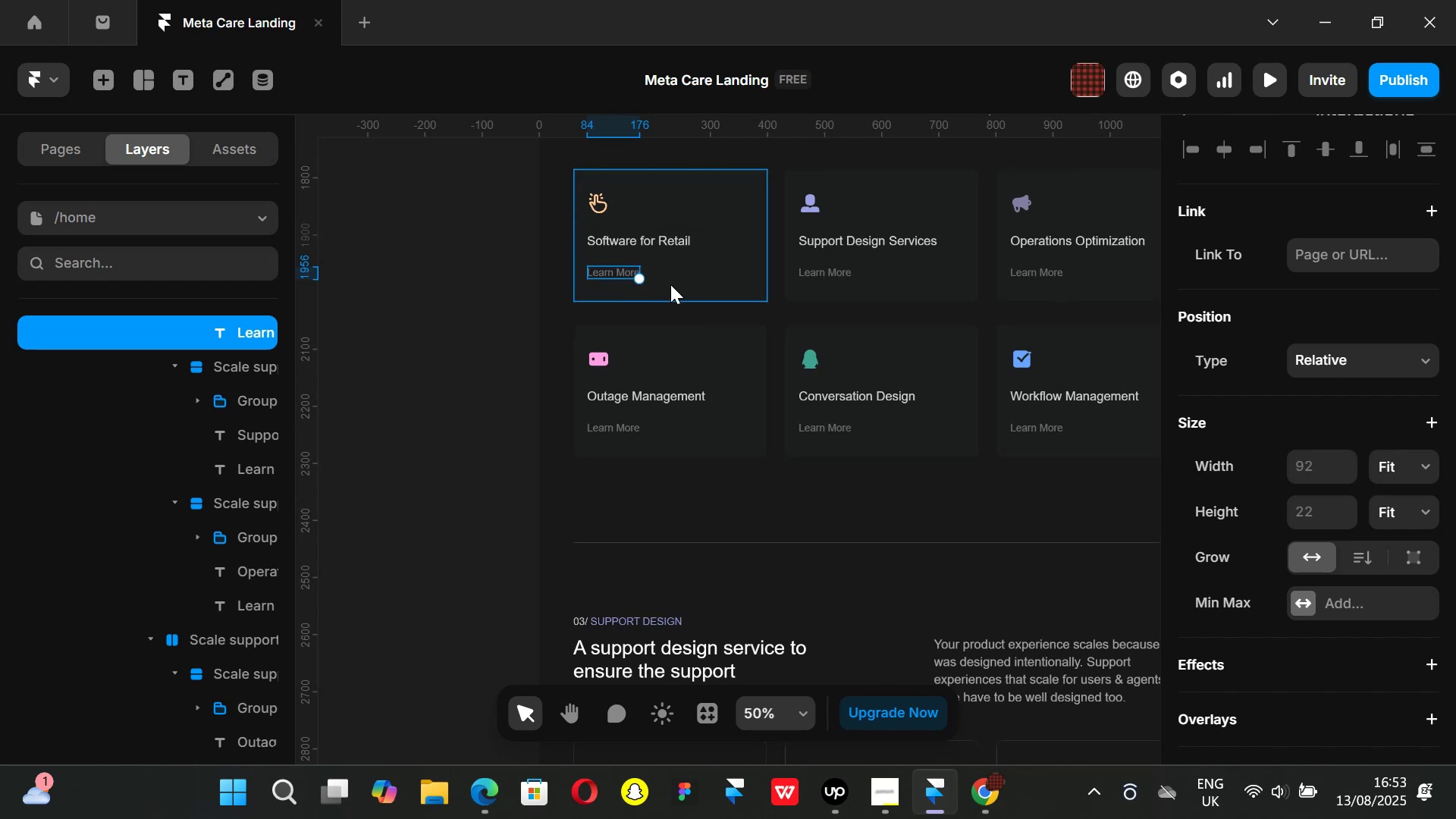 
key(Alt+Control+AltLeft)
 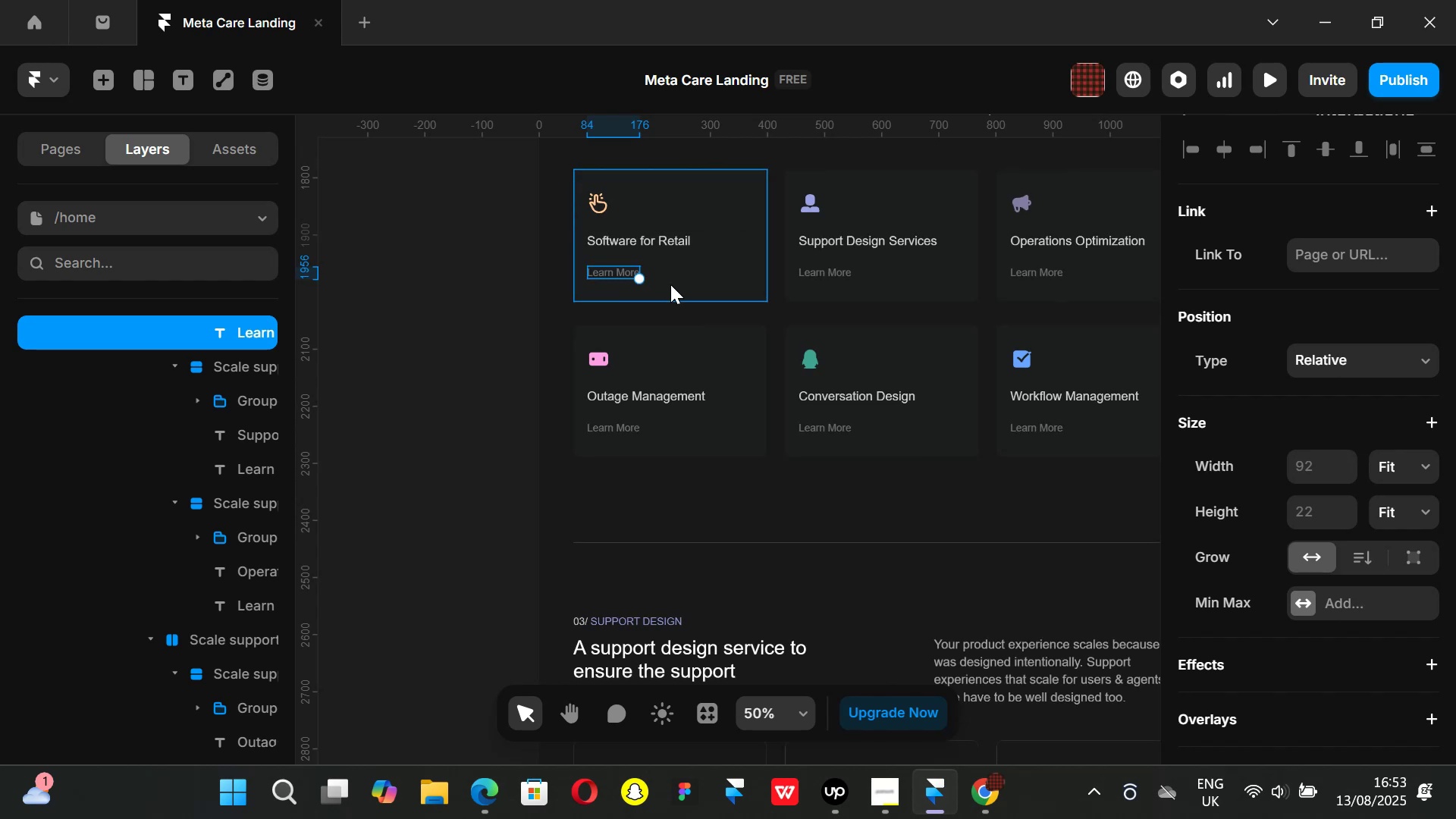 
key(Alt+Control+K)
 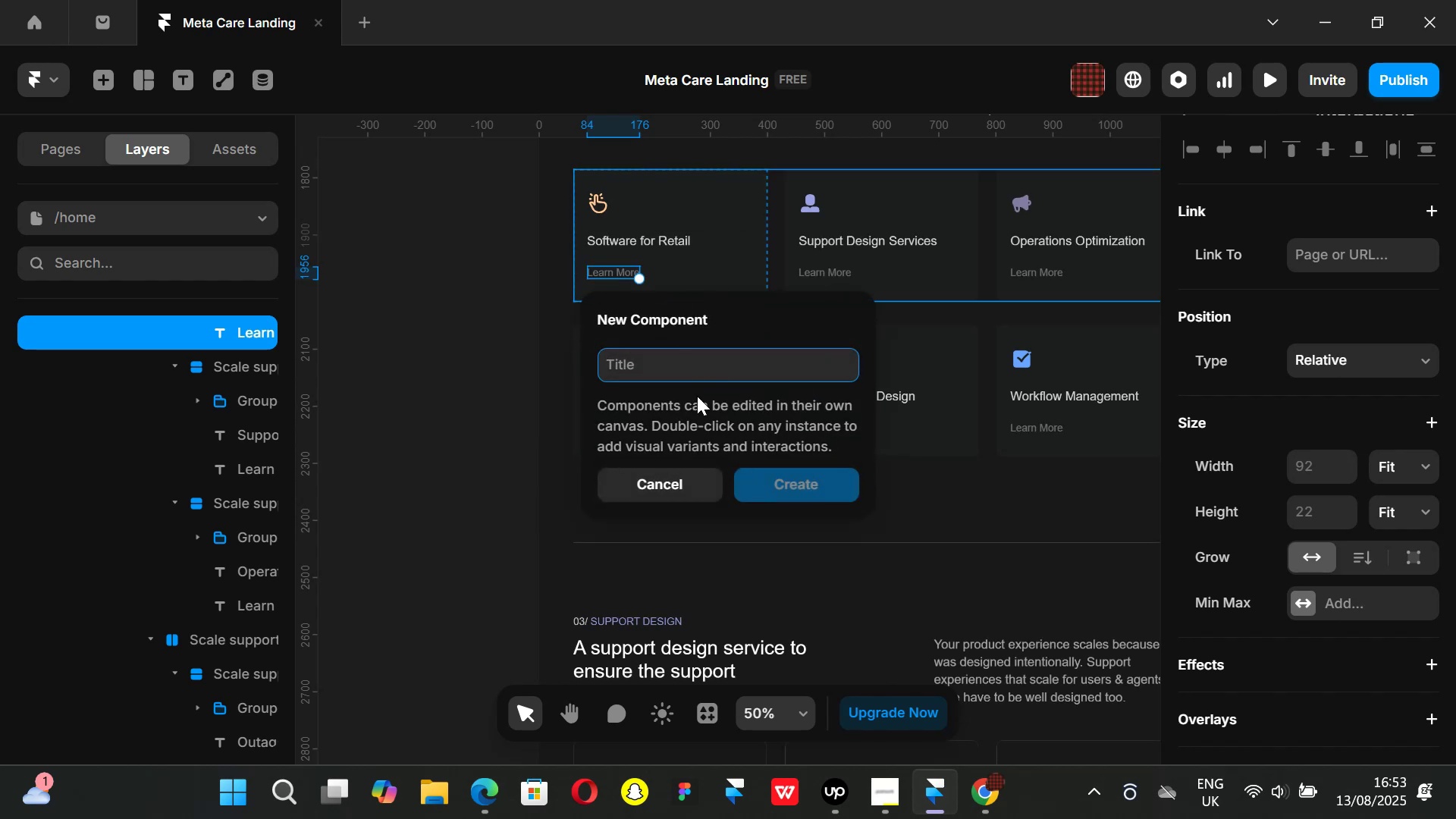 
type(Learn More 2)
 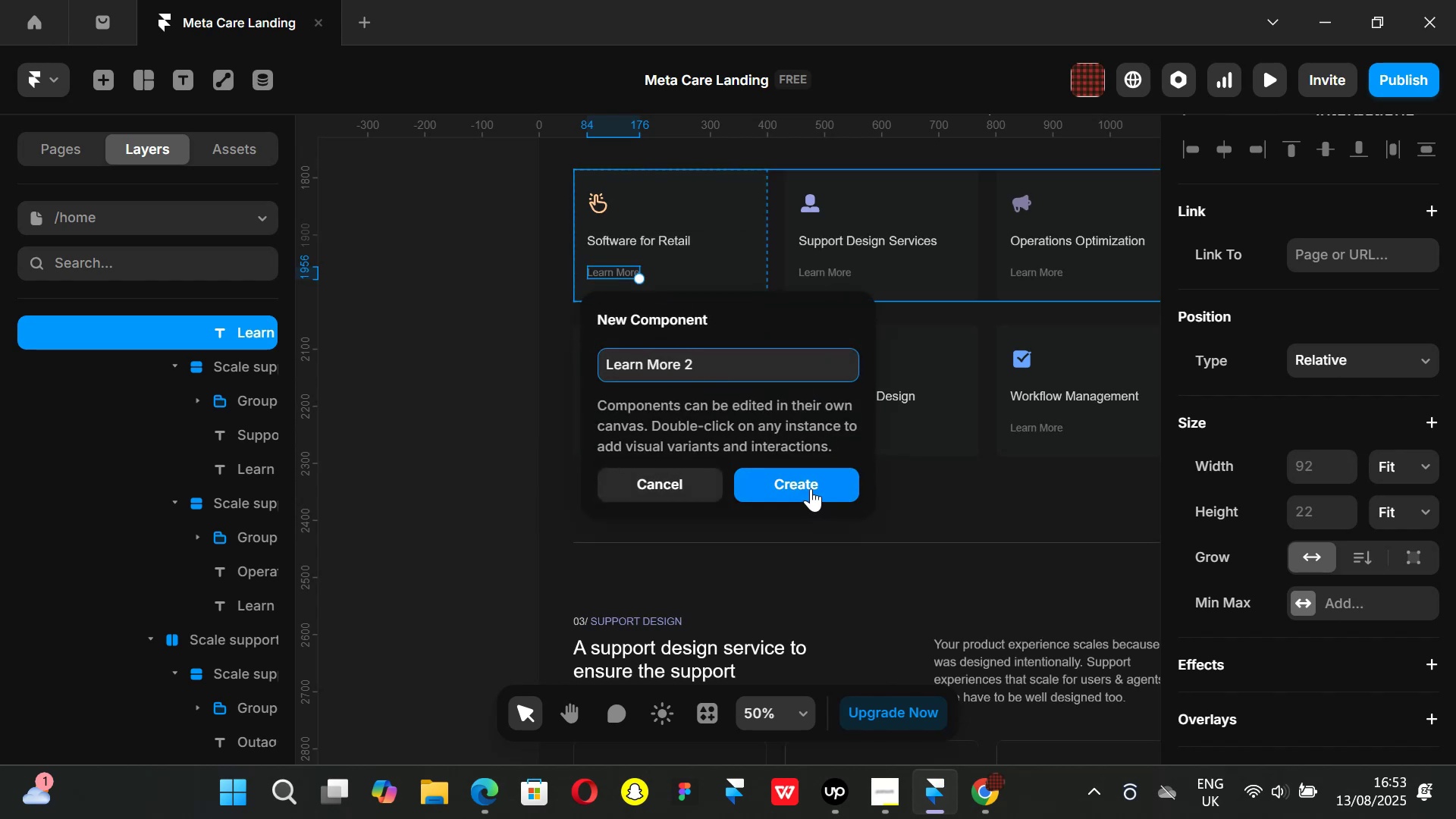 
left_click([798, 475])
 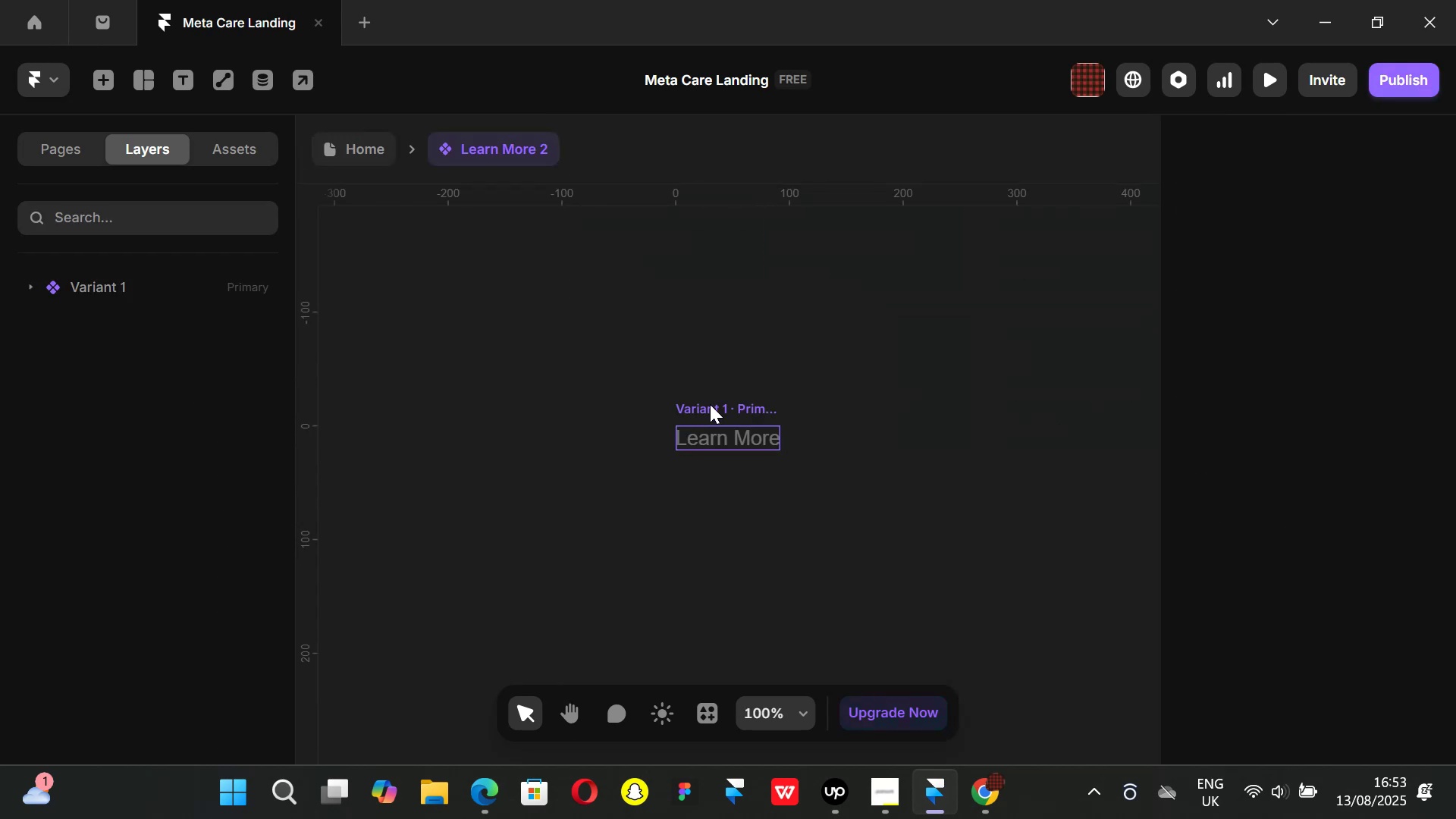 
left_click([710, 404])
 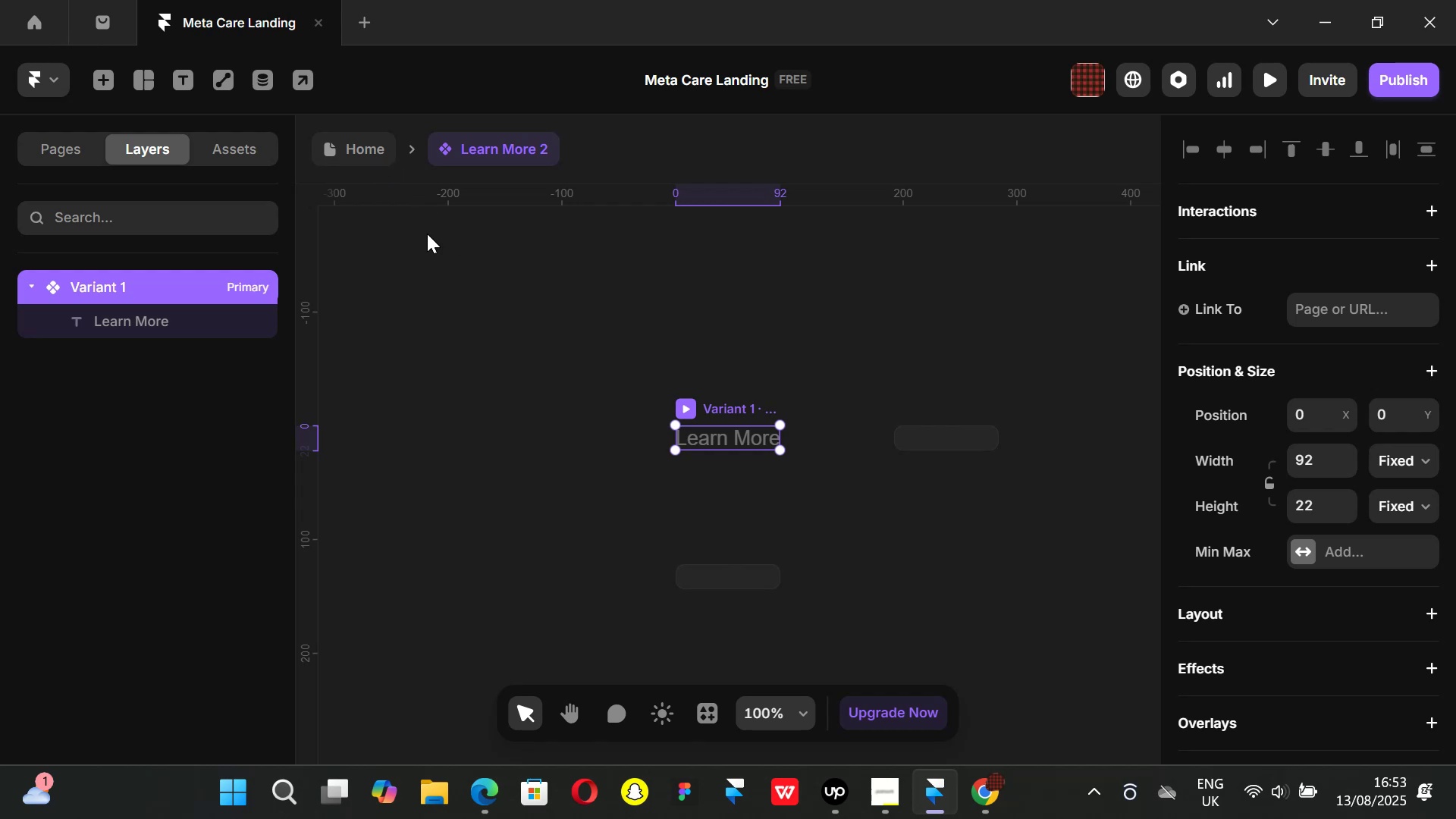 
left_click([981, 782])
 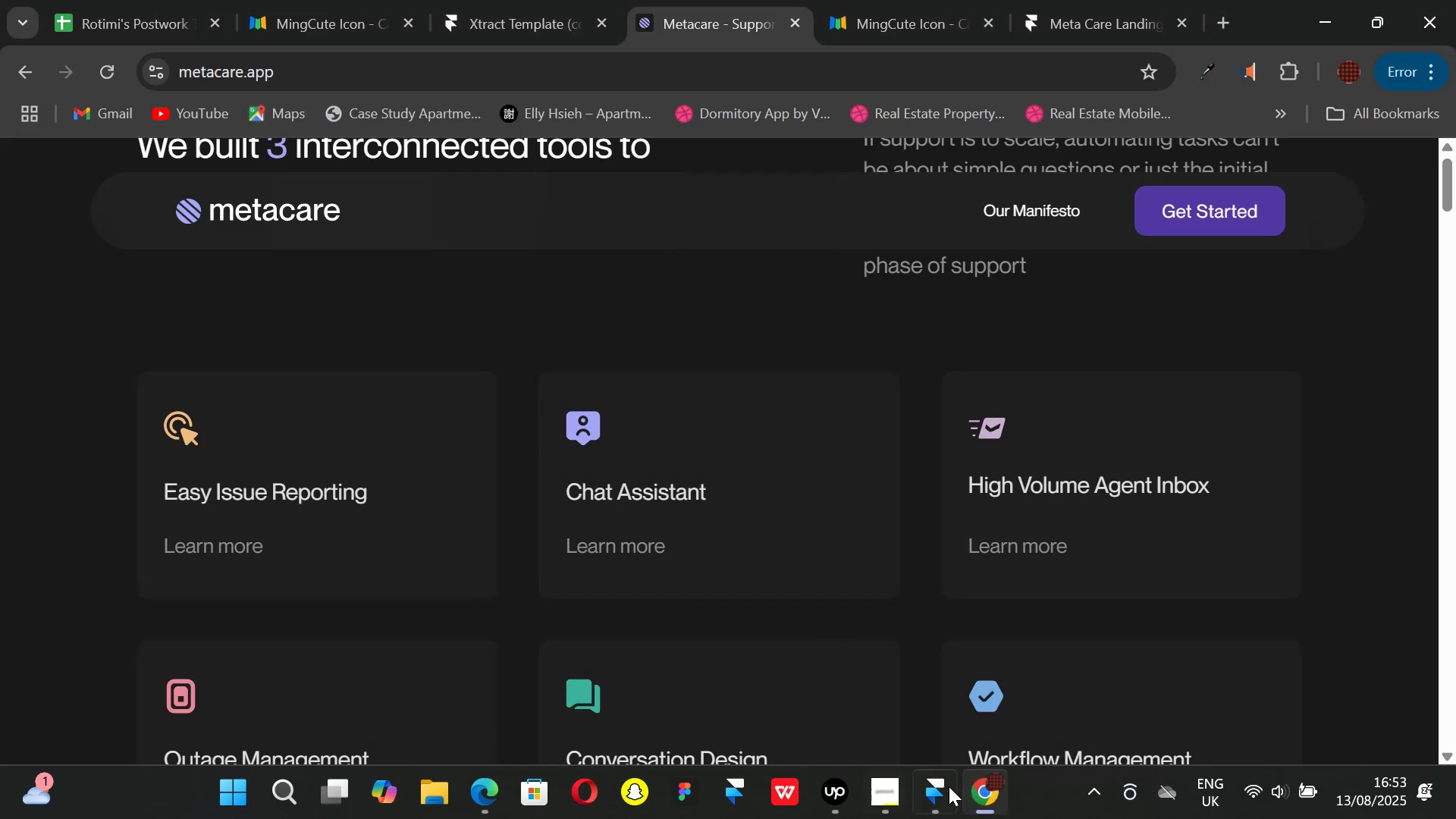 
left_click([958, 799])
 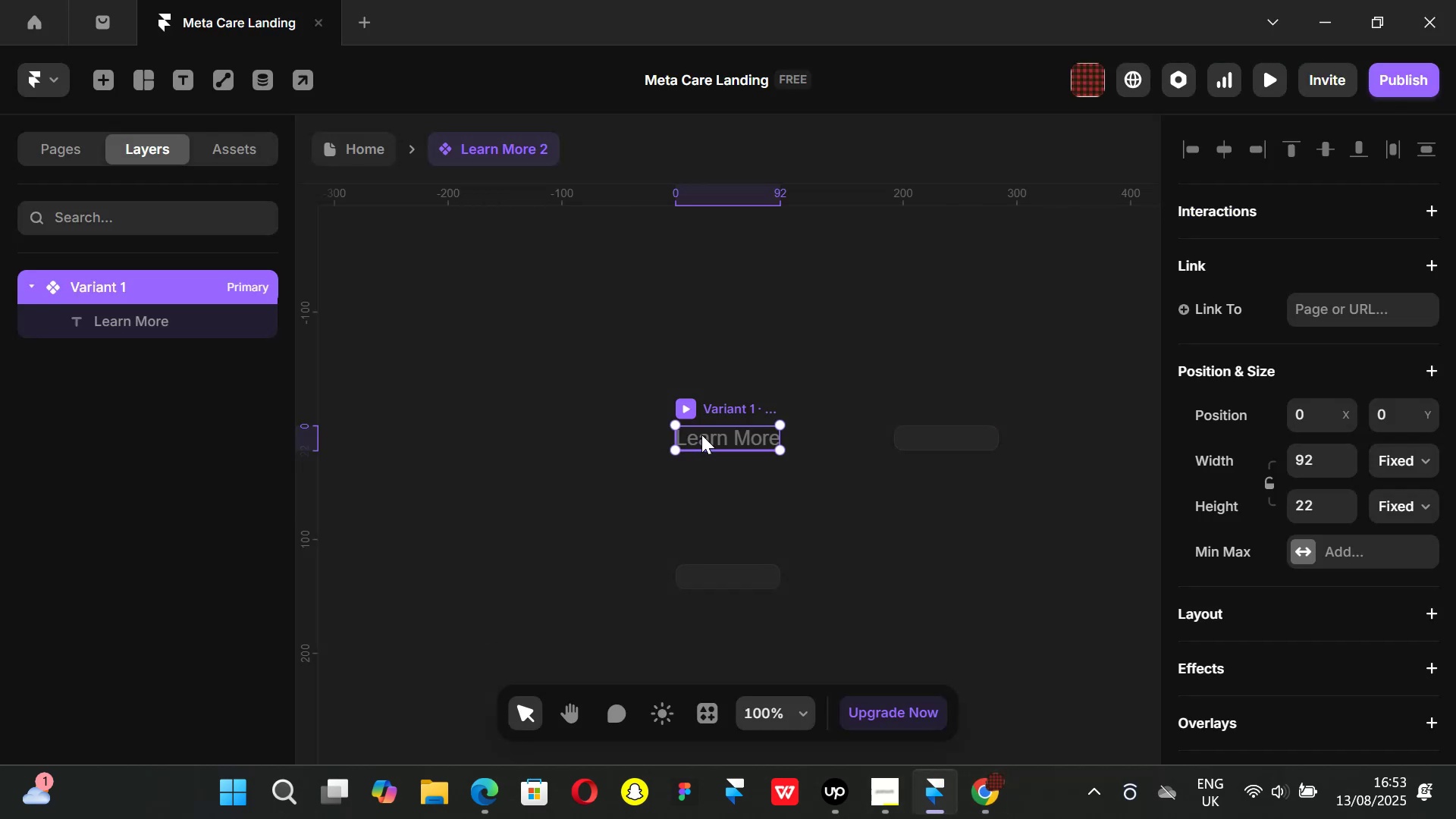 
key(Control+ControlLeft)
 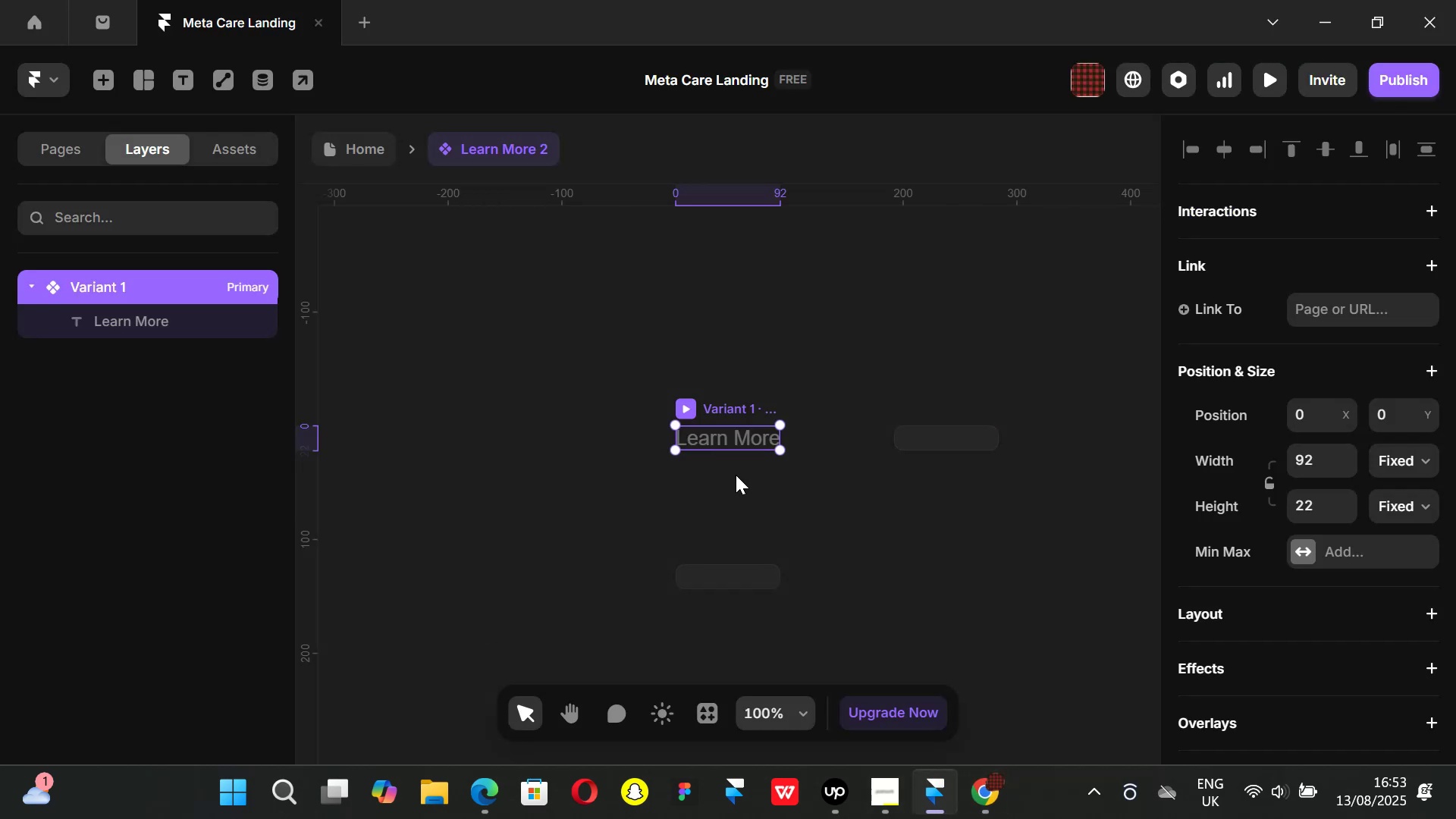 
key(Control+Z)
 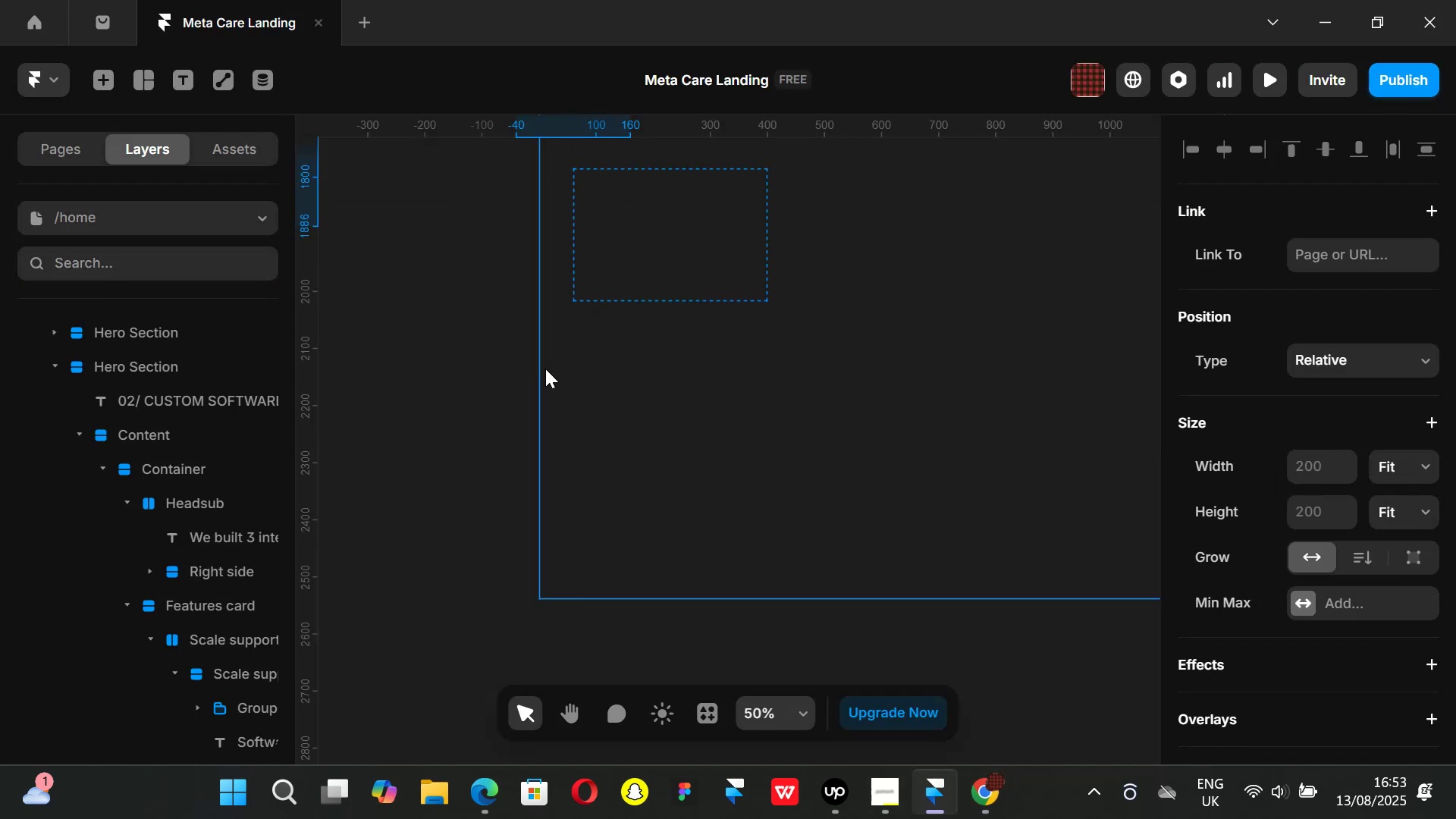 
wait(6.34)
 